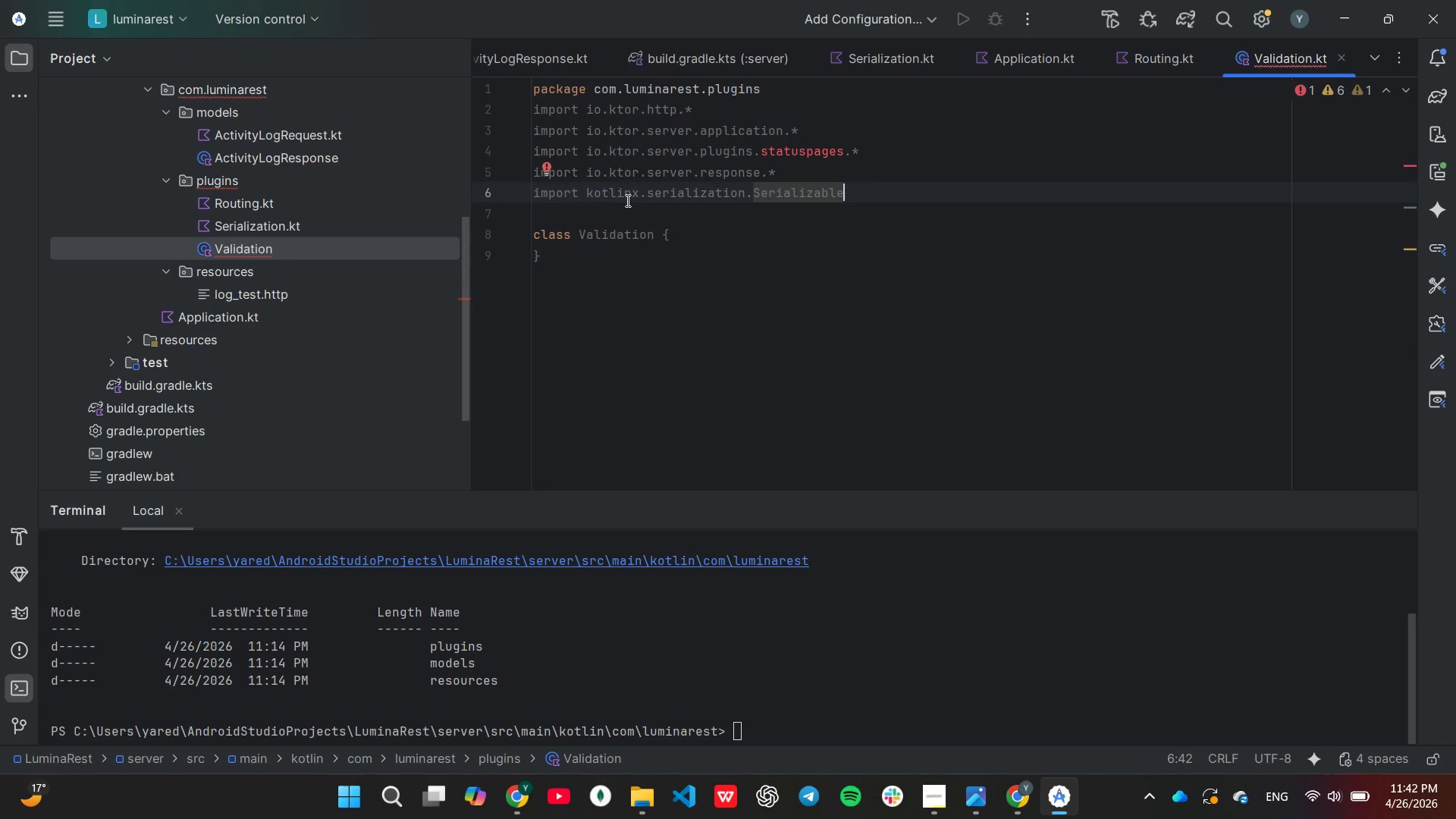 
left_click([637, 208])
 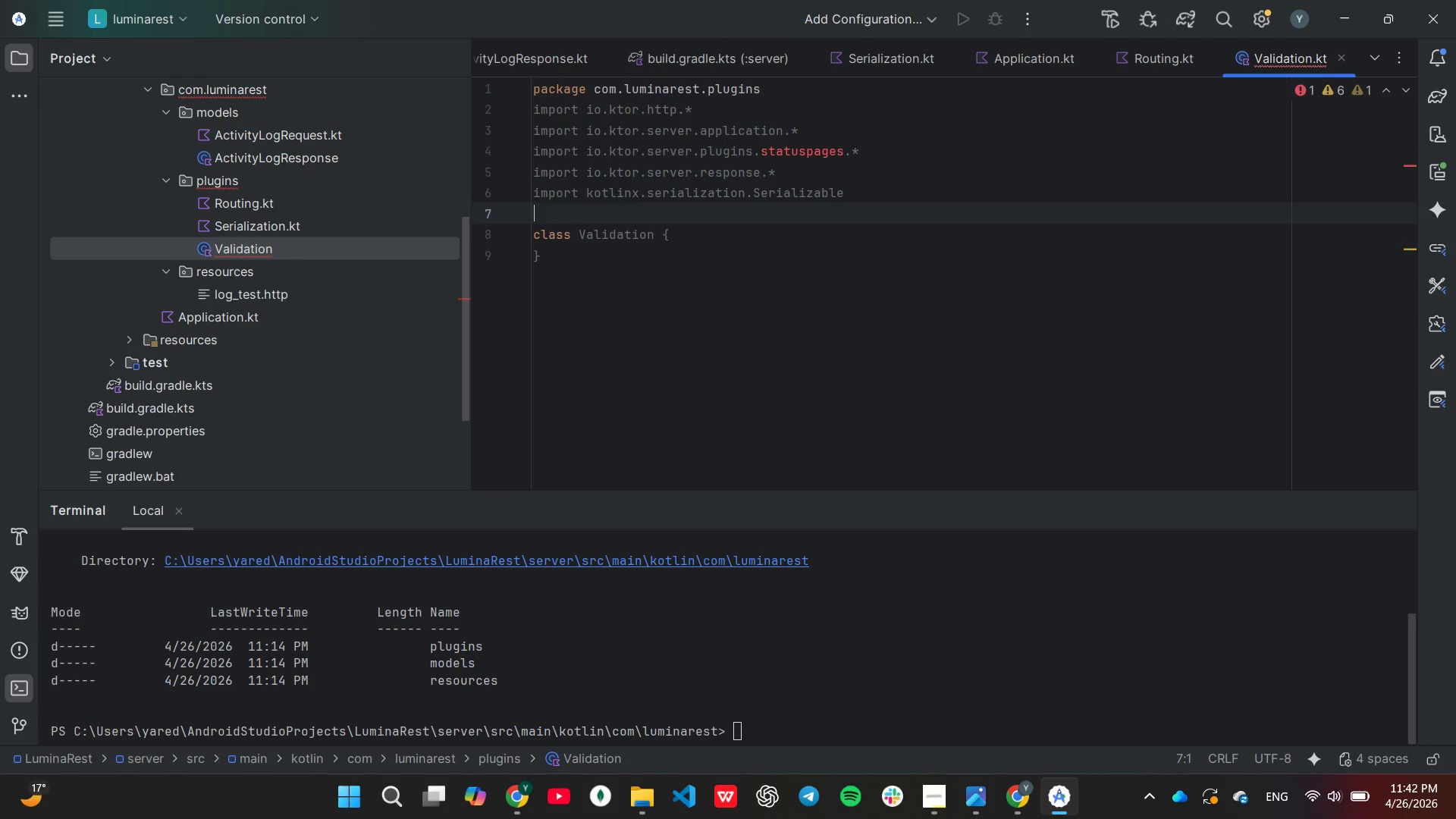 
key(Enter)
 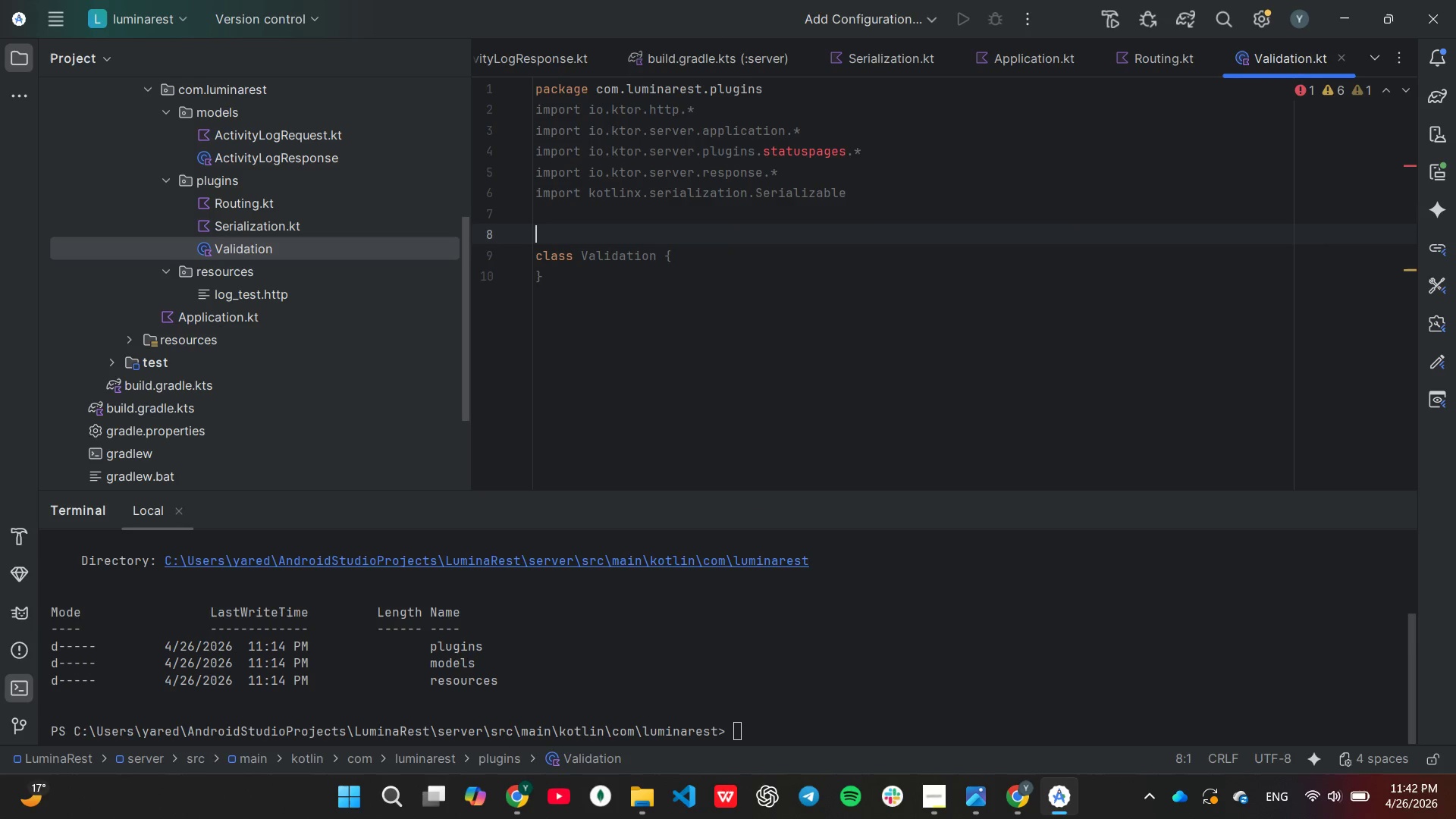 
key(Shift+2)
 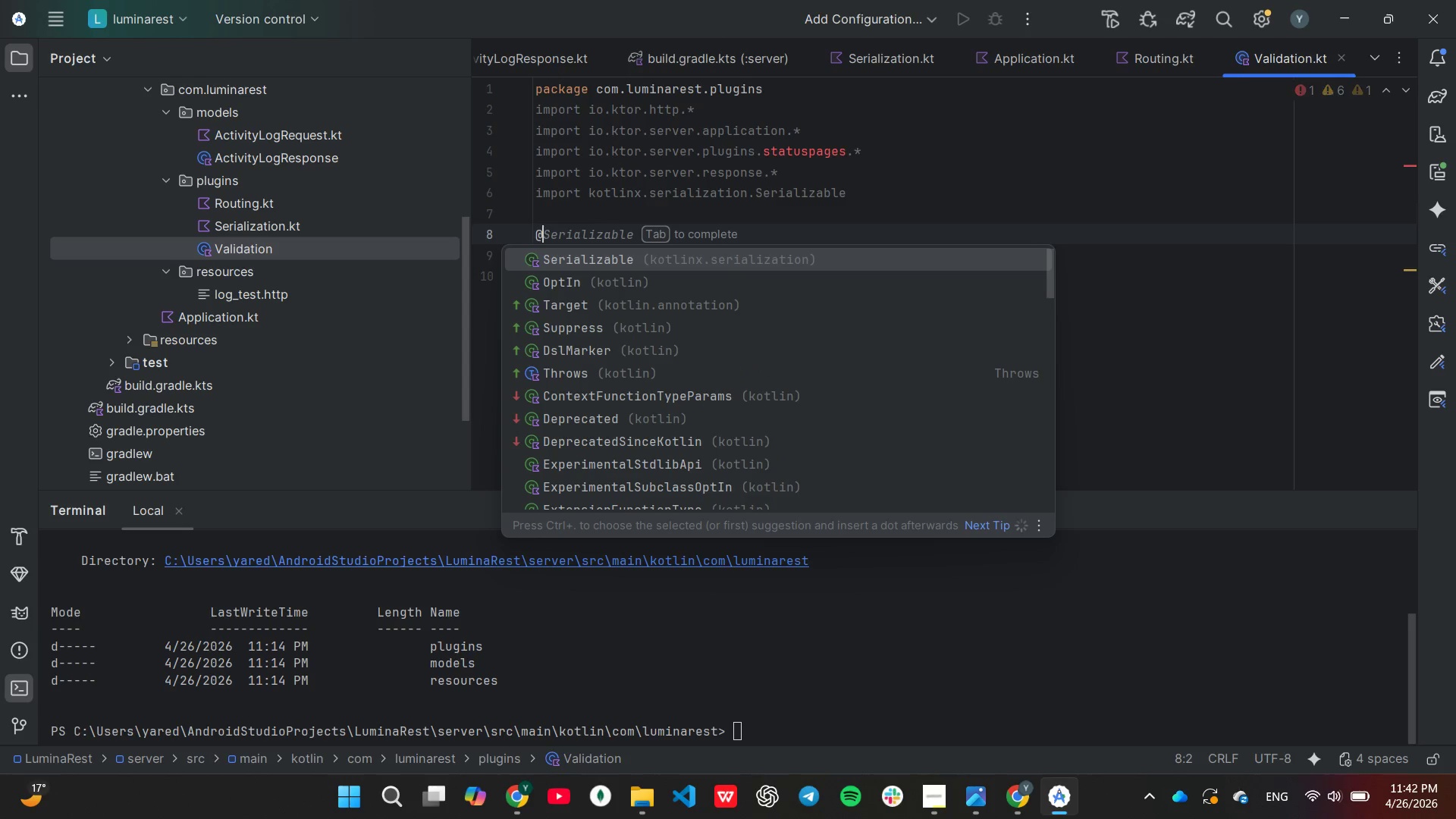 
key(Enter)
 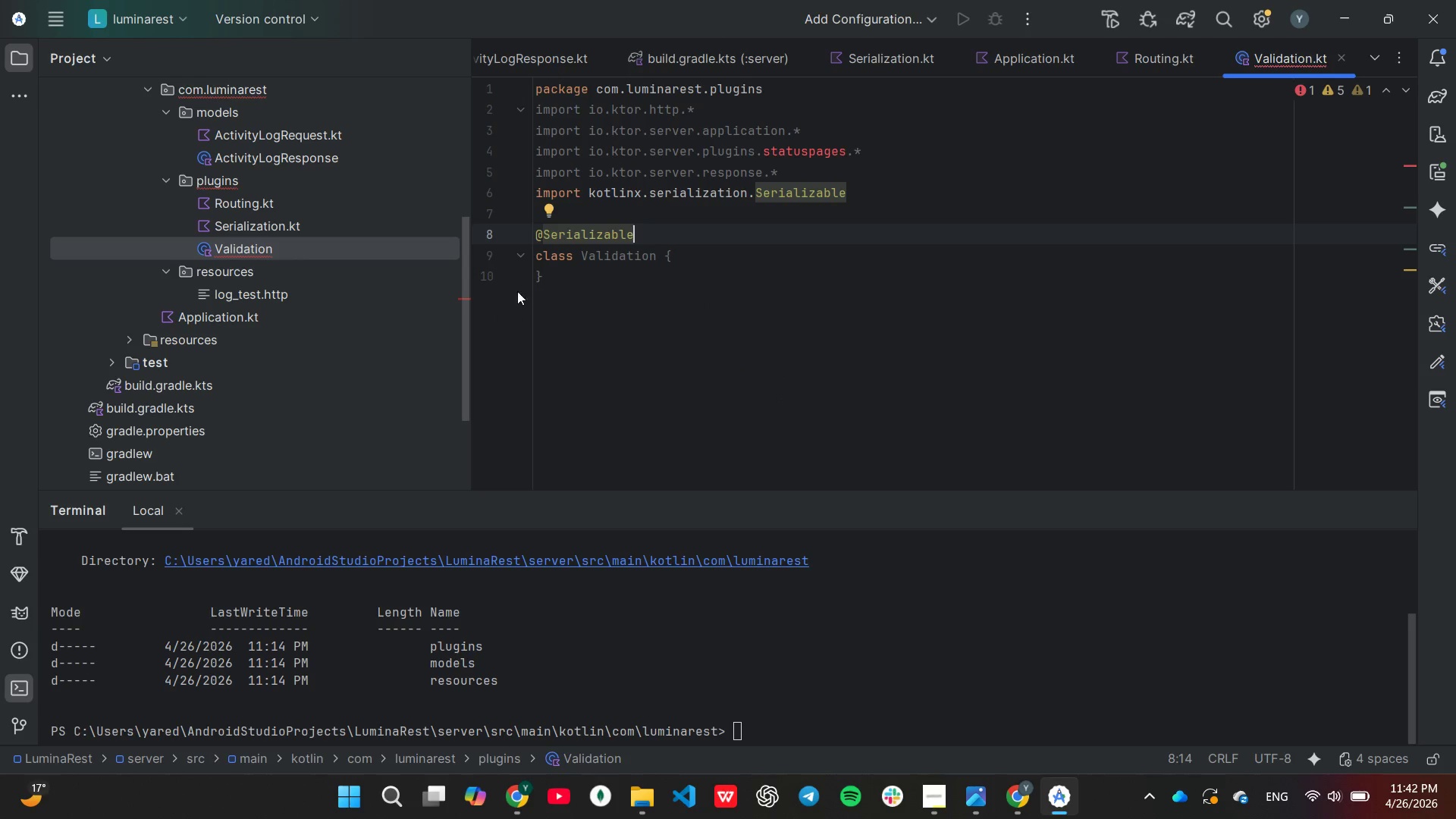 
left_click([541, 258])
 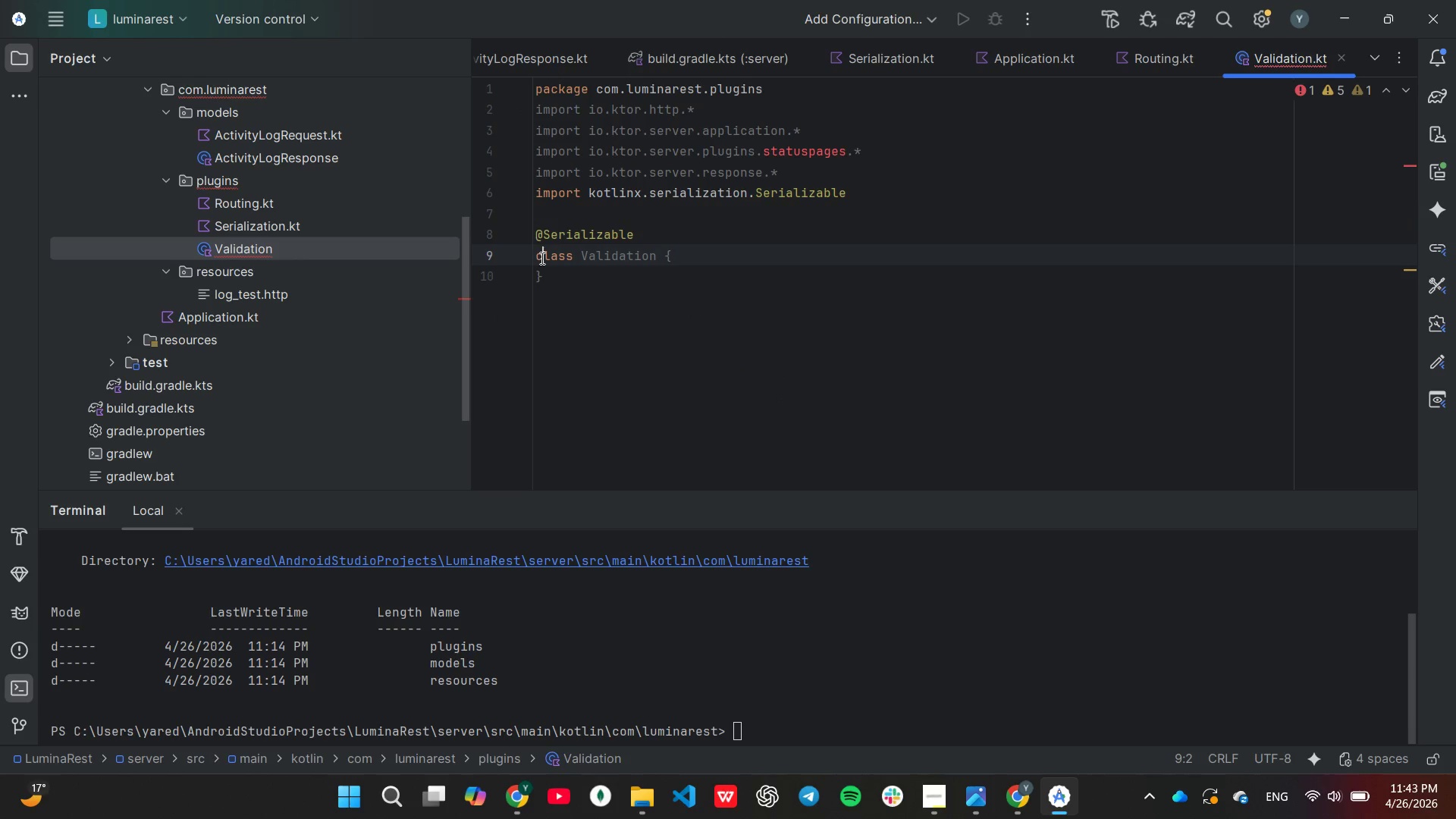 
key(ArrowLeft)
 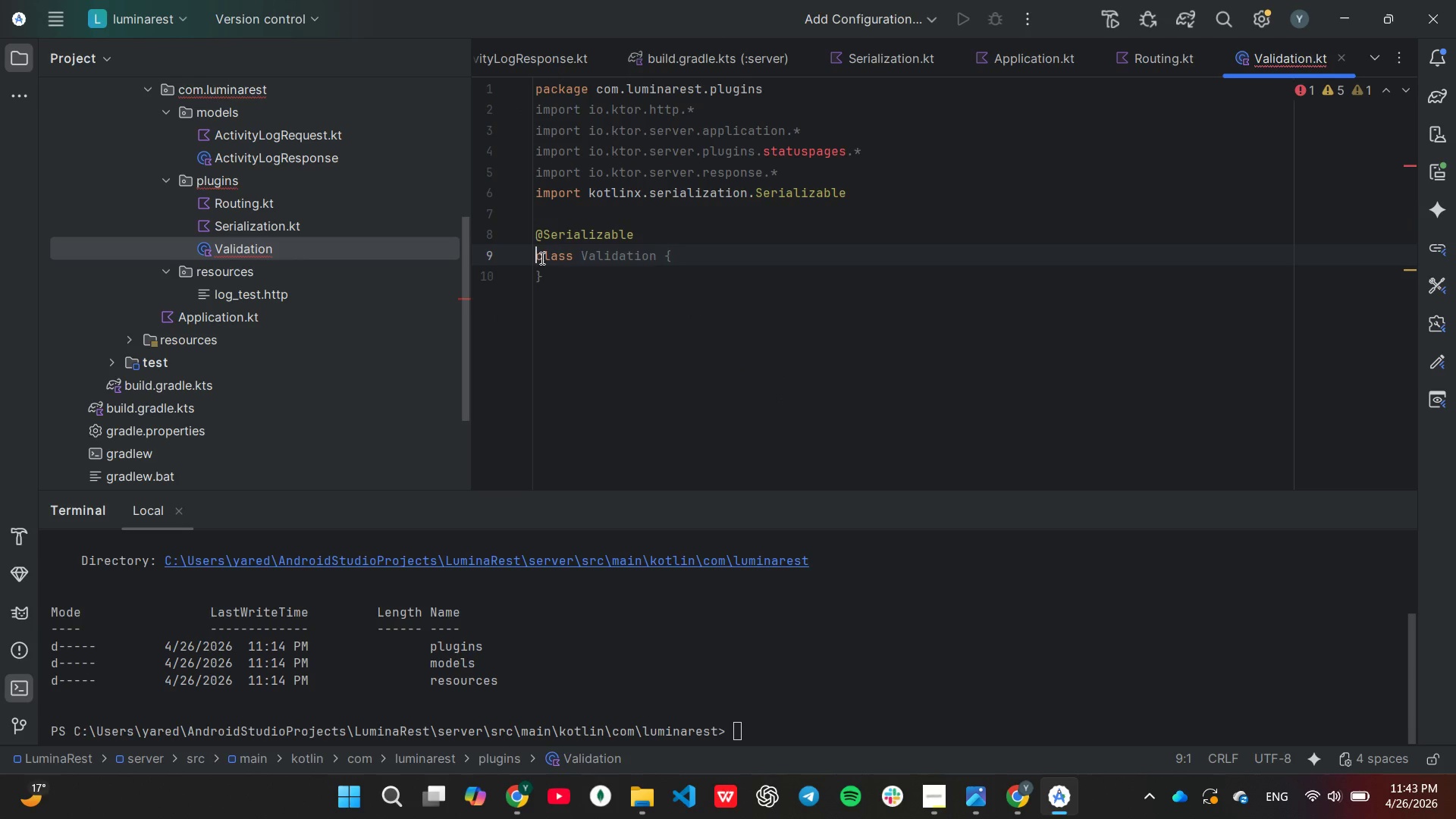 
type(da)
 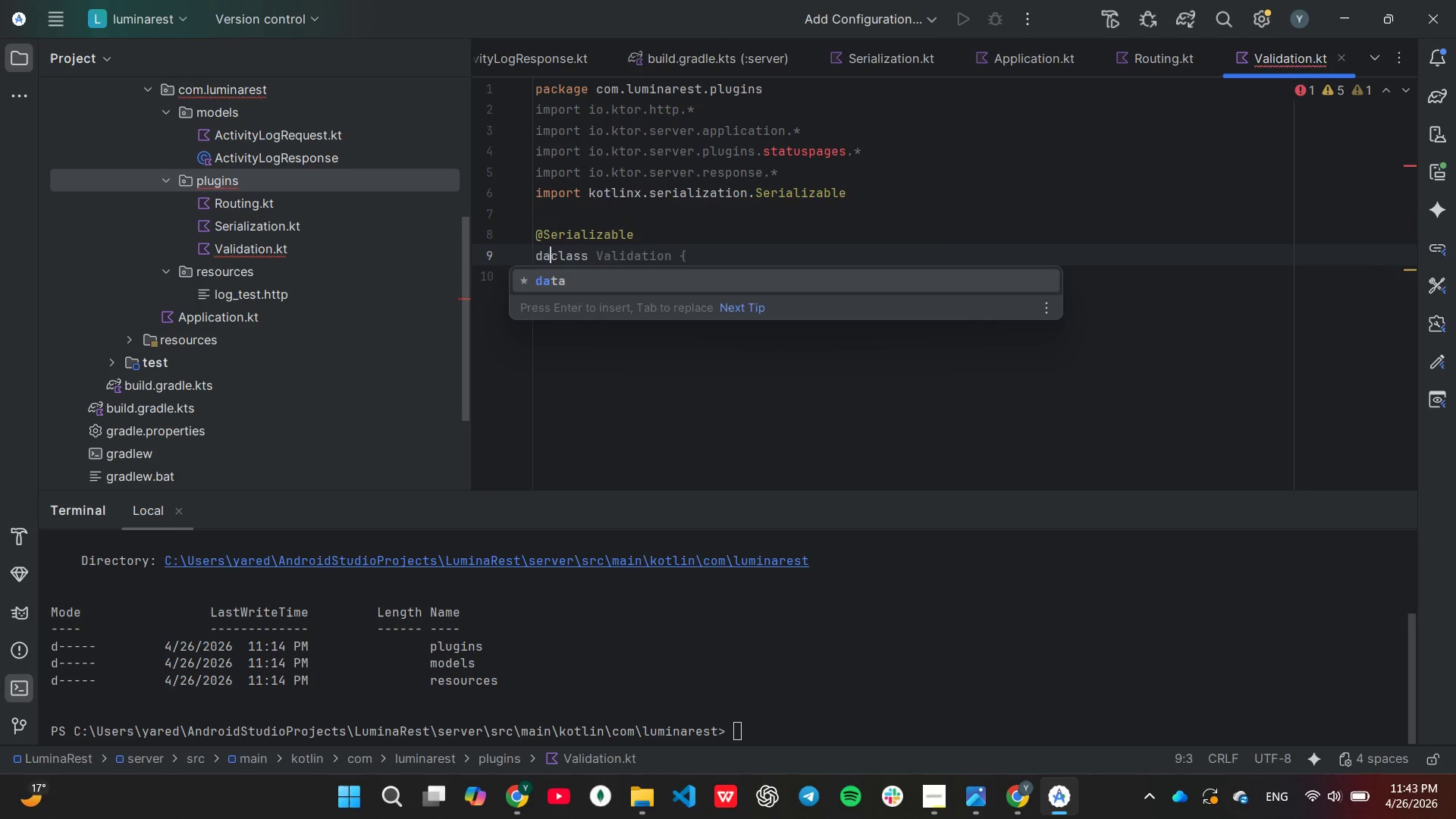 
key(Enter)
 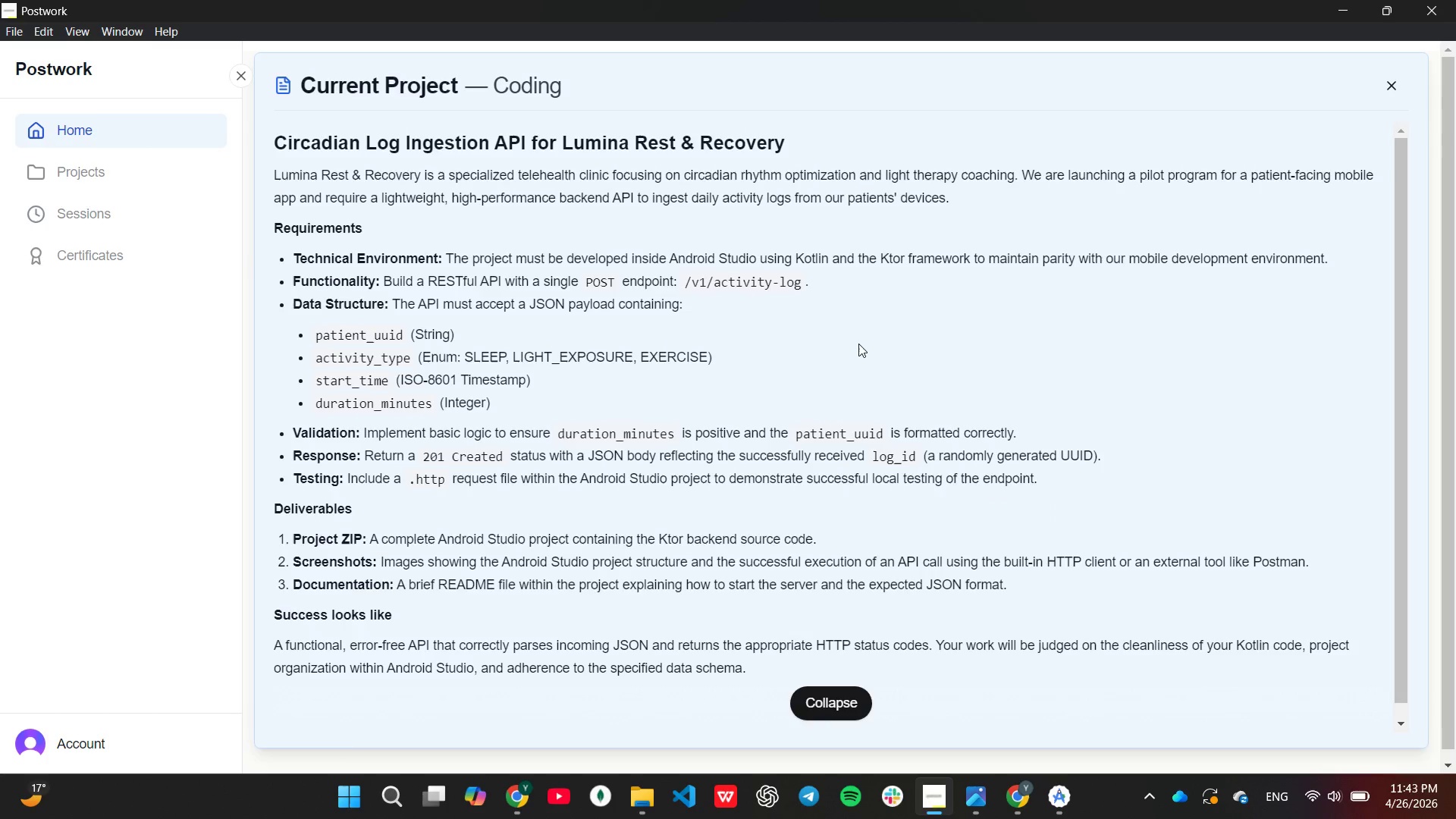 
wait(16.09)
 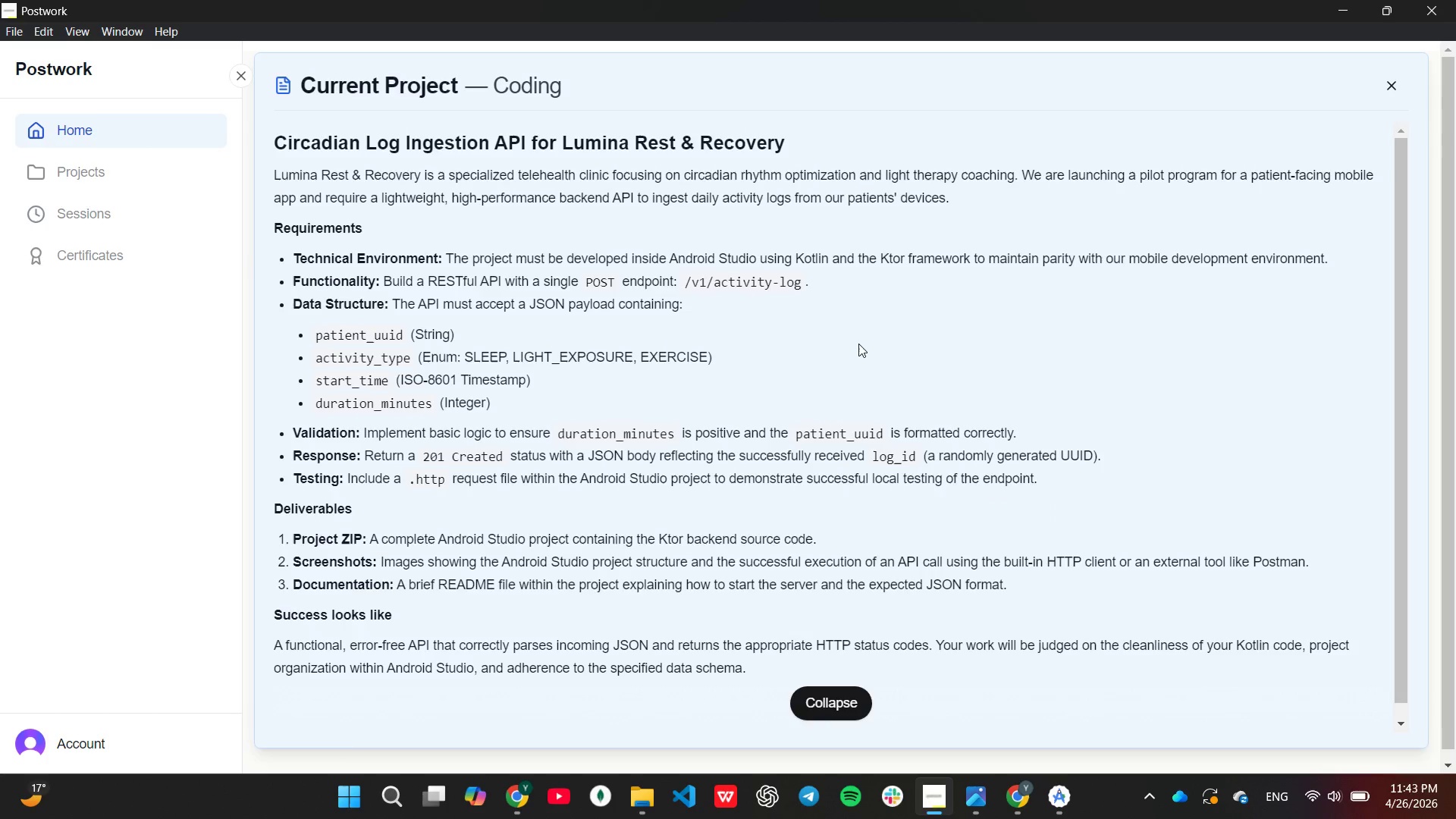 
left_click([1044, 797])
 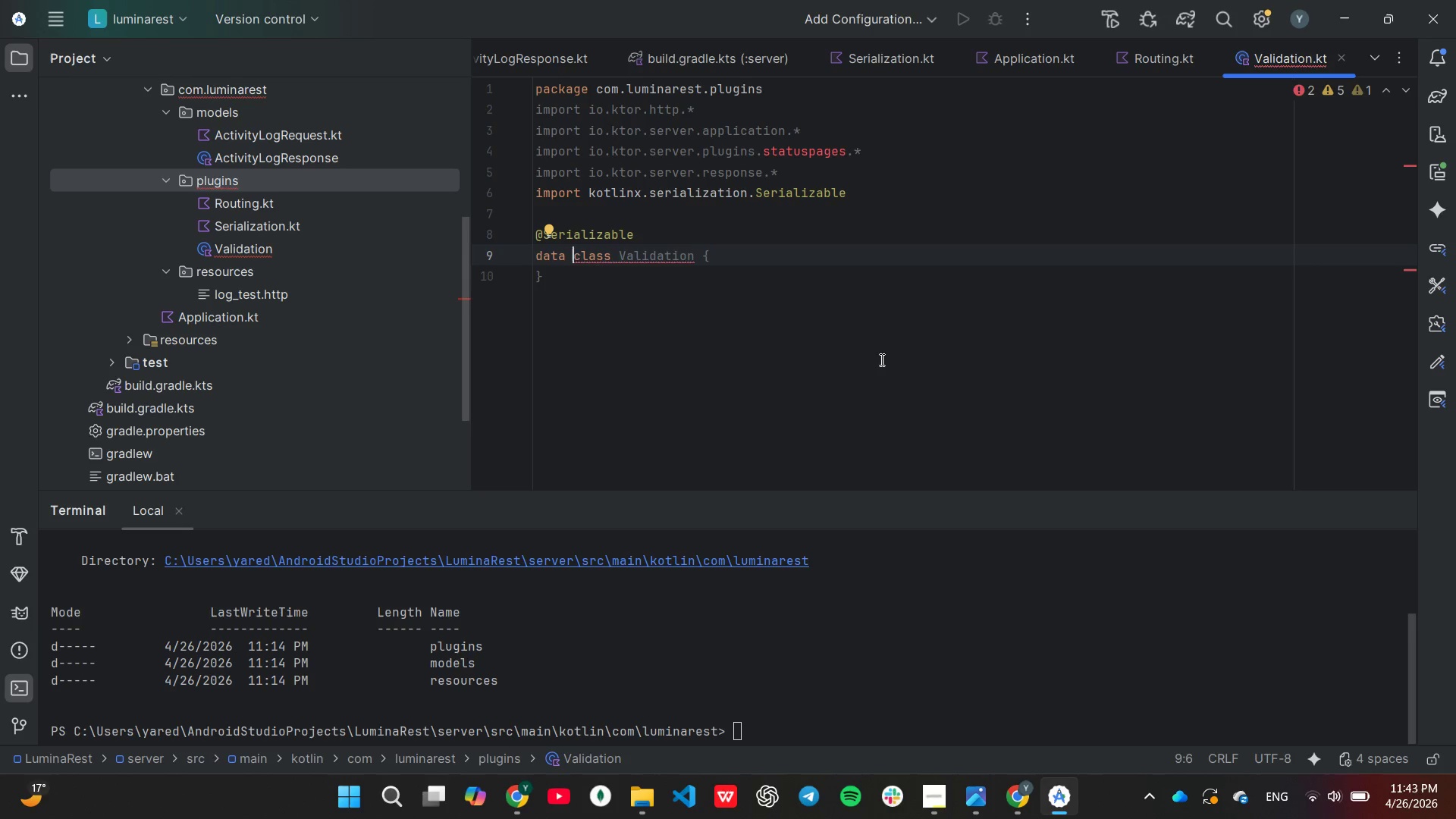 
left_click([844, 285])
 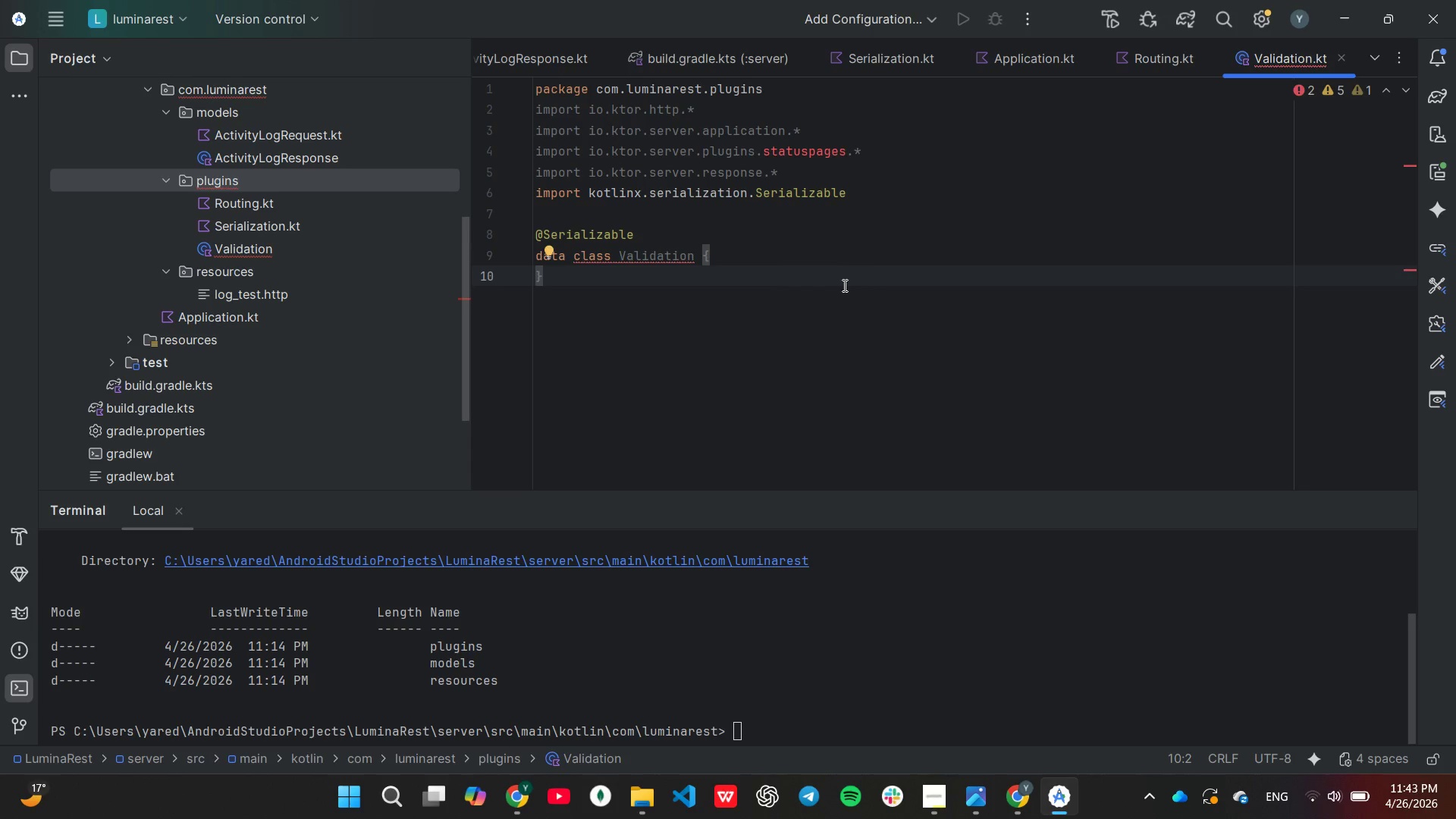 
key(Backspace)
key(Backspace)
key(Backspace)
key(Backspace)
type(ErrorResponse(val erro:)
 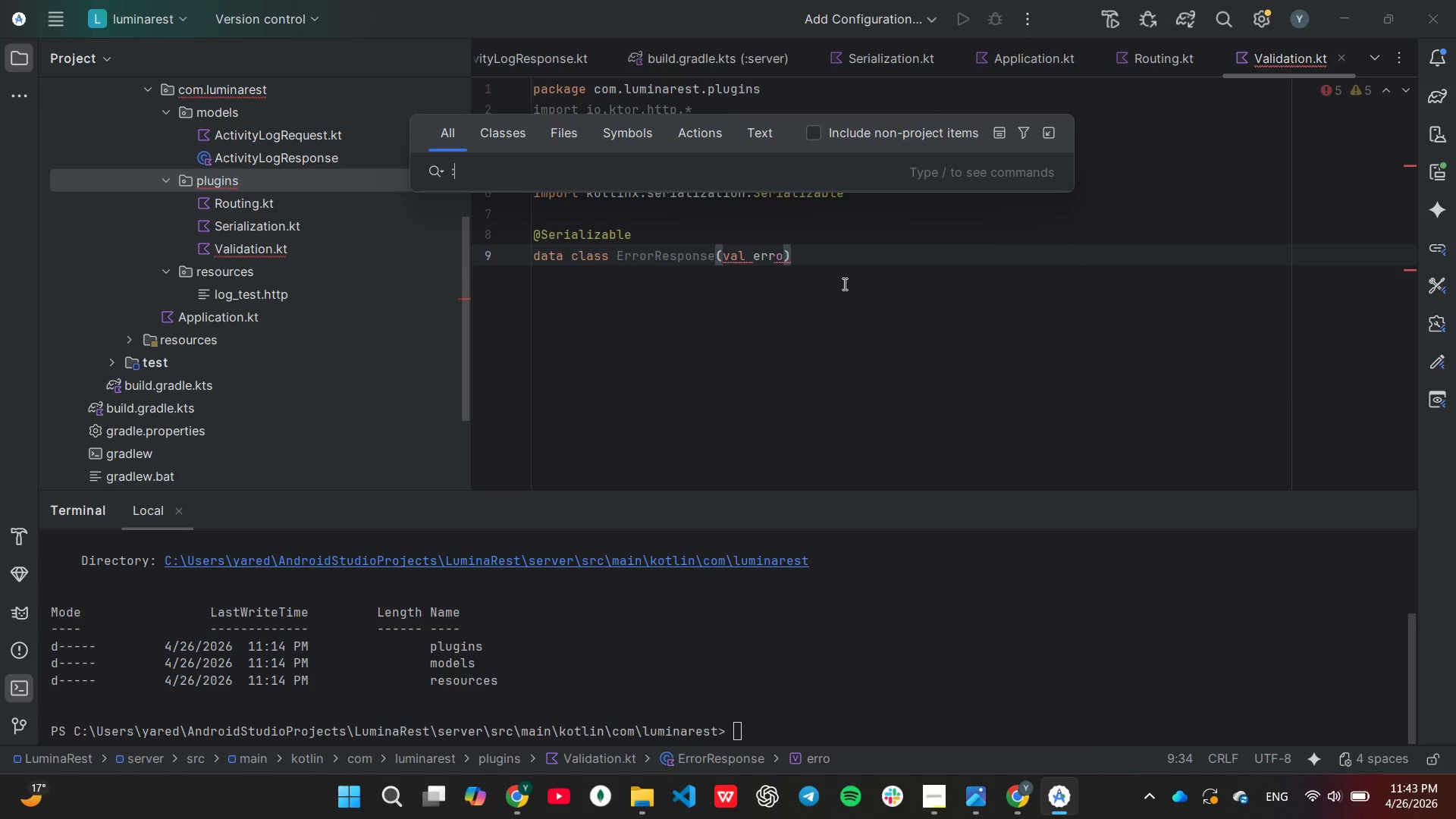 
left_click([1159, 211])
 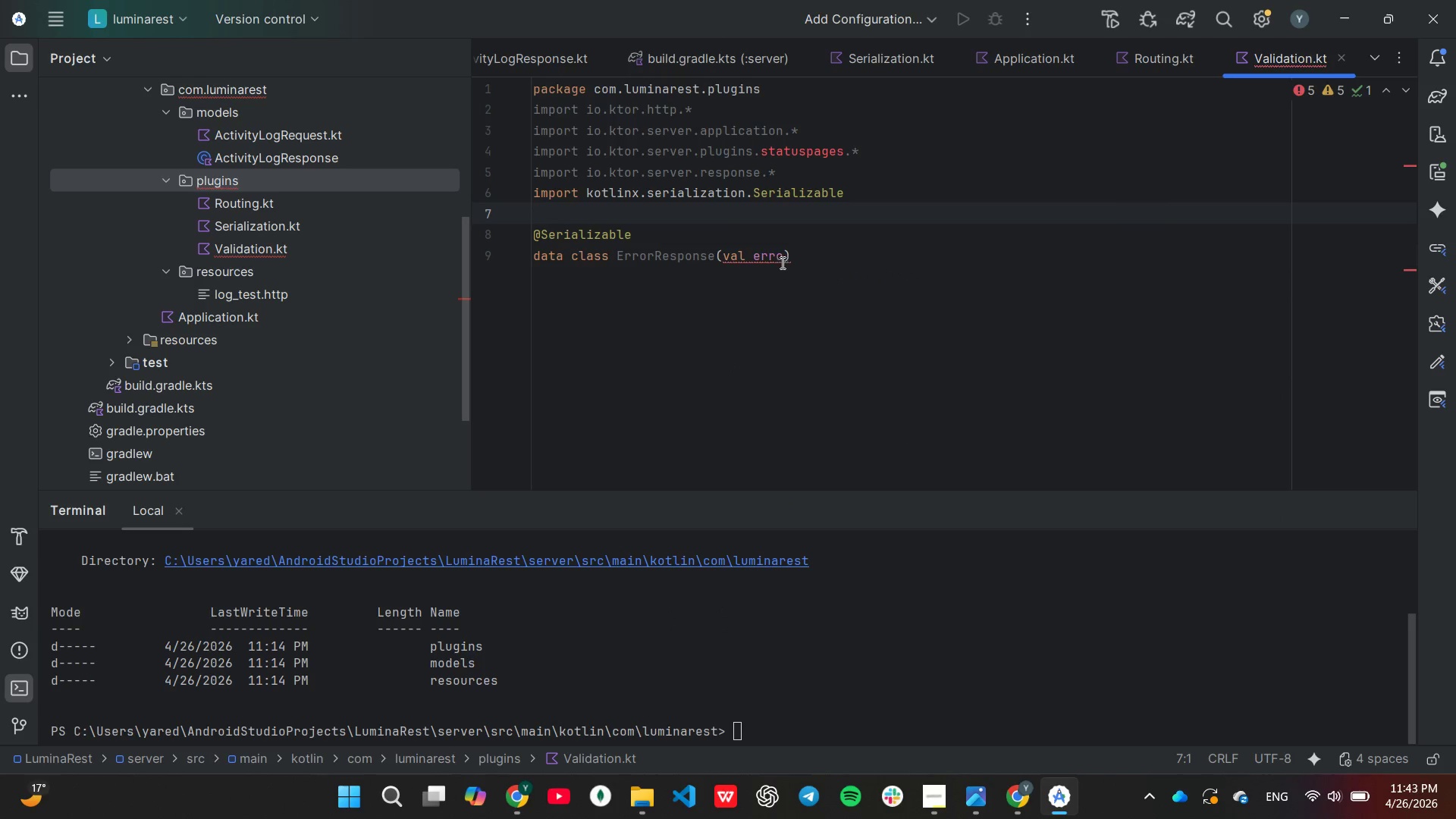 
left_click([781, 262])
 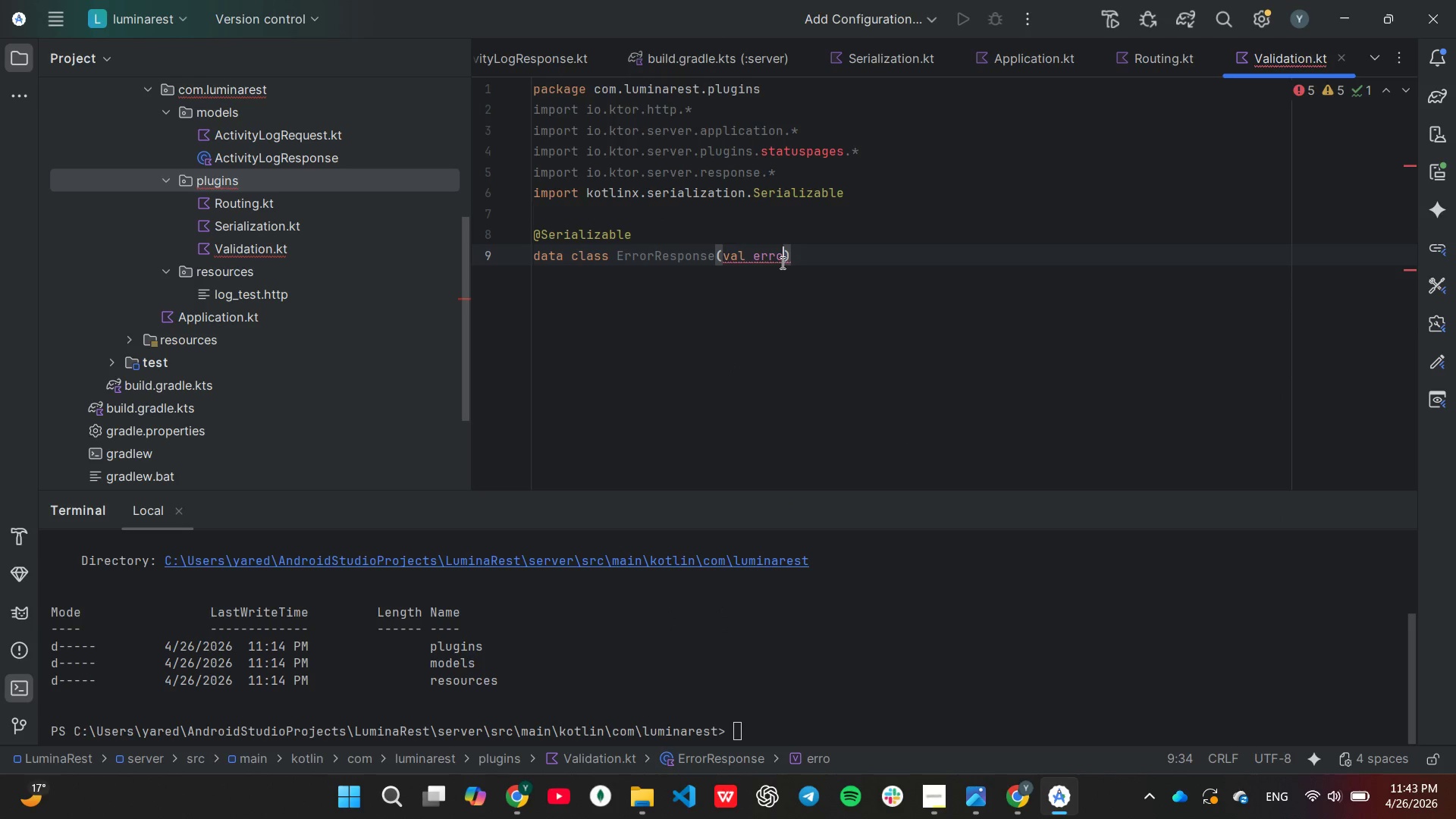 
type(r )
key(Backspace)
type(: String)
 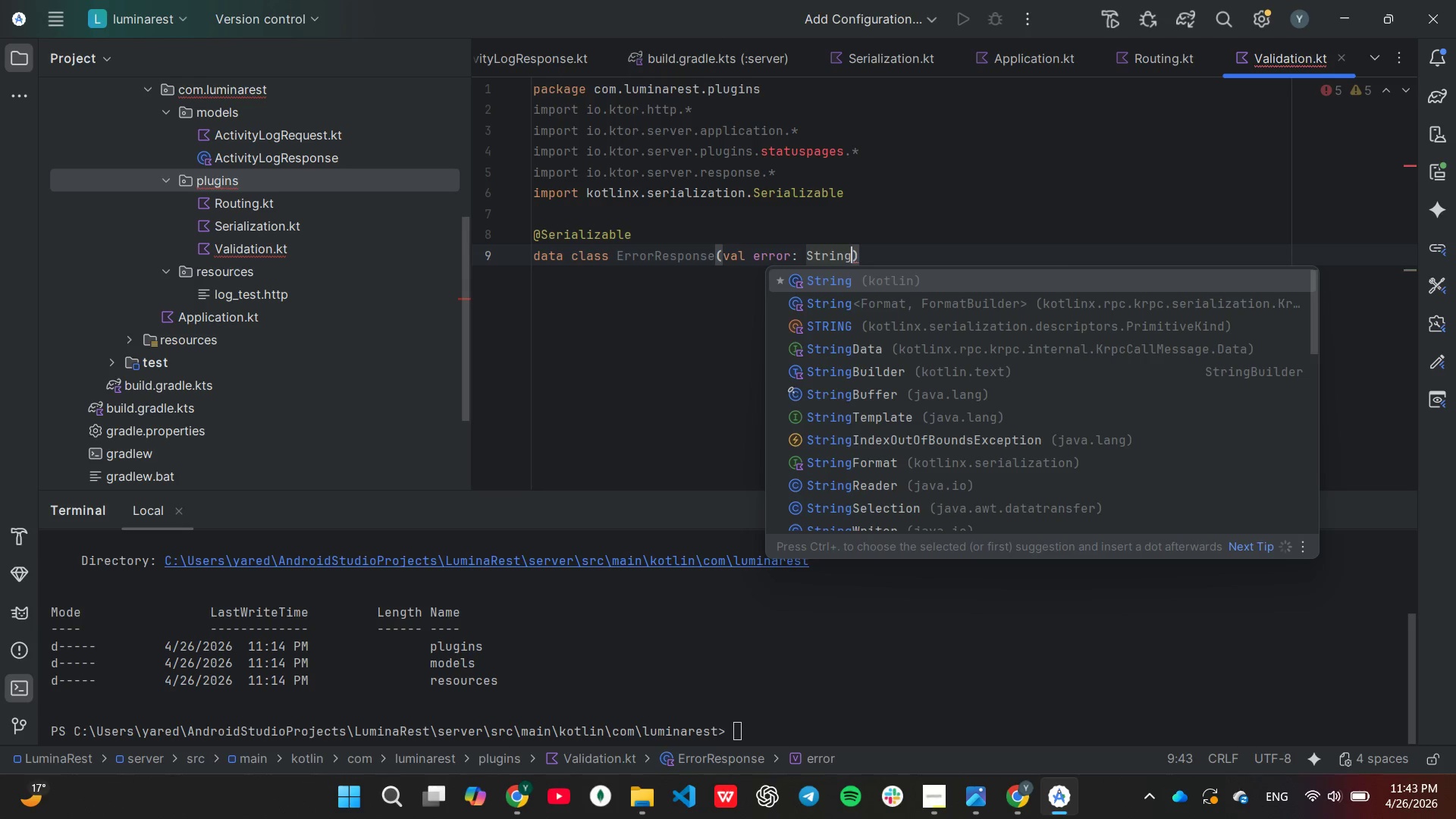 
key(ArrowRight)
 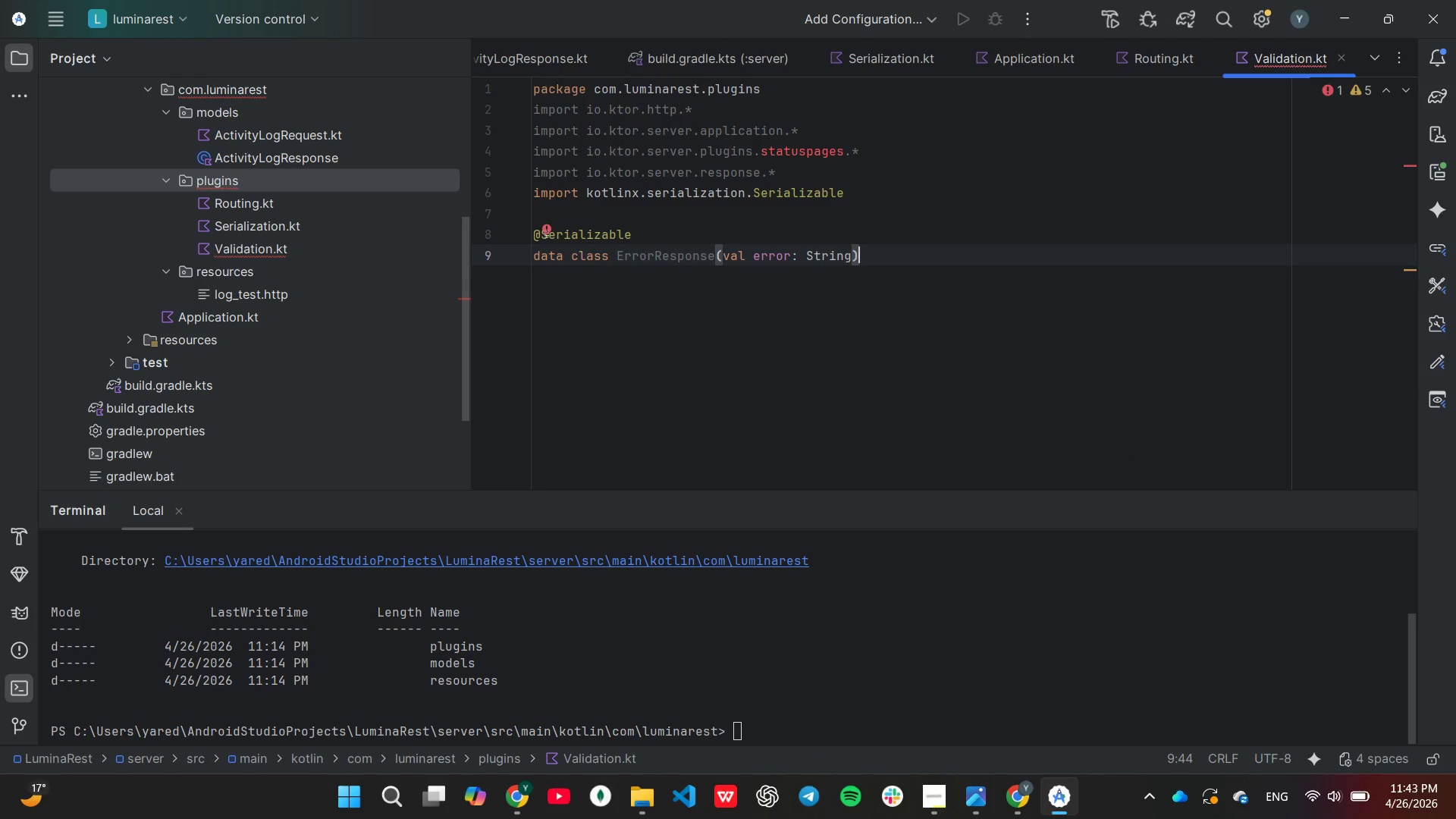 
key(Enter)
 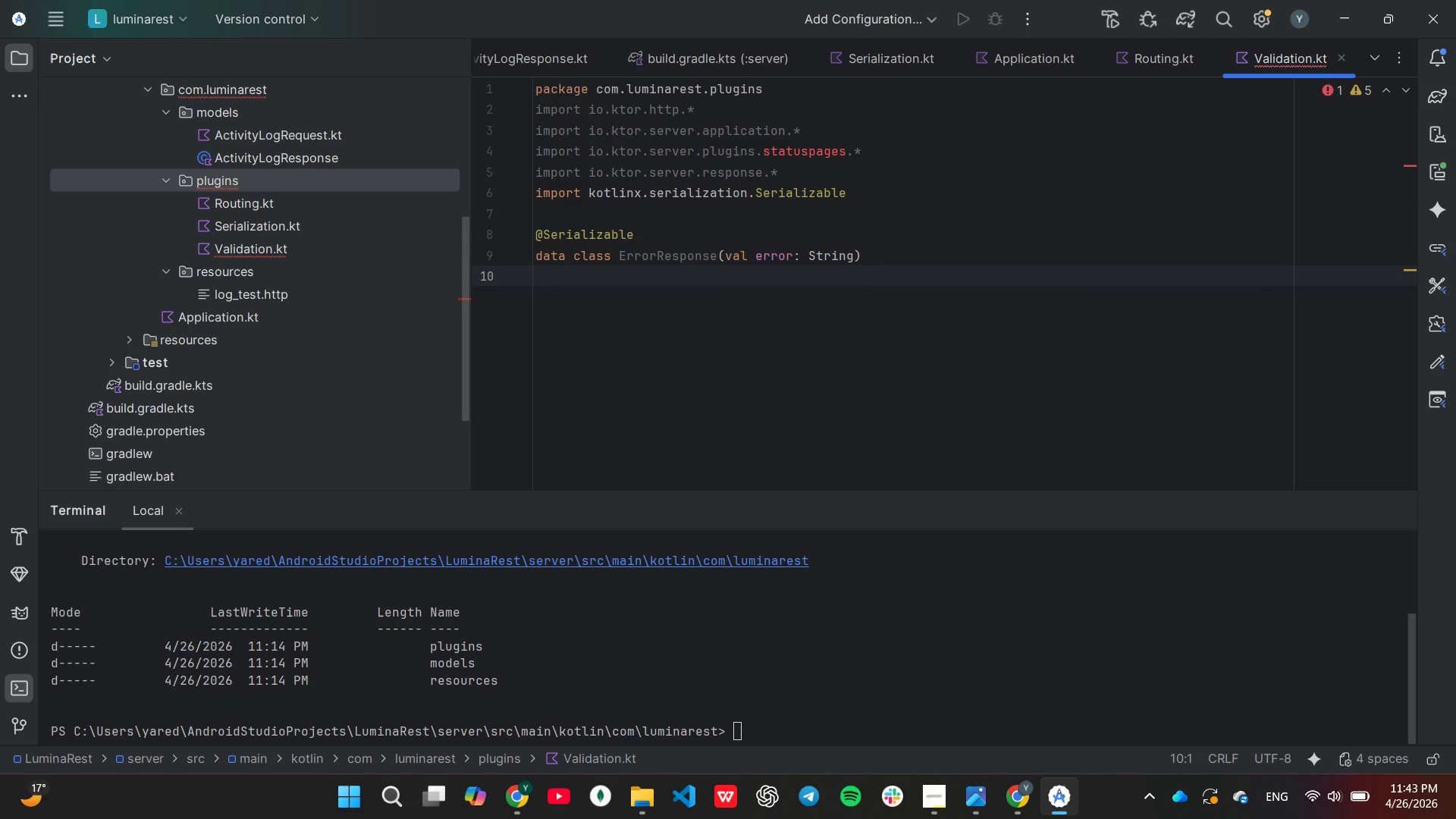 
key(Enter)
 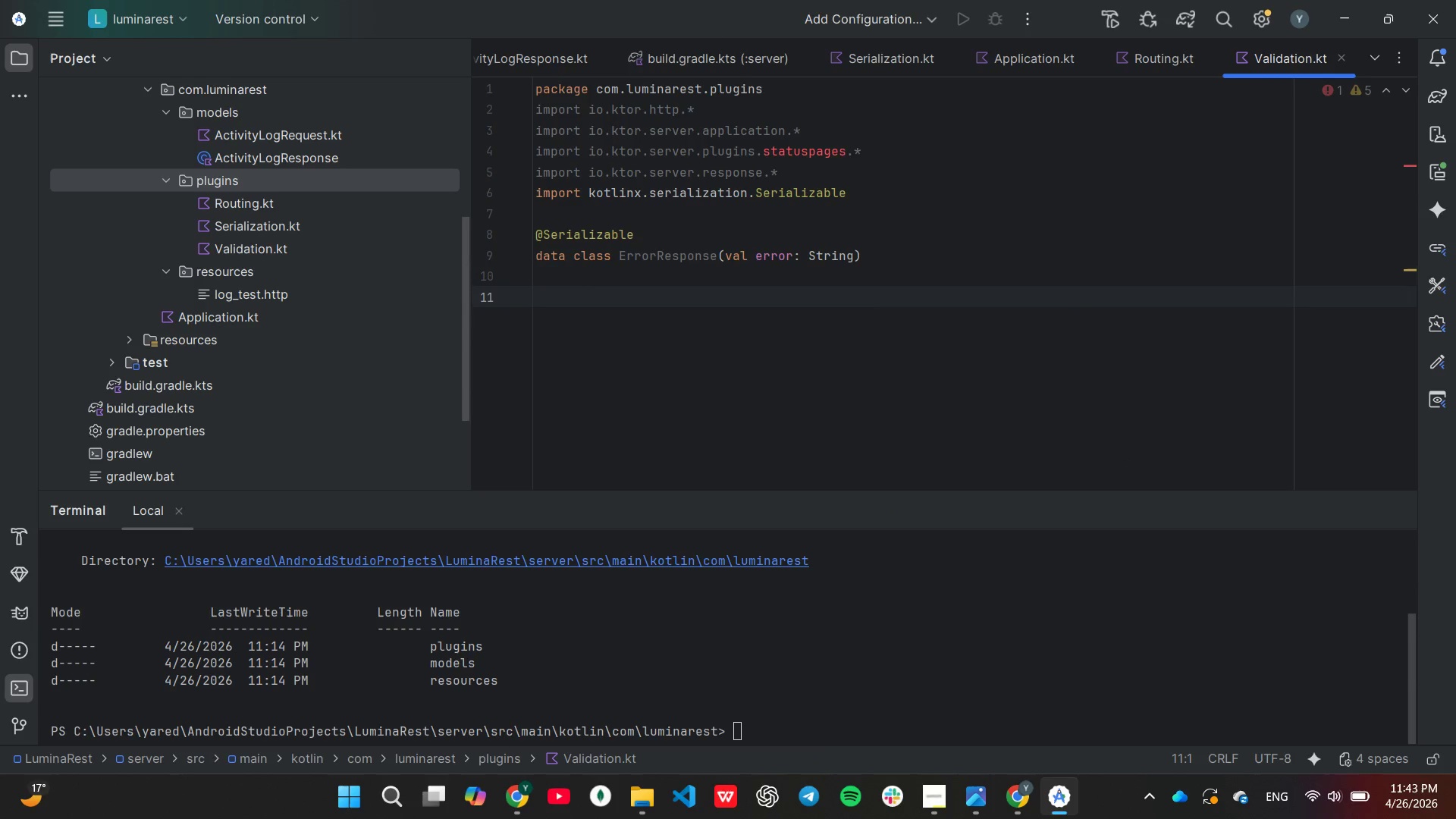 
type(fun )
 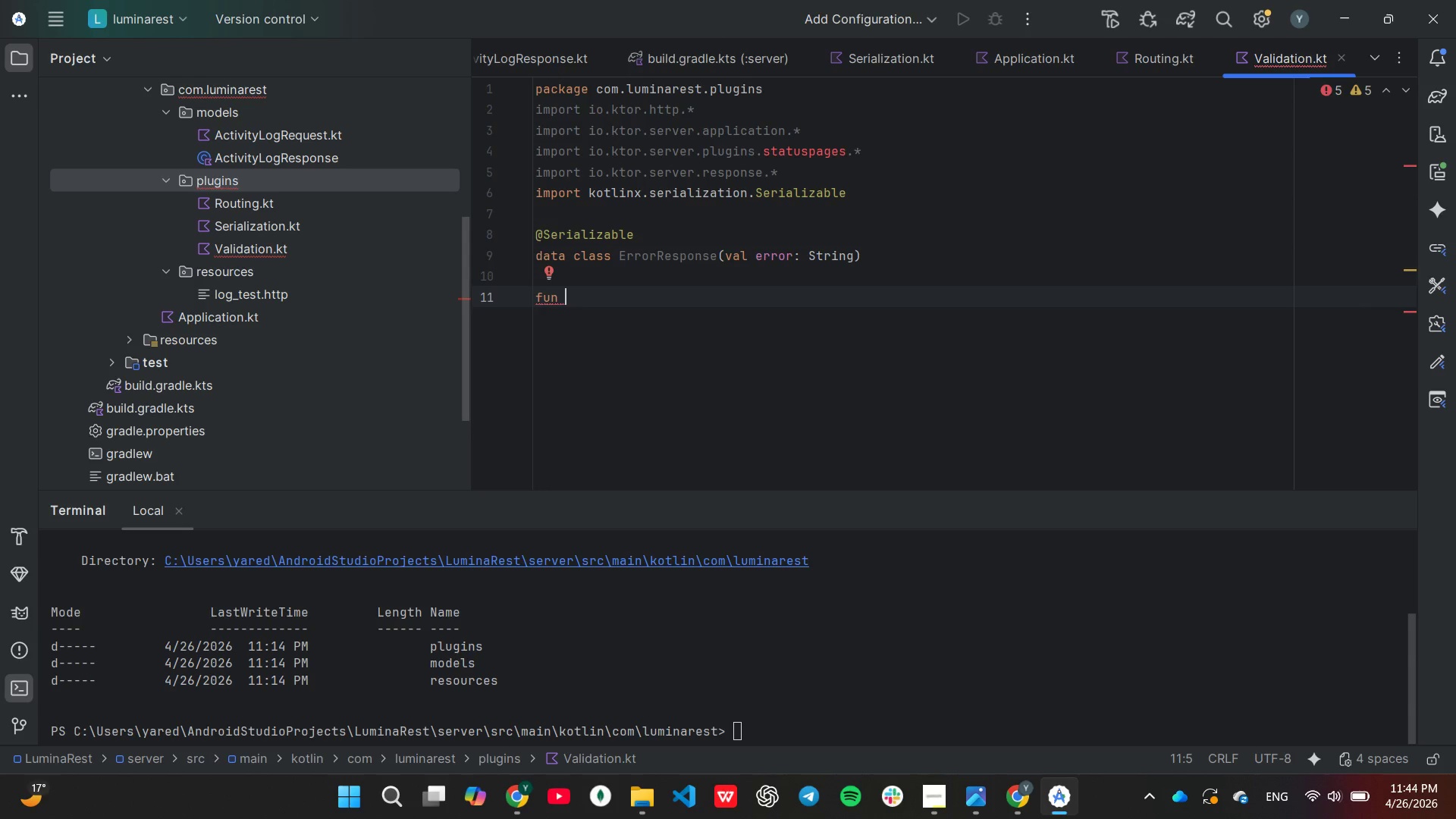 
wait(16.17)
 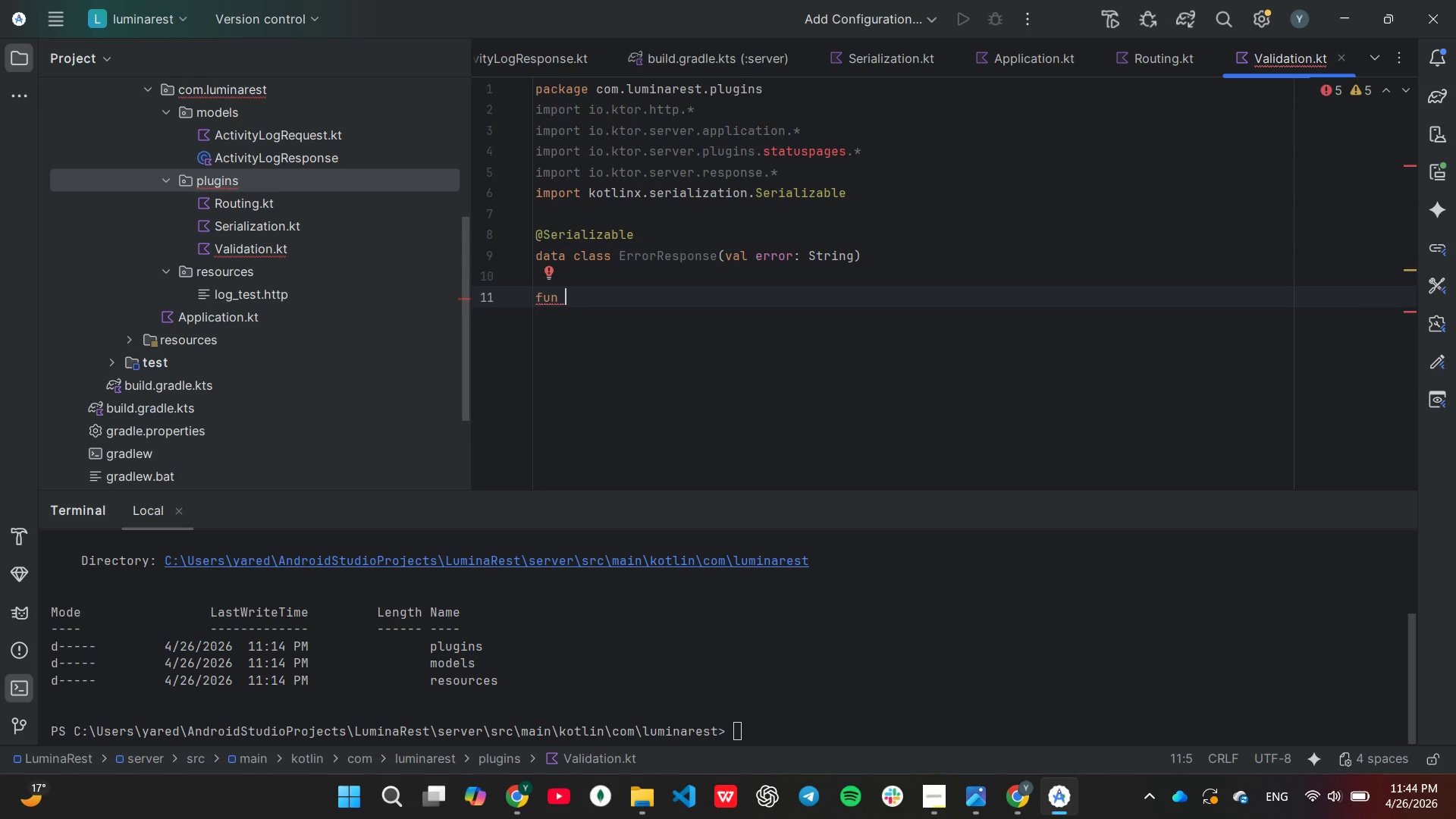 
type(App)
 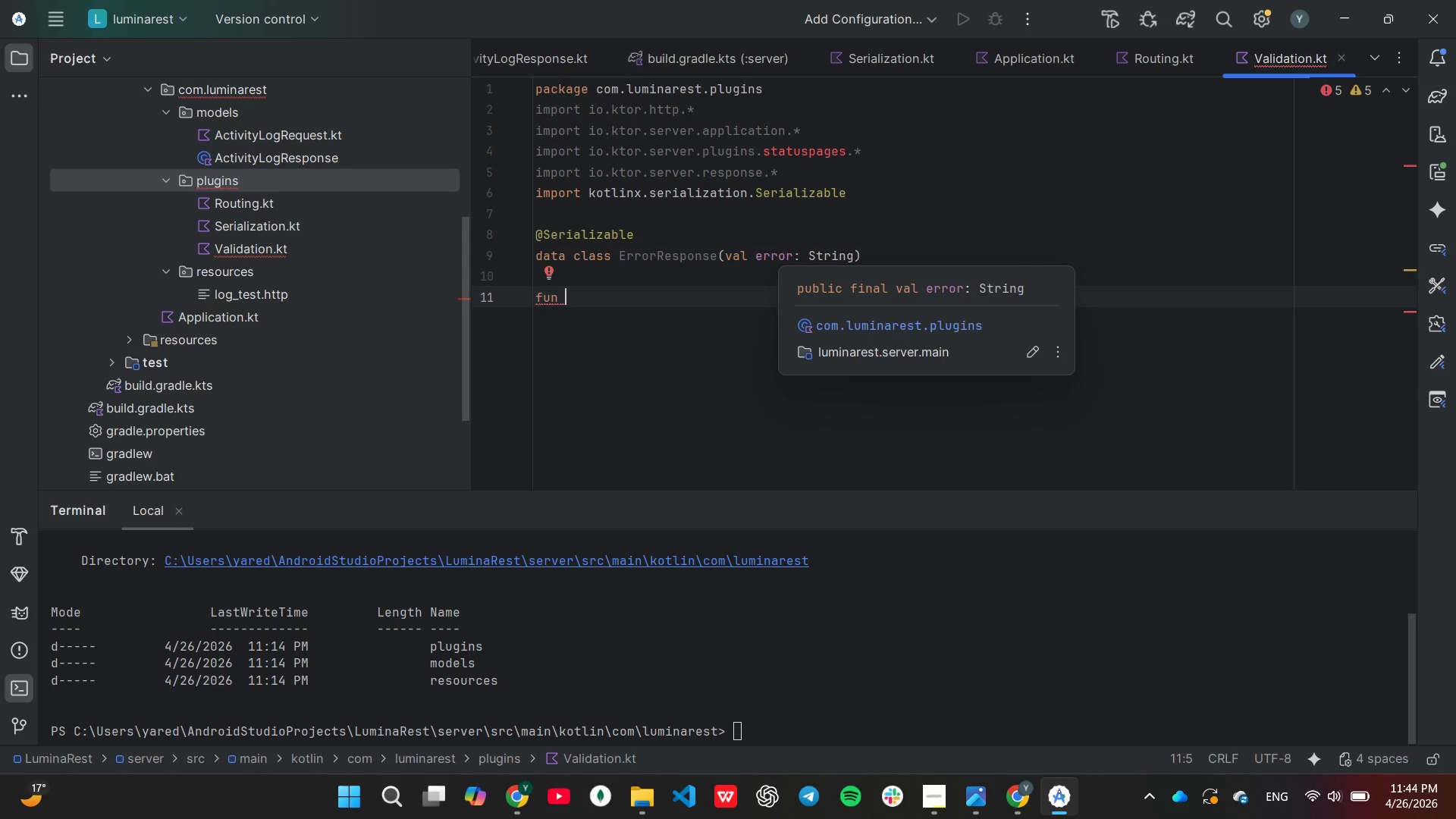 
key(Enter)
 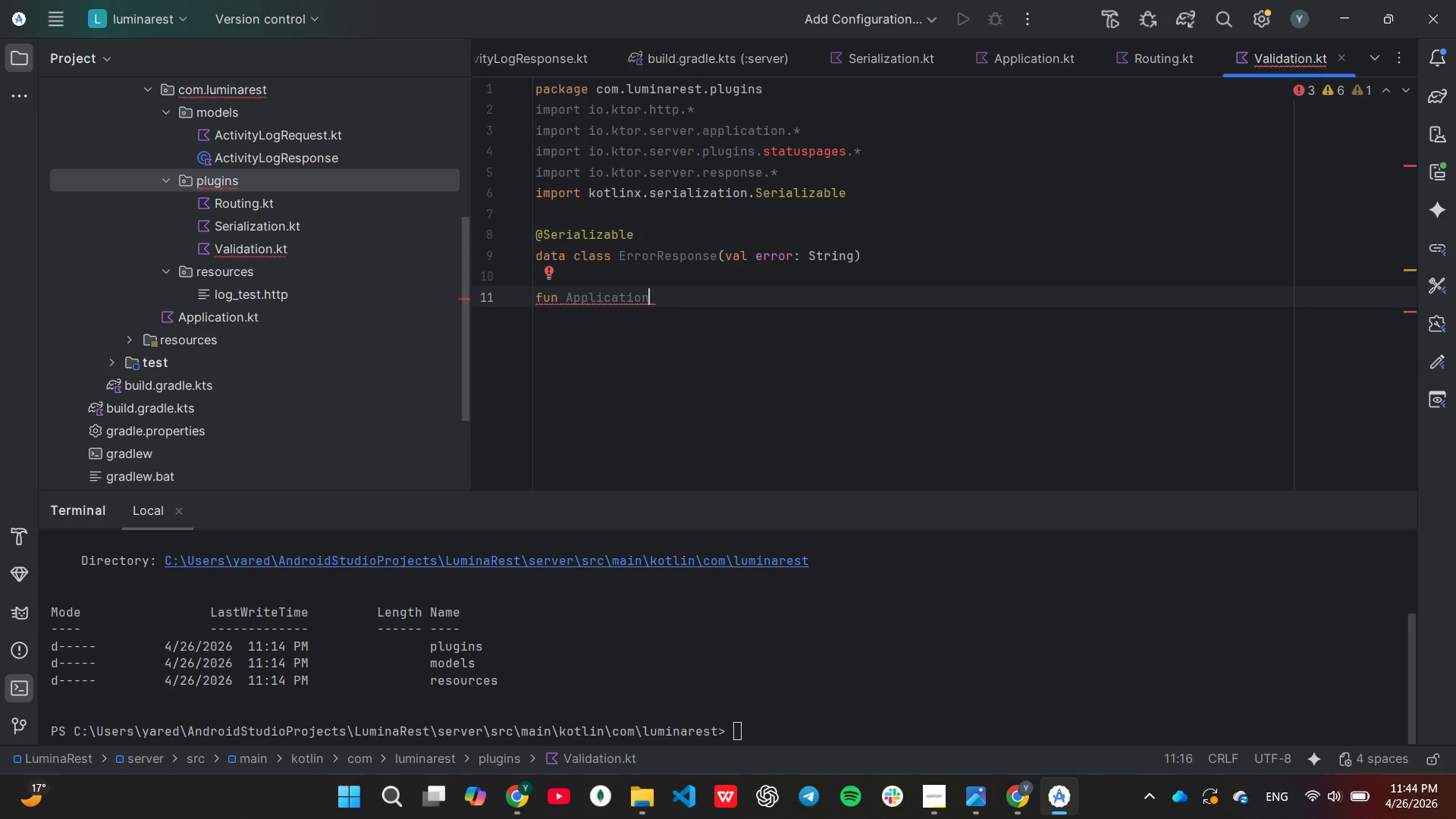 
type(.configureValidation()
 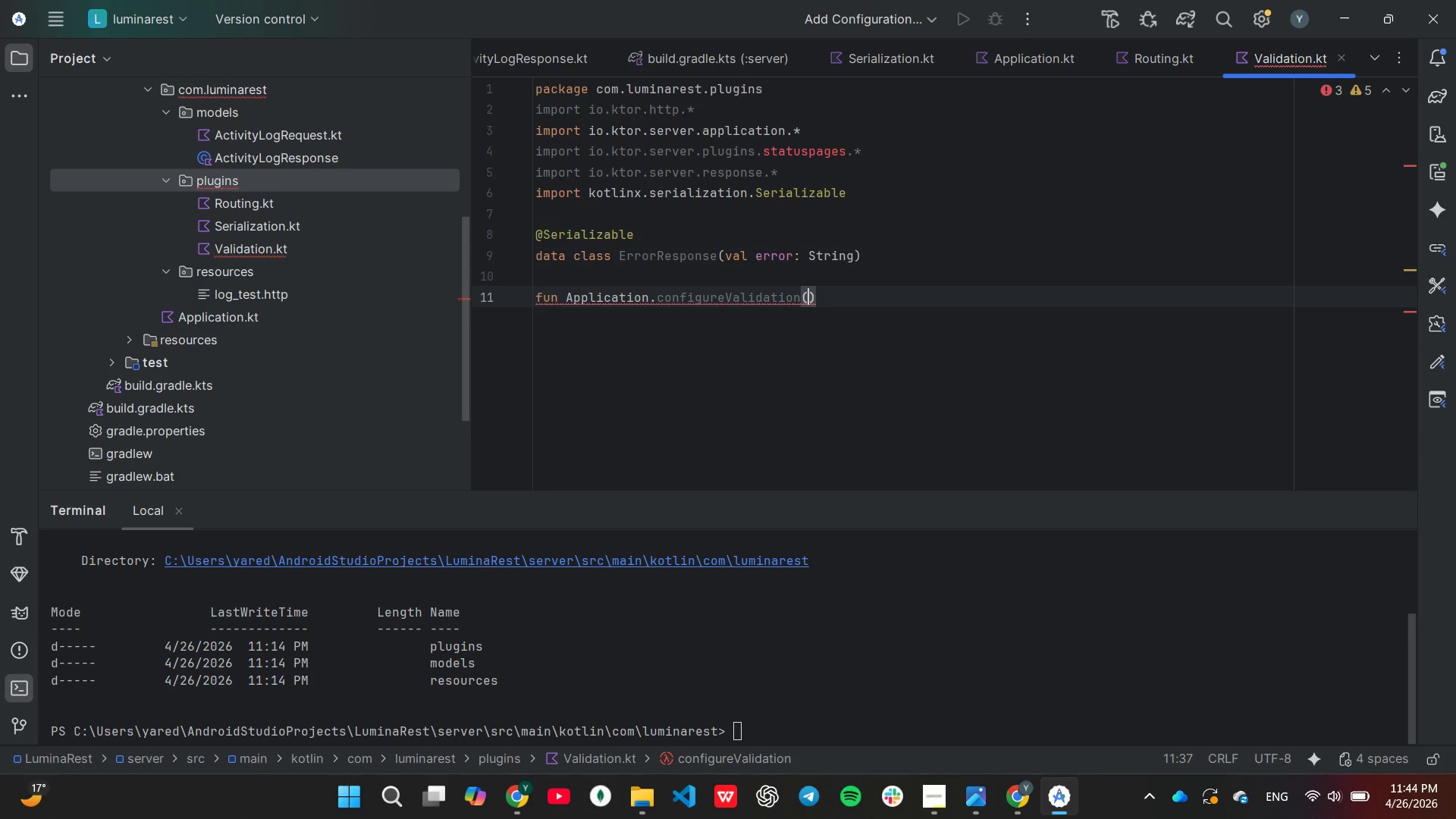 
key(ArrowRight)
 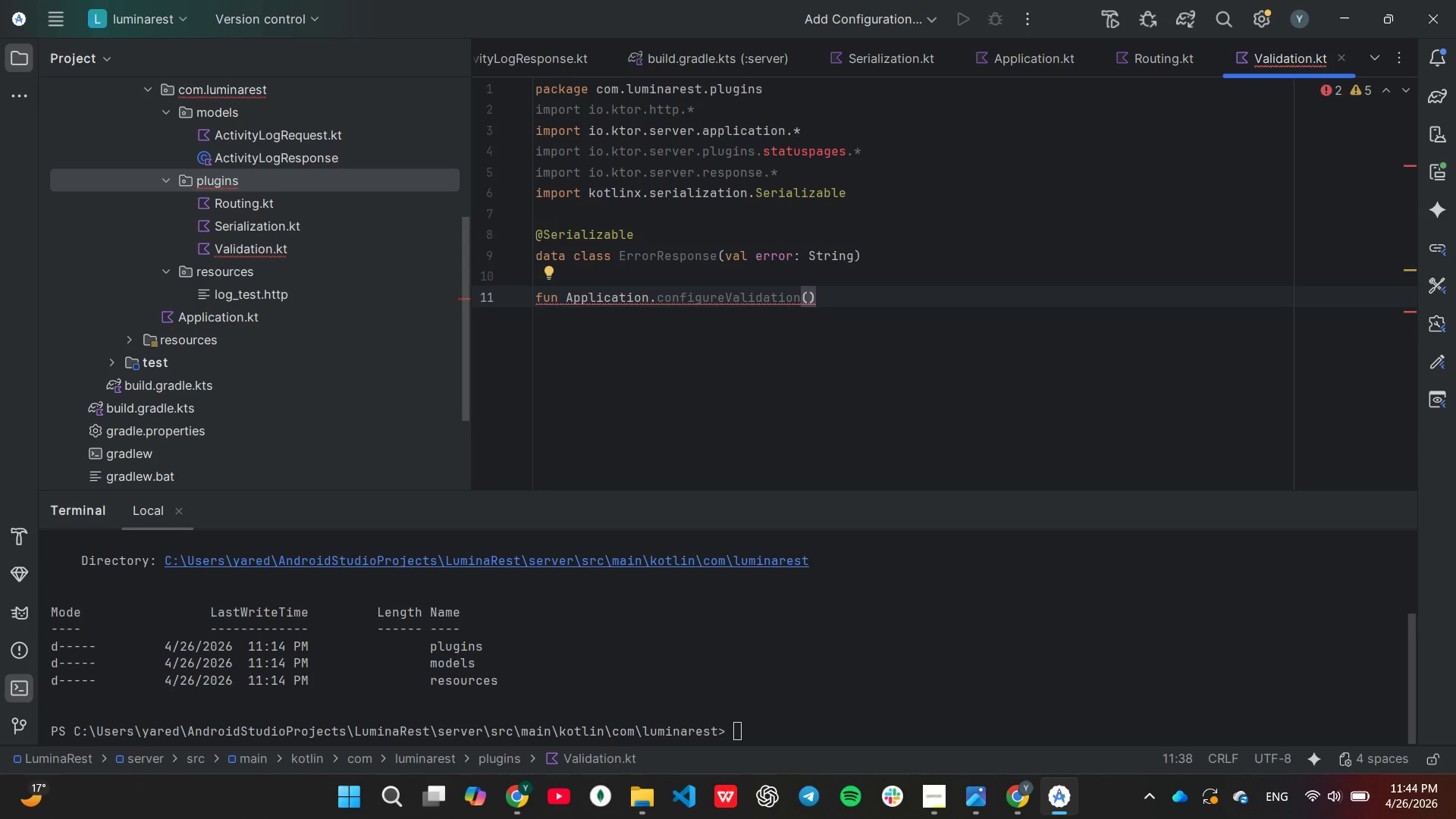 
key(Shift+ShiftLeft)
 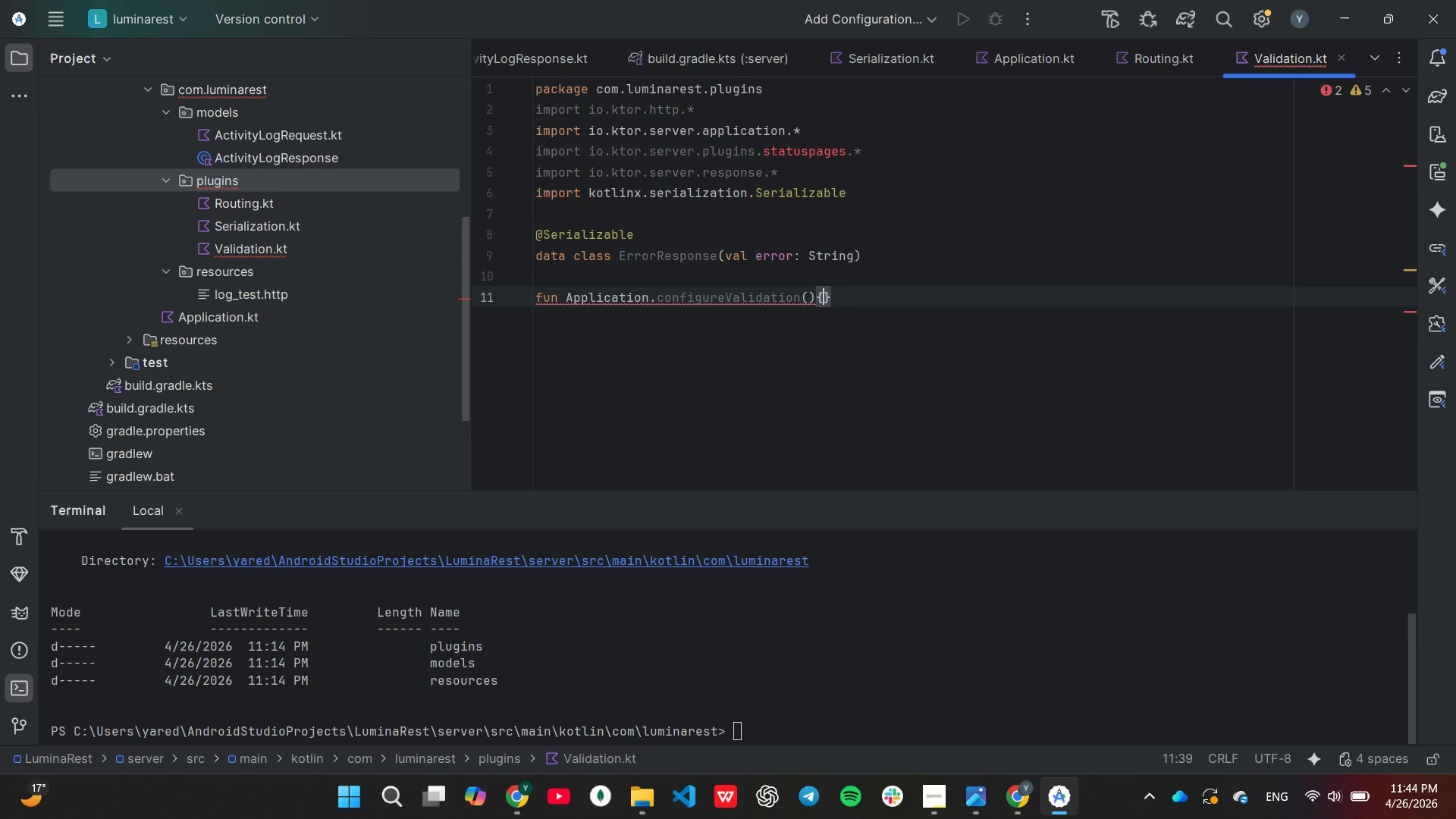 
key(Shift+BracketLeft)
 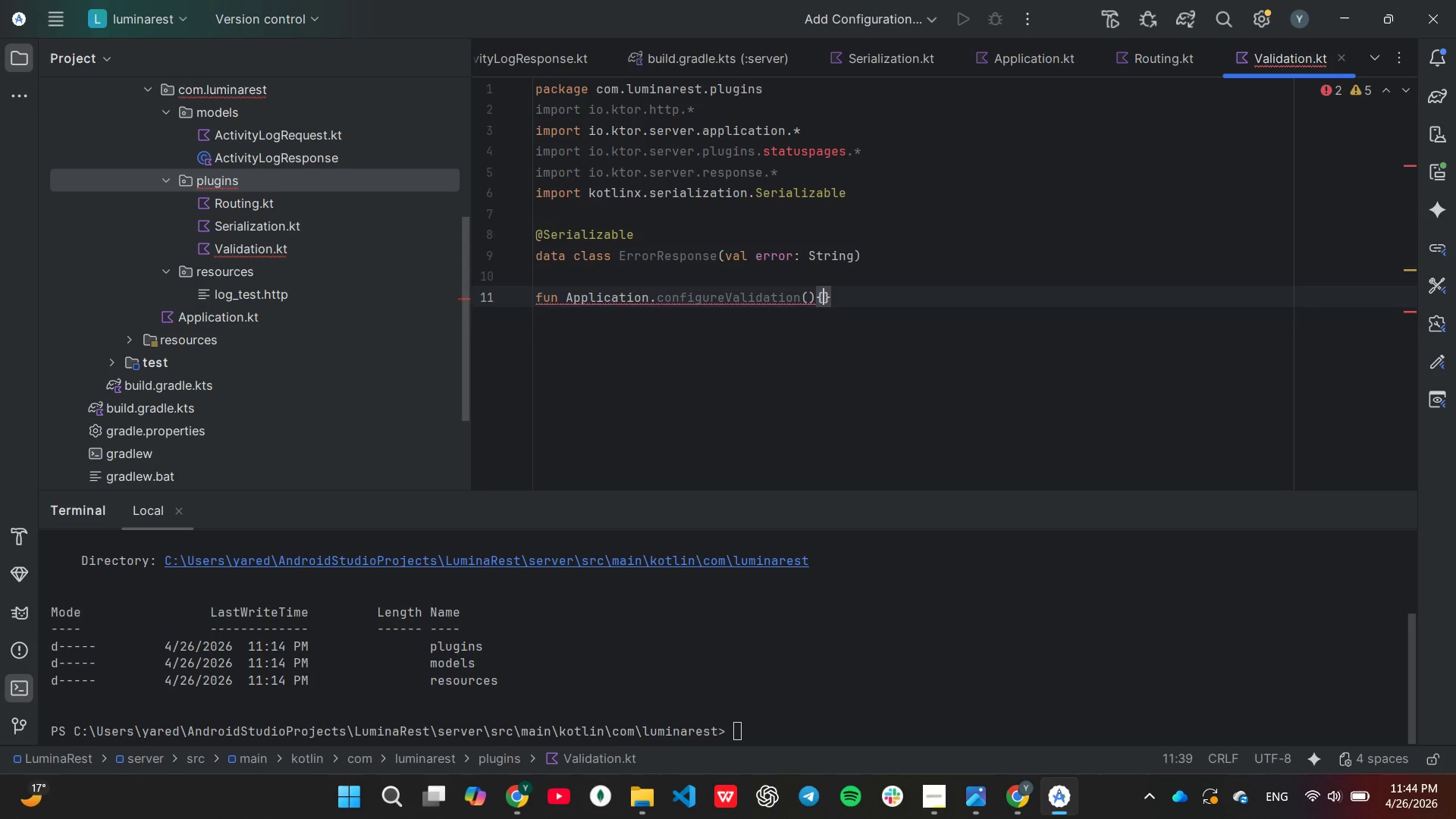 
key(Enter)
 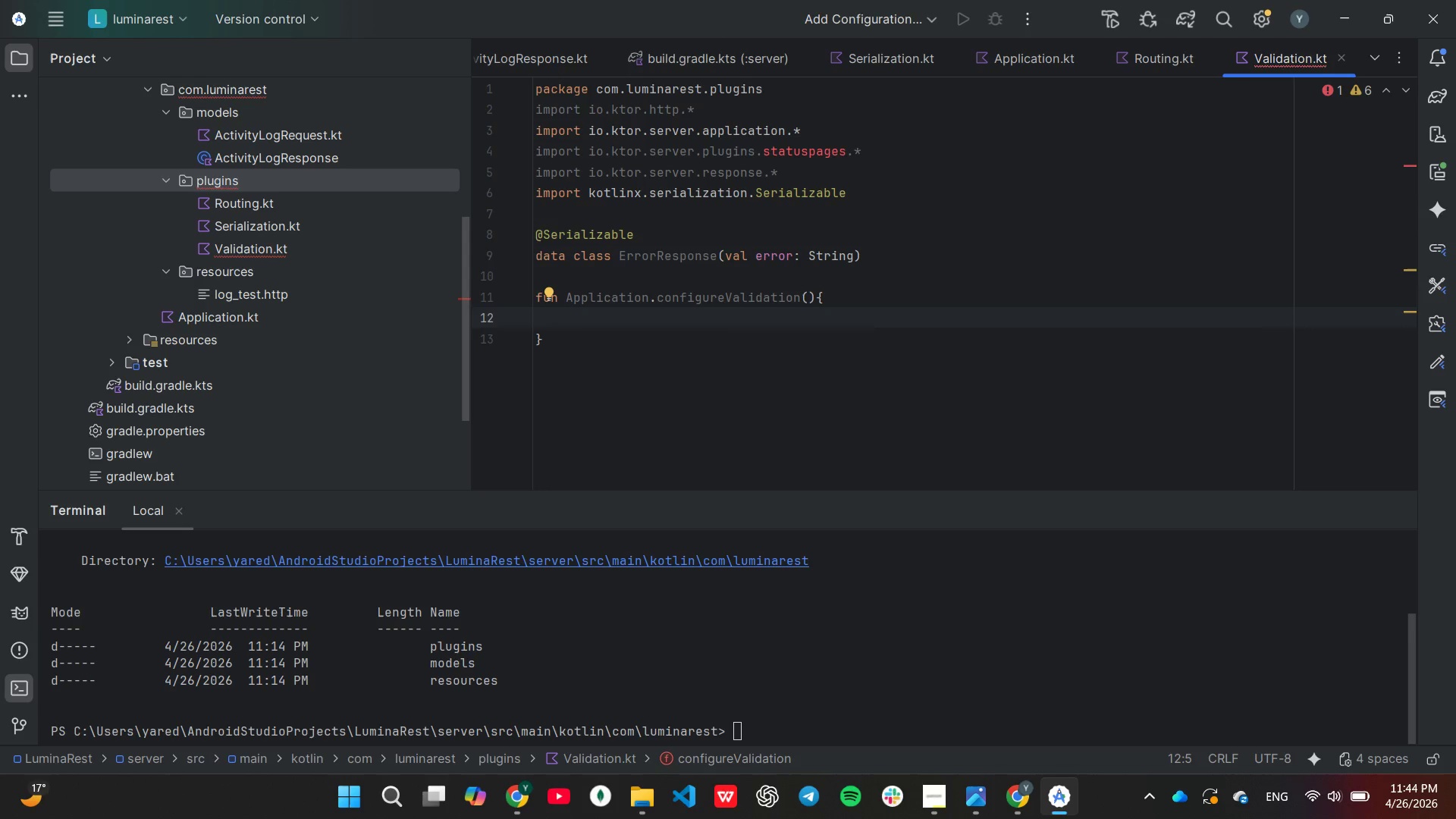 
type(ins)
 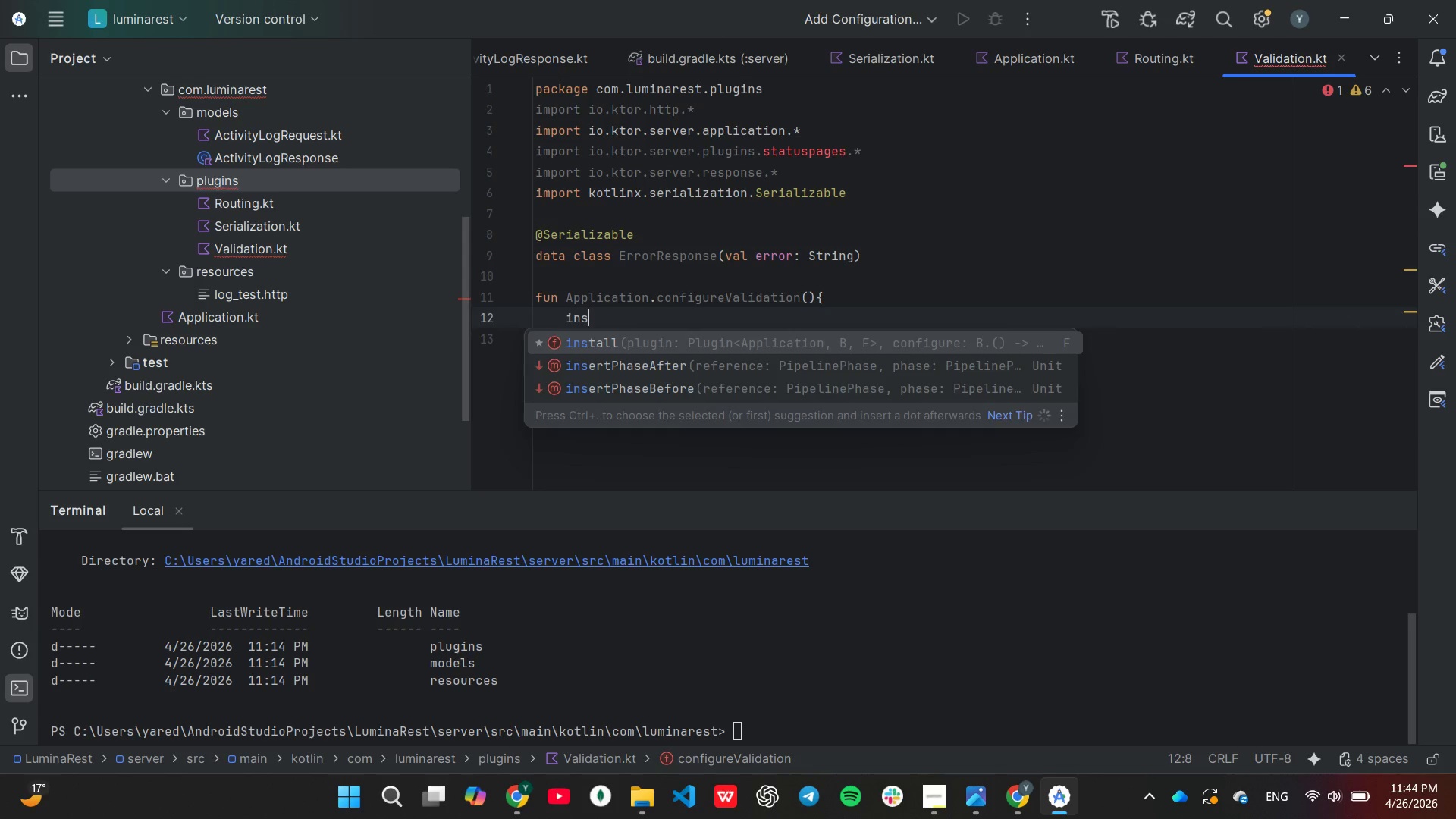 
key(Enter)
 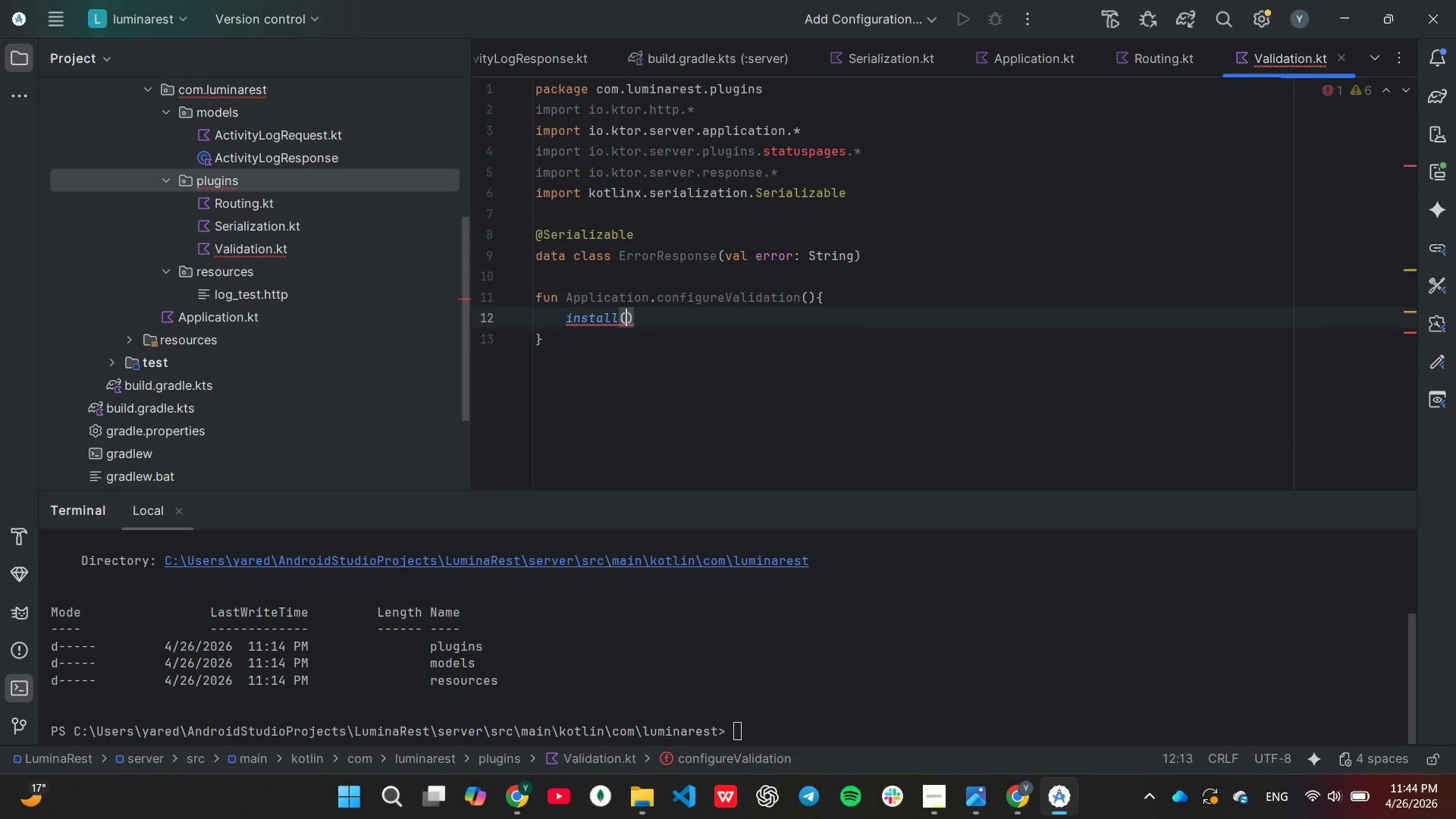 
type(statusPages)
 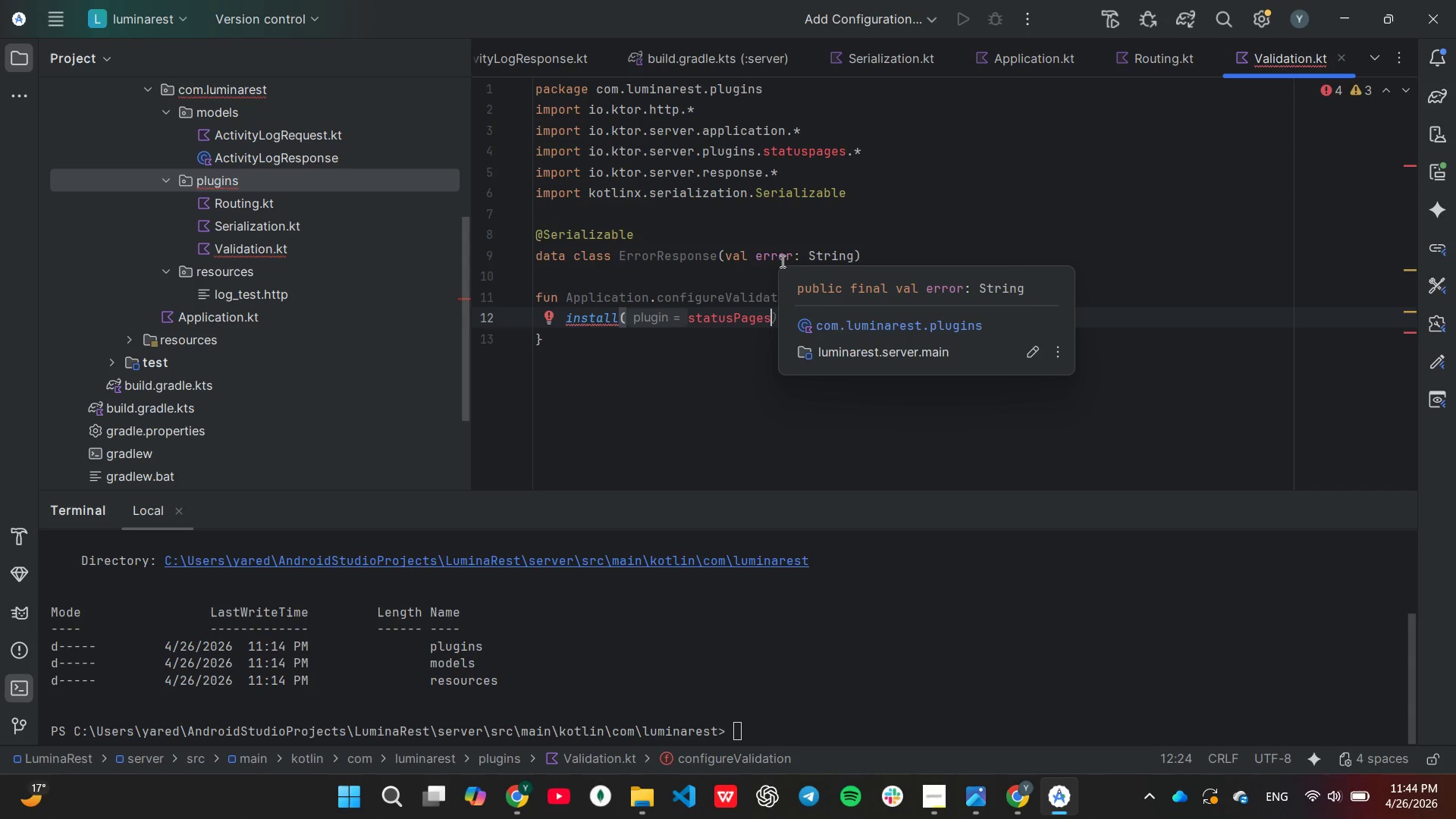 
wait(7.67)
 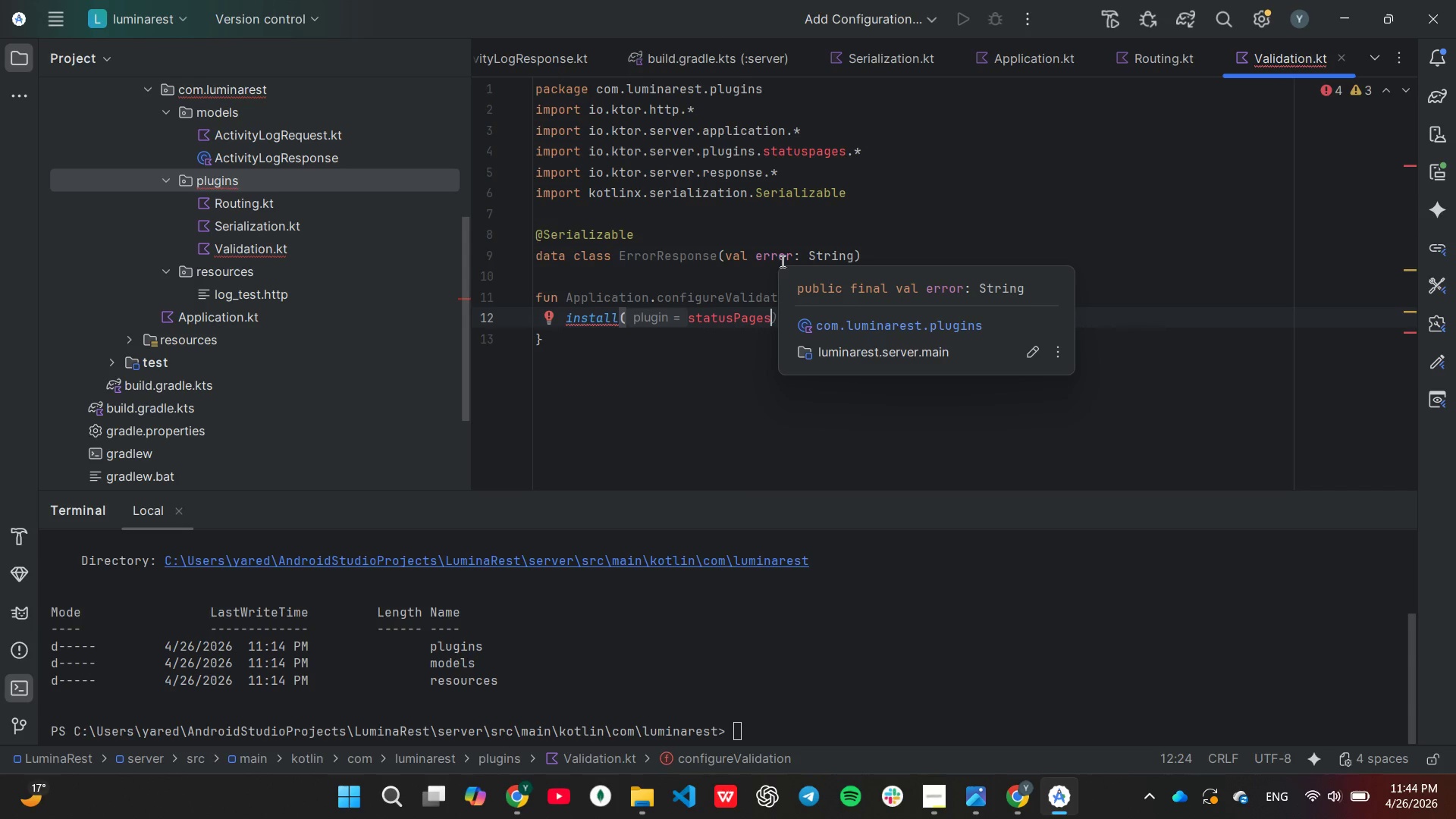 
left_click([691, 325])
 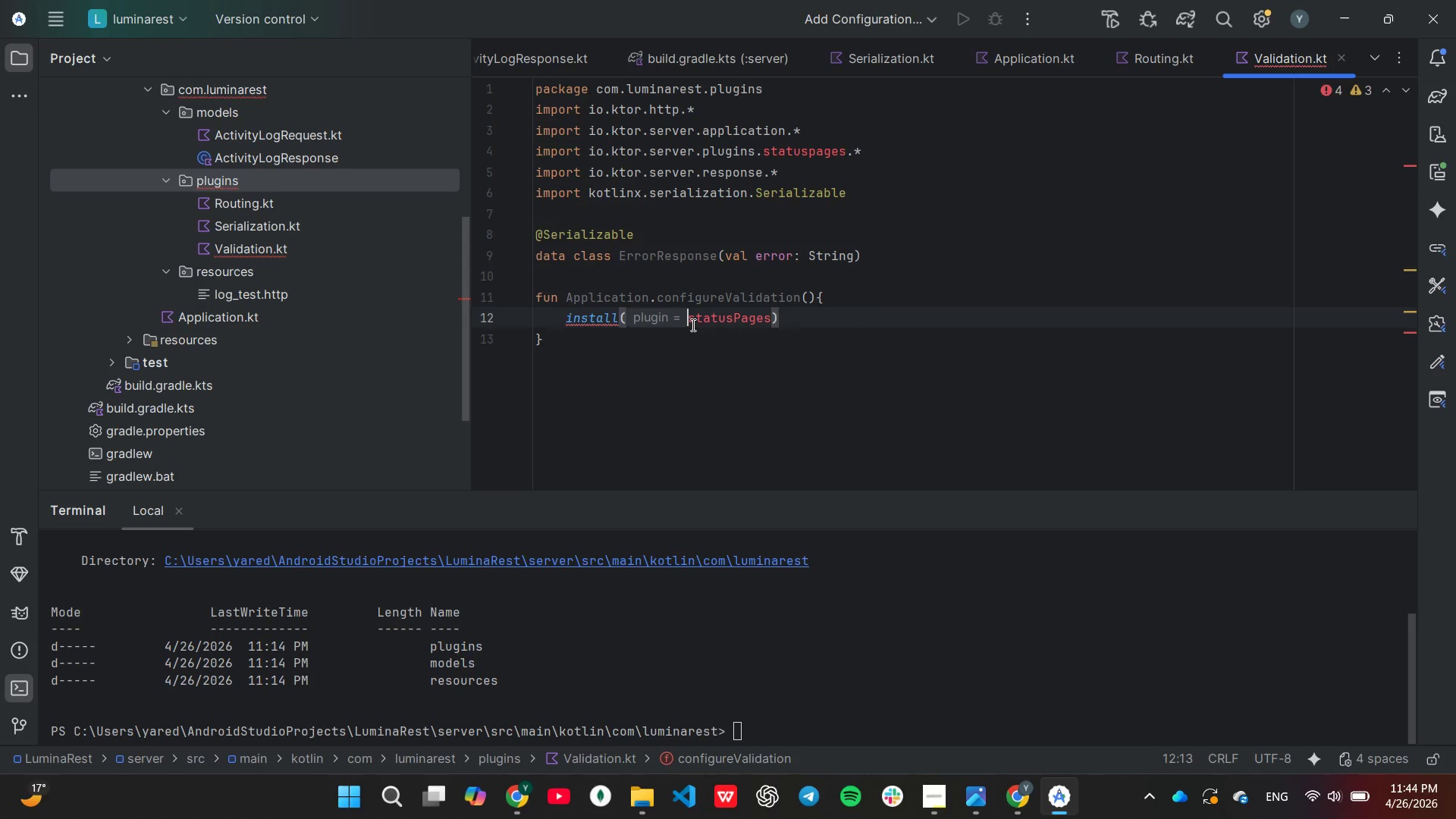 
key(ArrowRight)
 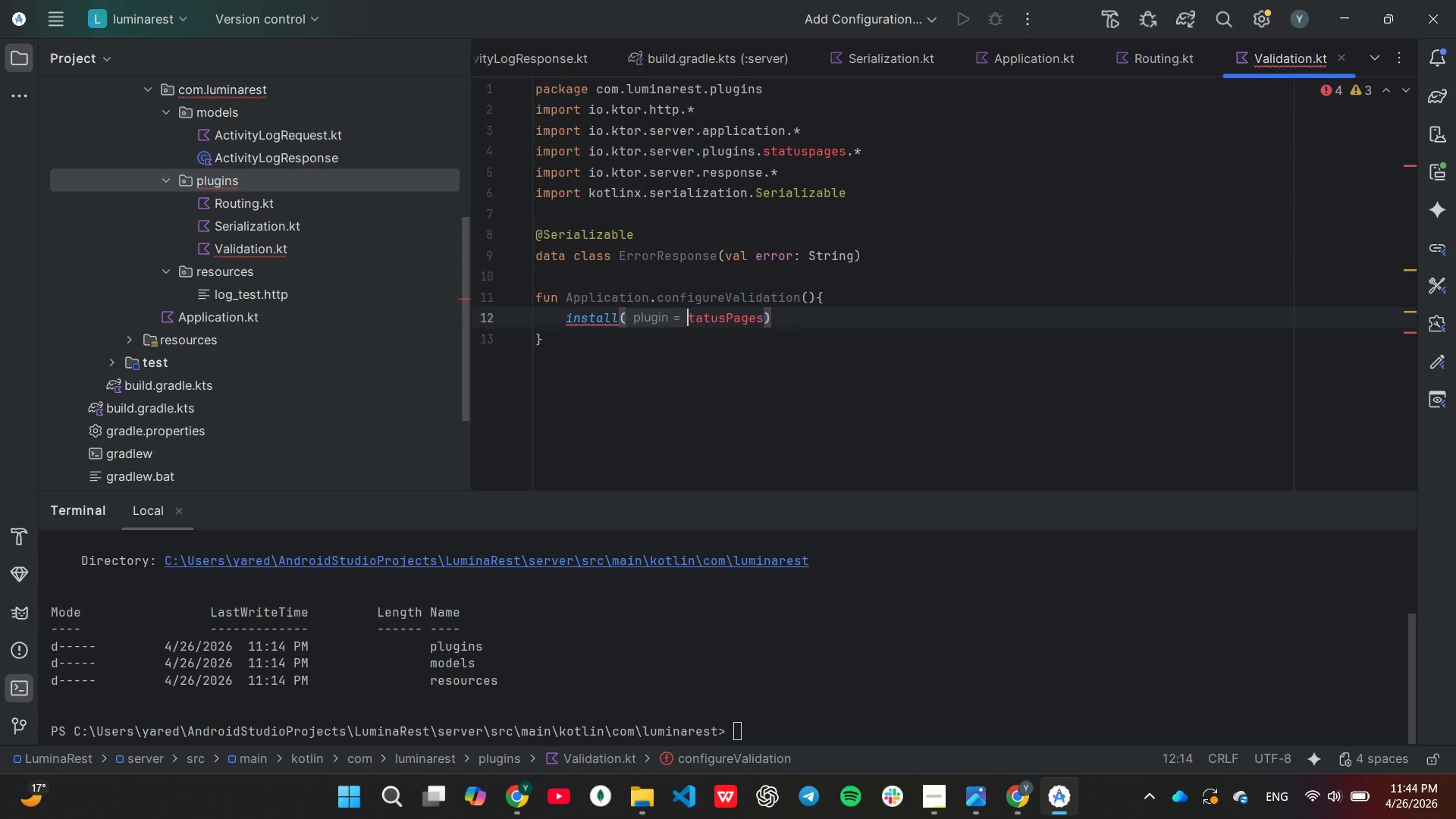 
key(Backspace)
 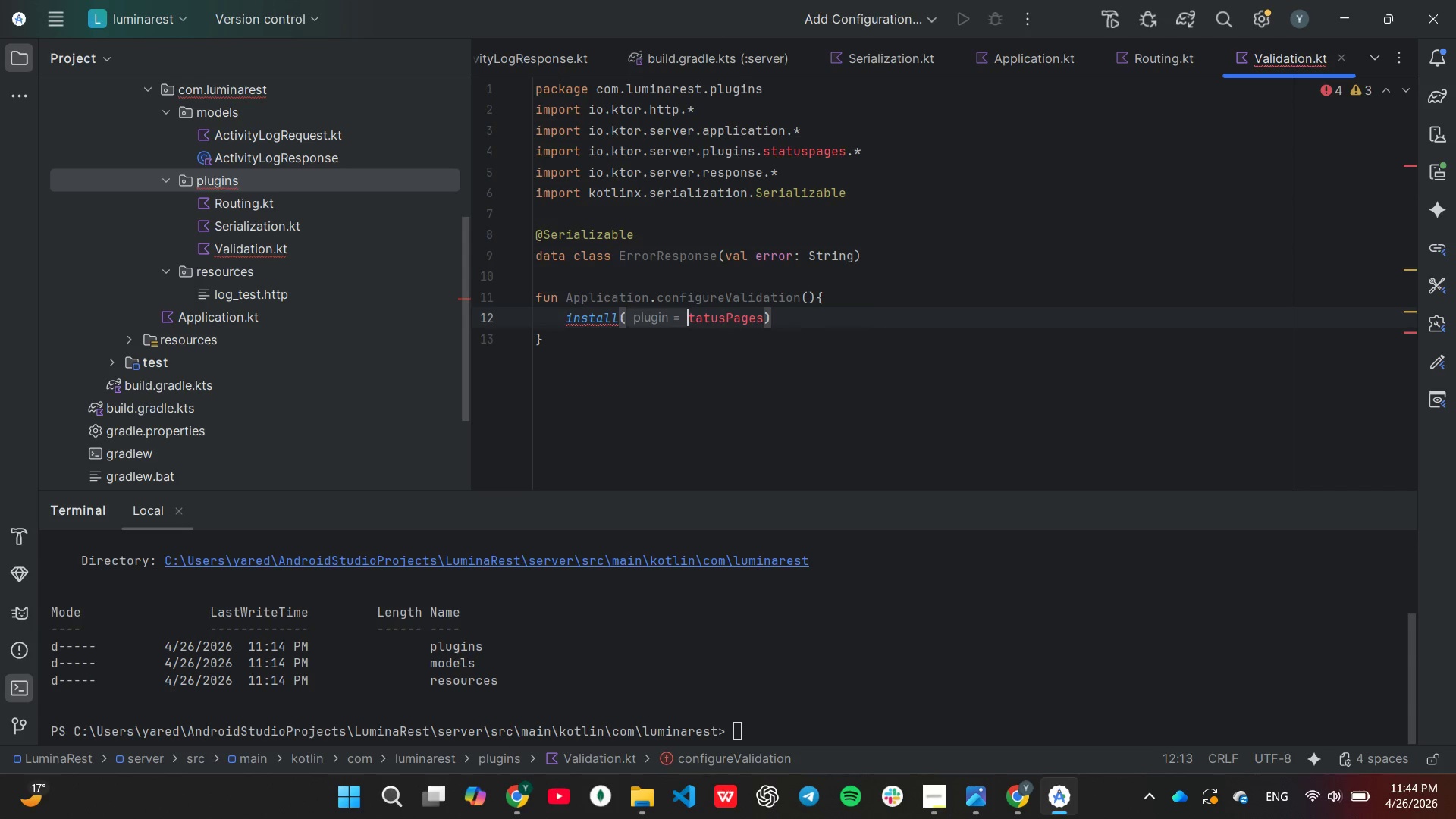 
key(Shift+ShiftLeft)
 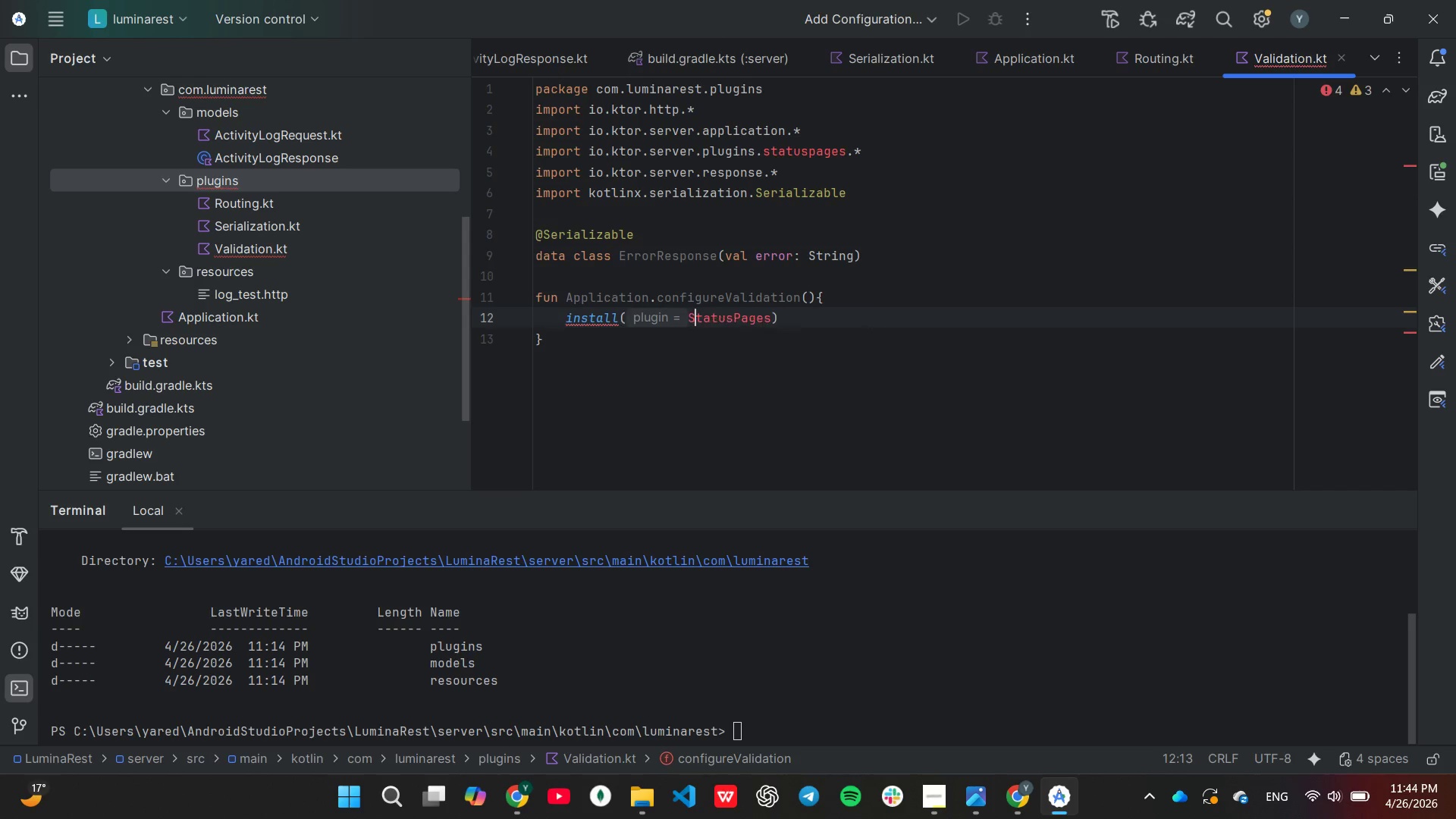 
key(Shift+S)
 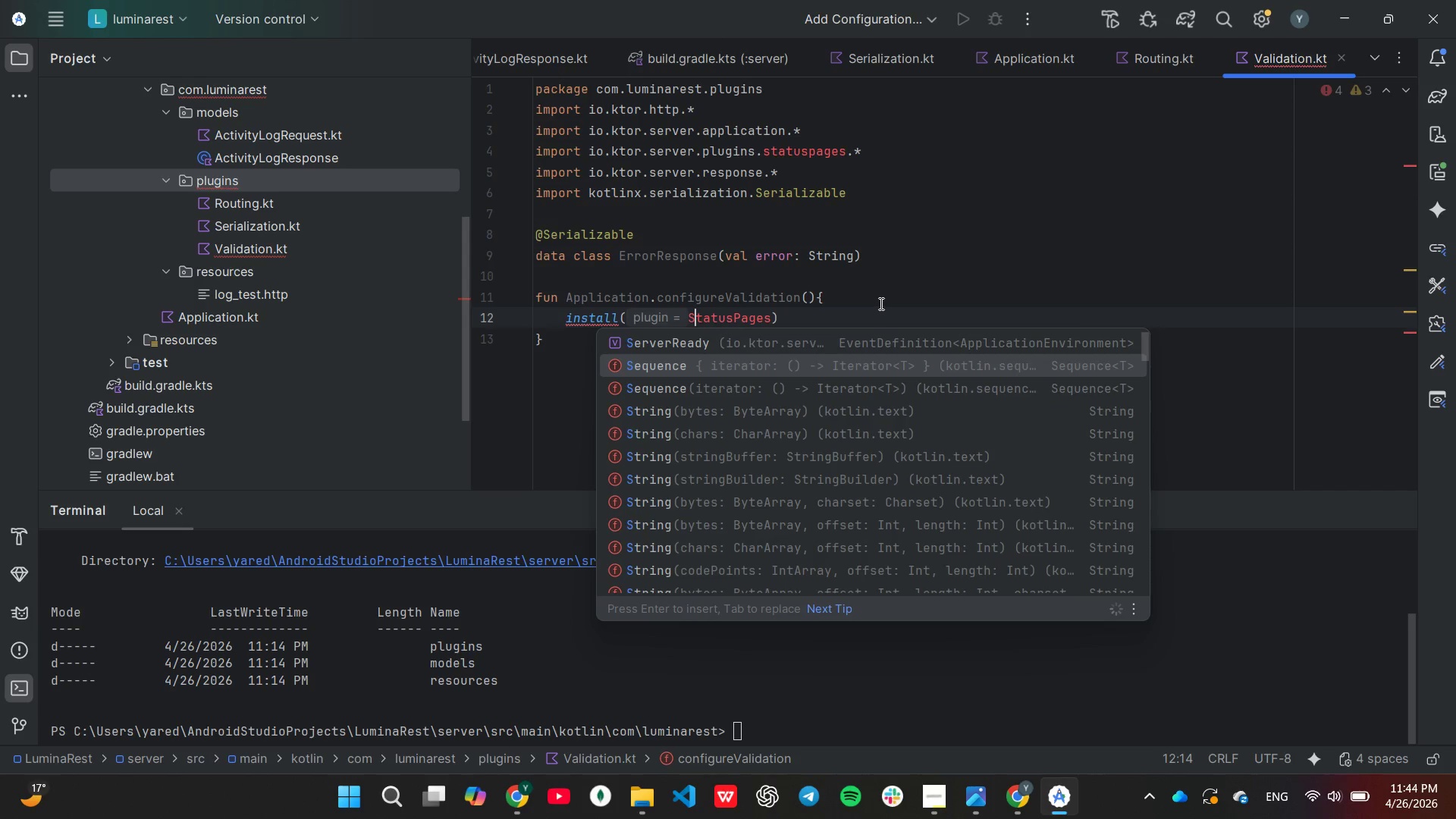 
left_click([879, 303])
 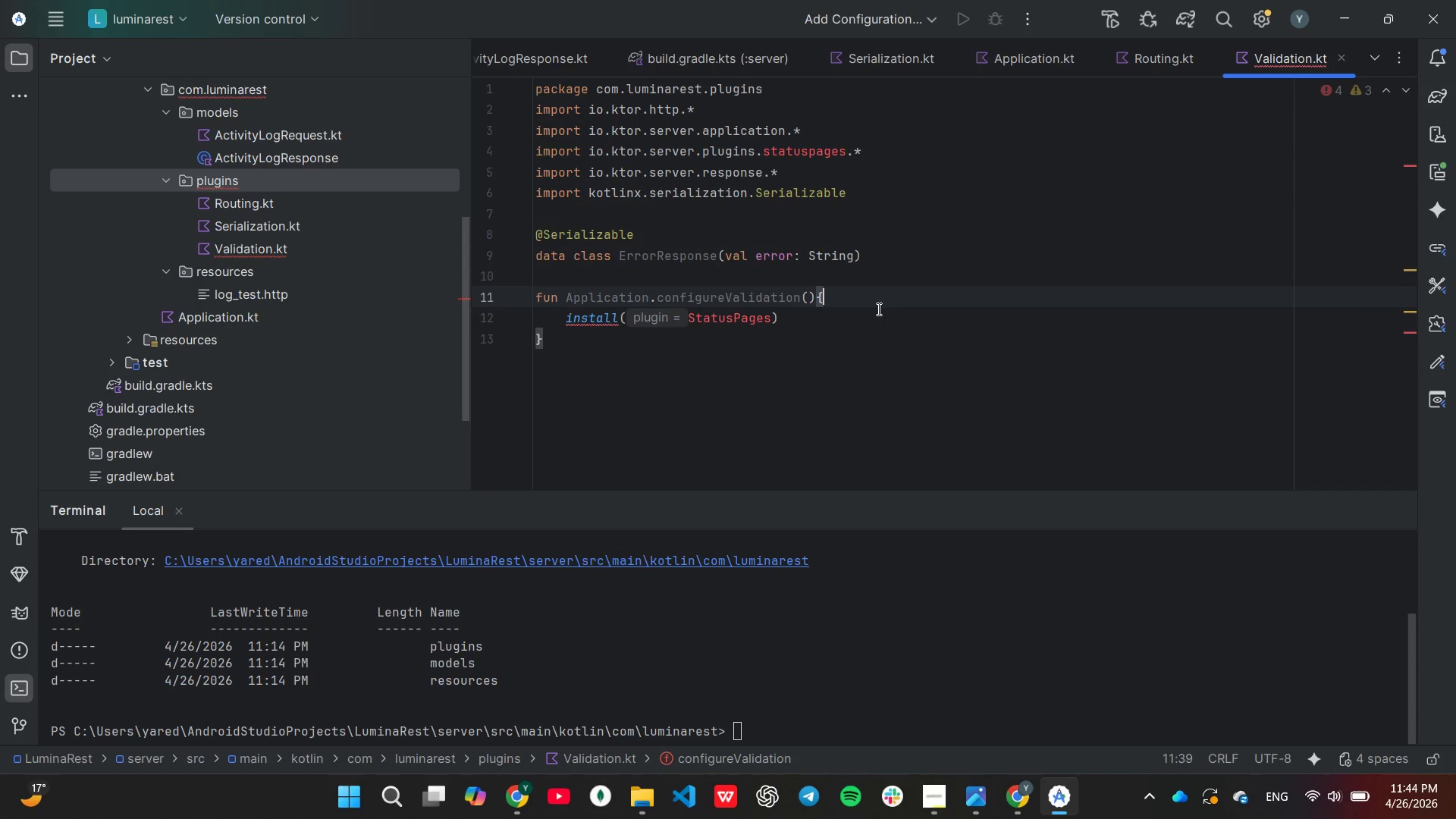 
left_click([877, 309])
 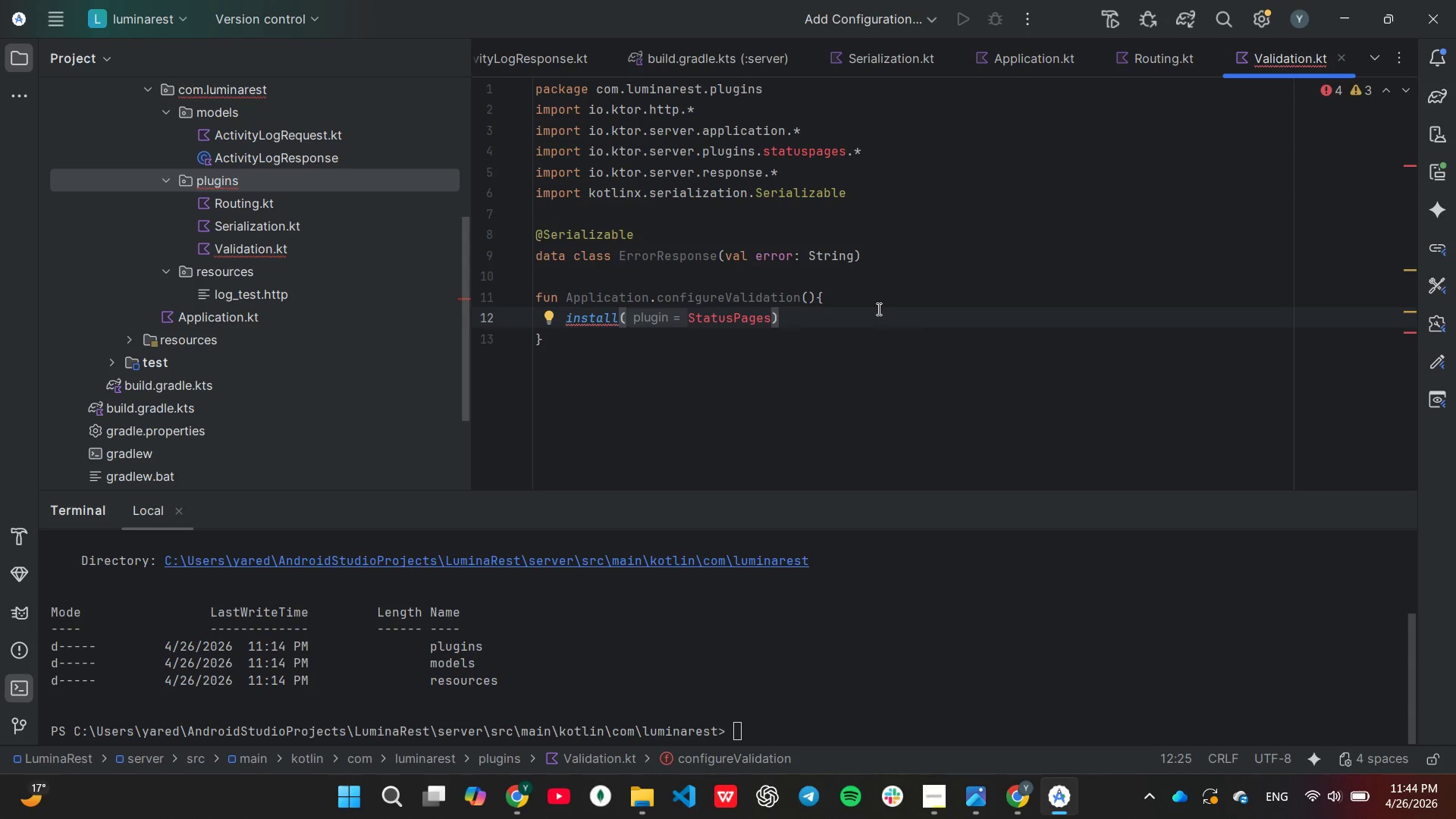 
wait(5.61)
 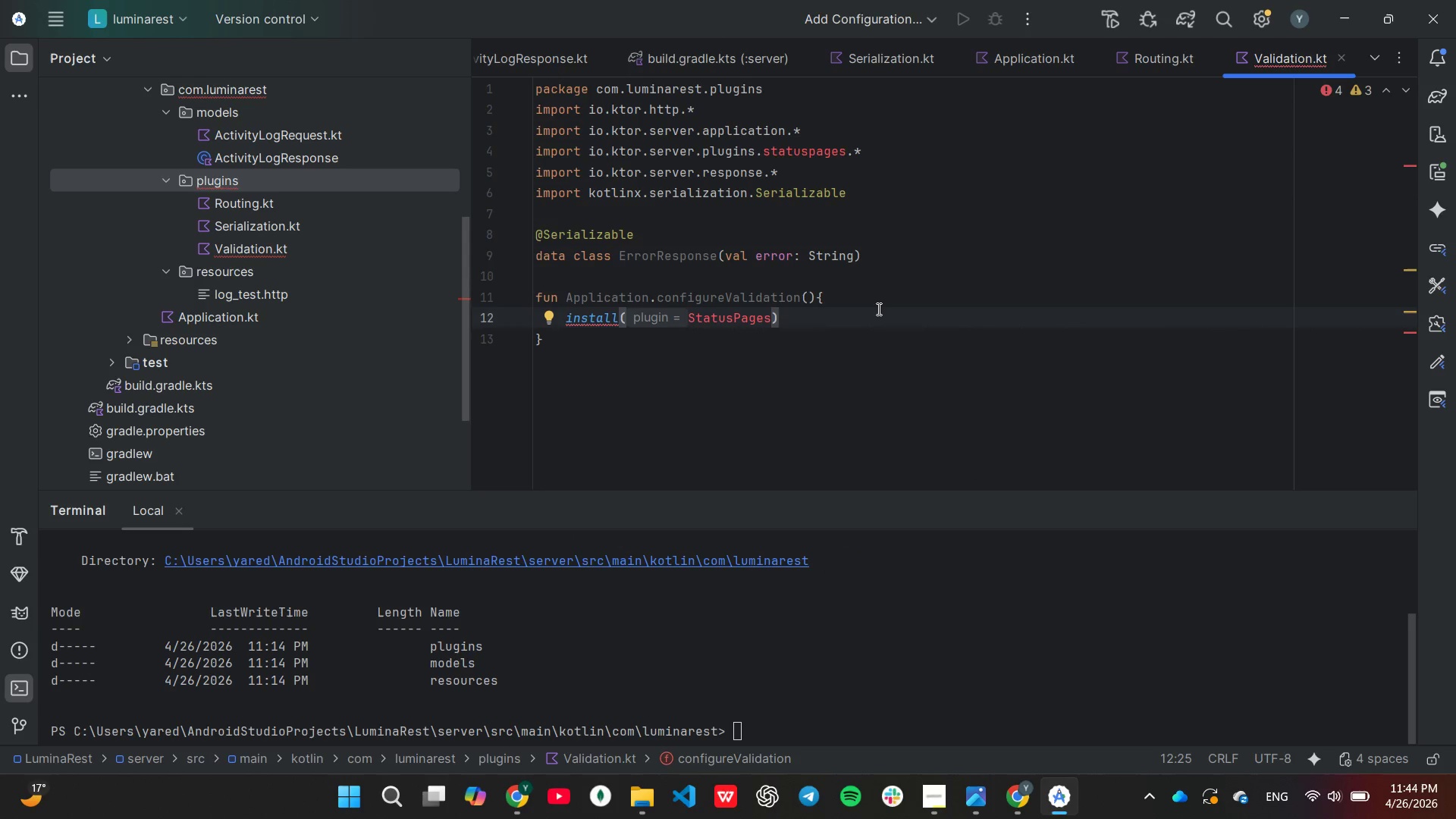 
key(Shift+ShiftLeft)
 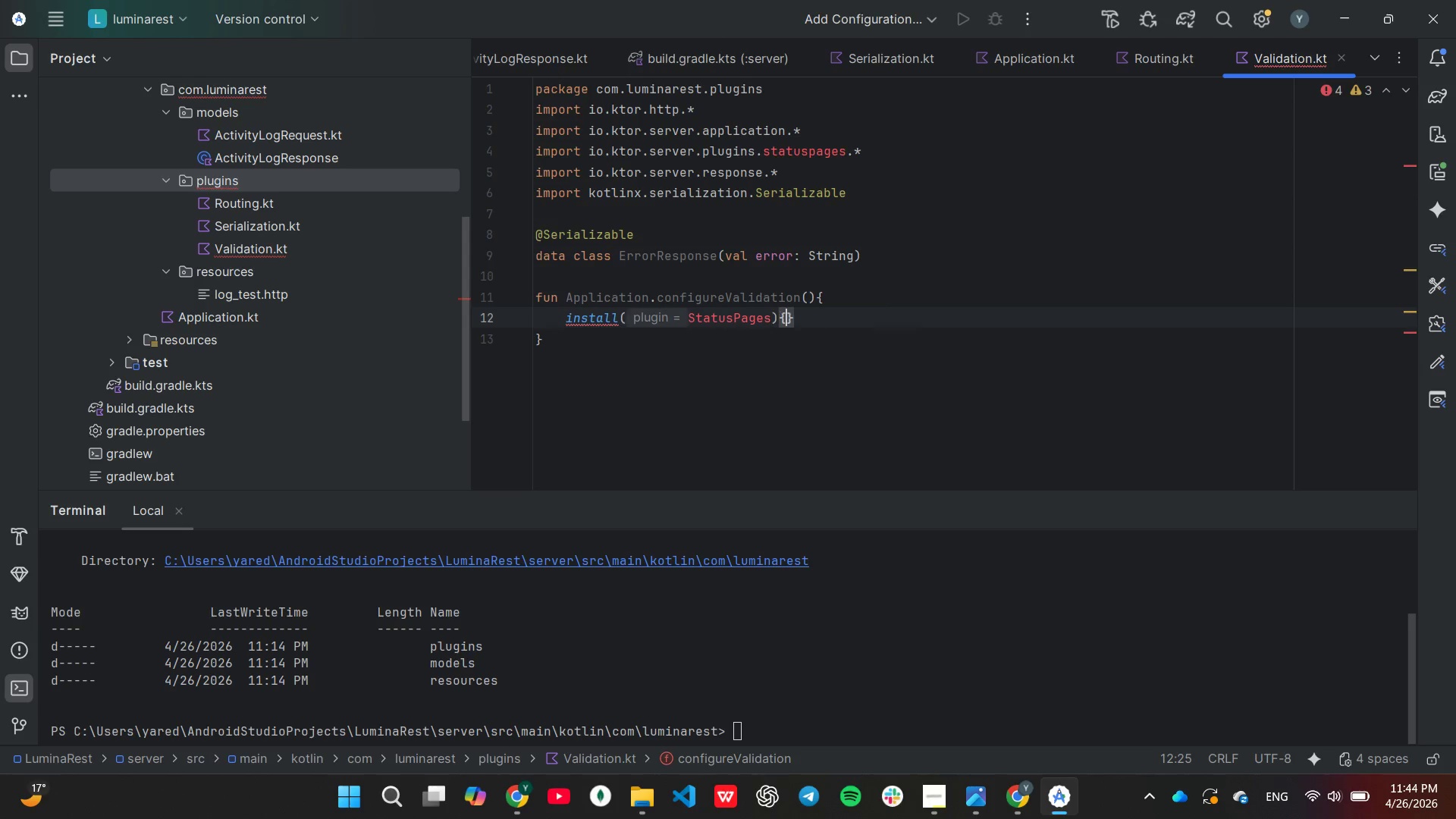 
key(Shift+BracketLeft)
 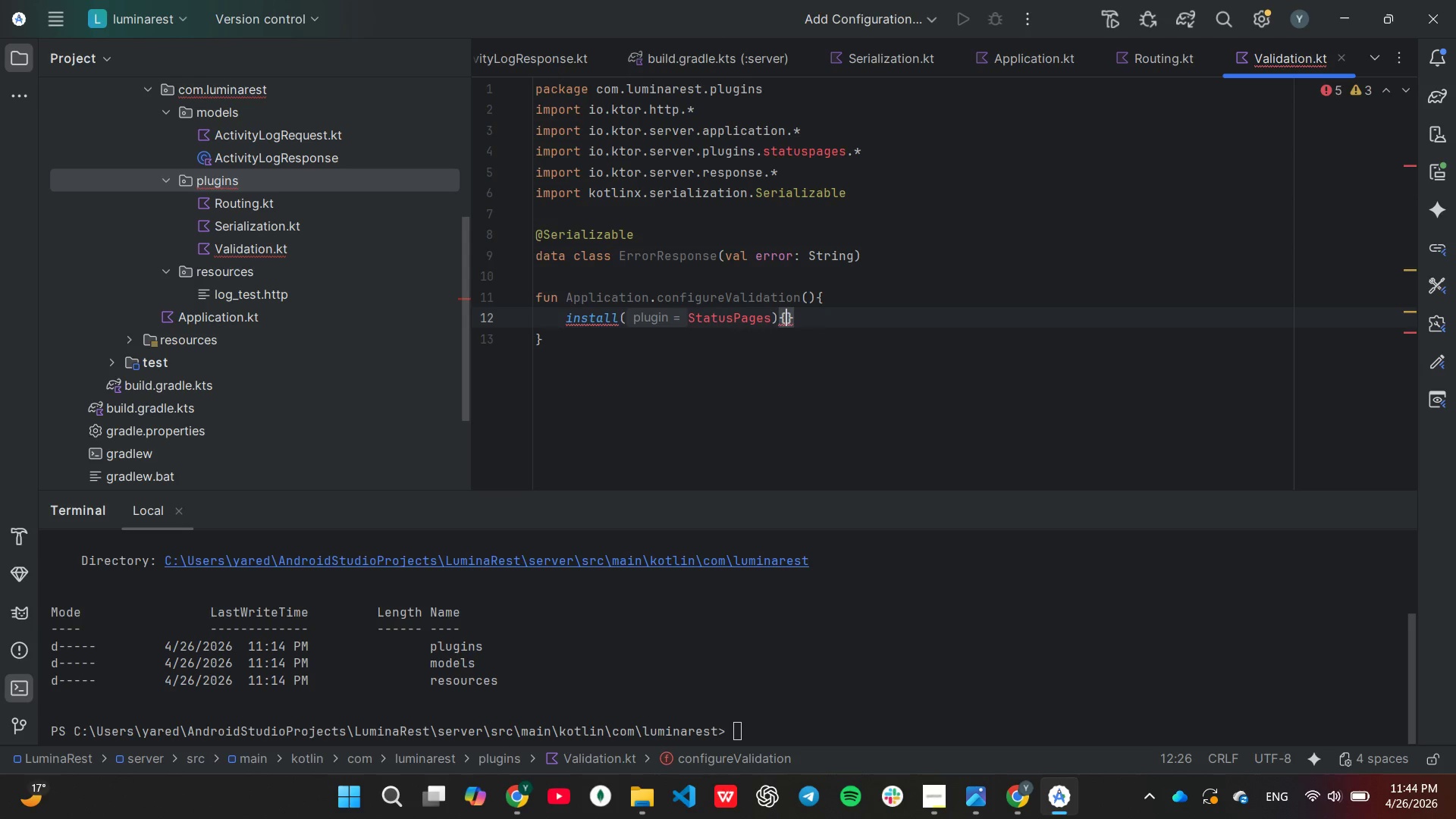 
key(Enter)
 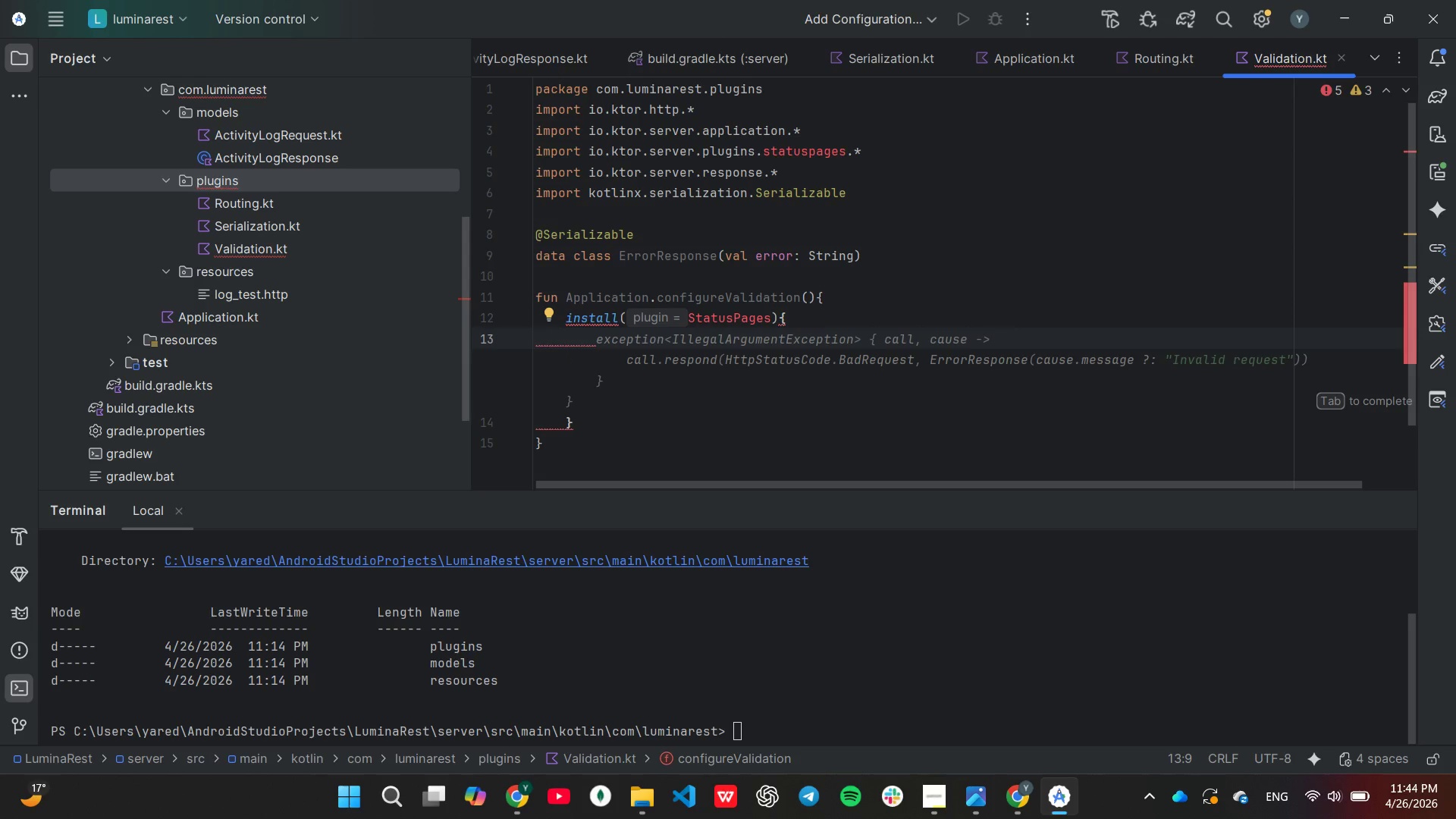 
key(Tab)
 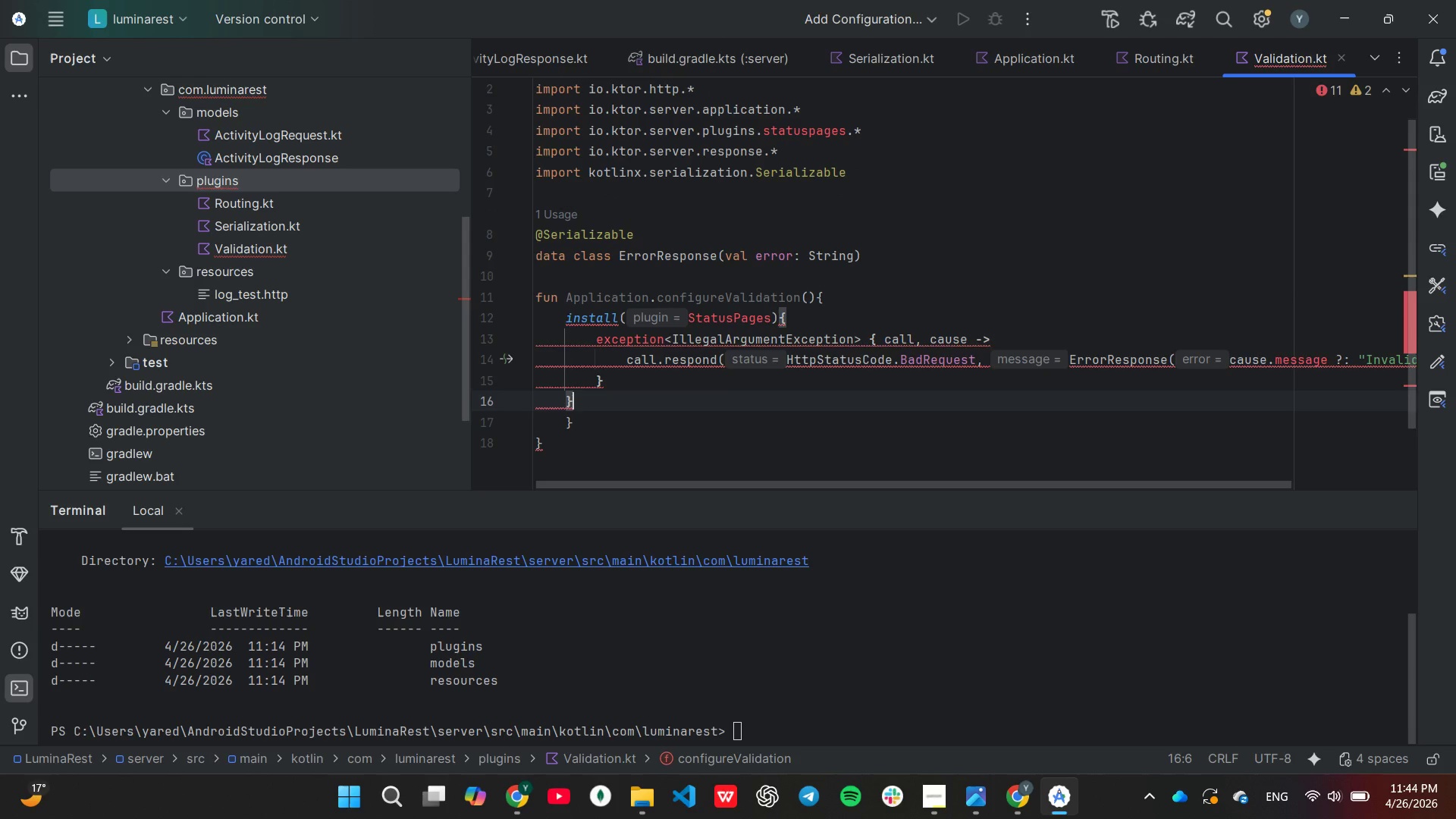 
key(Backspace)
 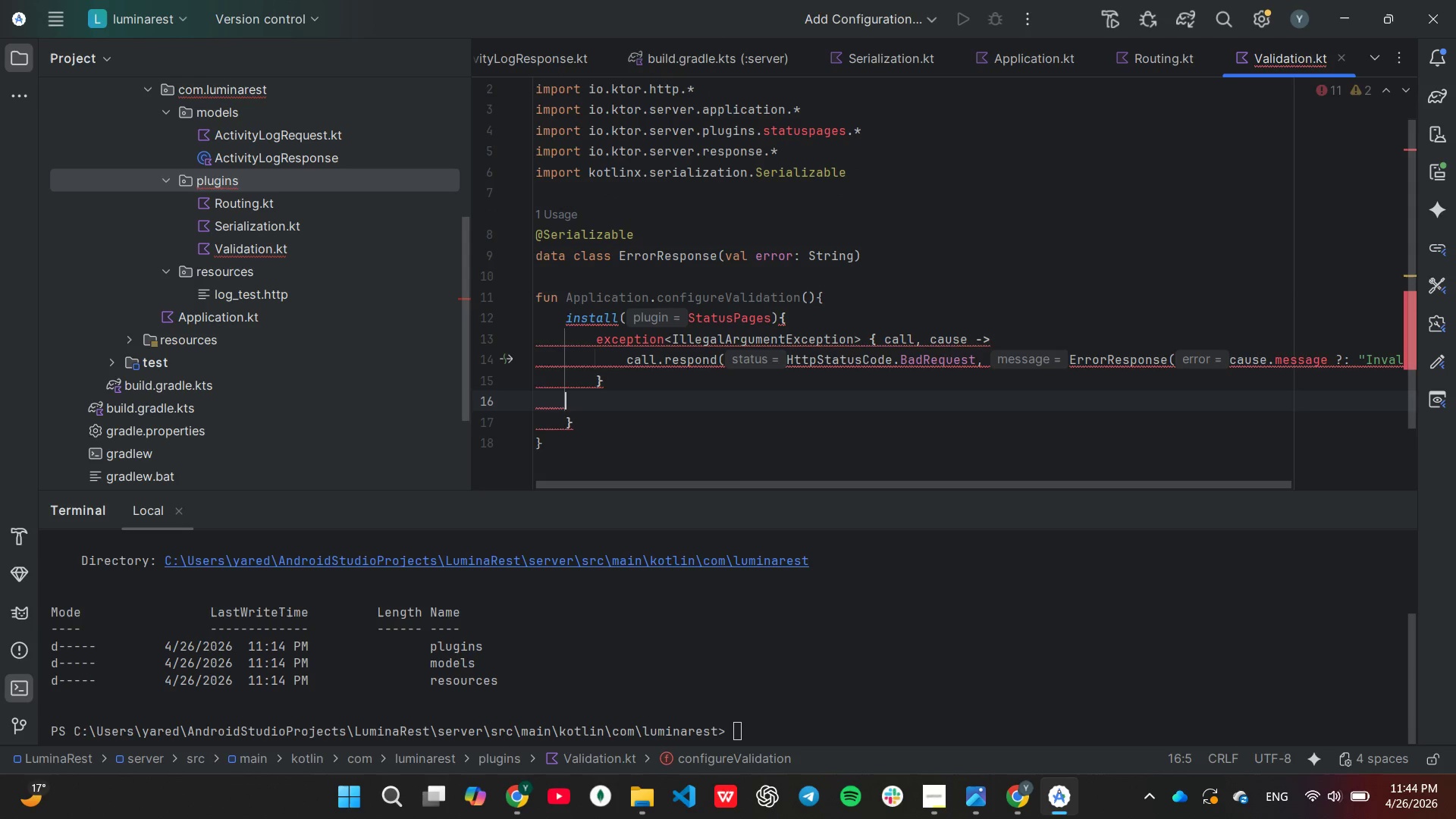 
key(Backspace)
 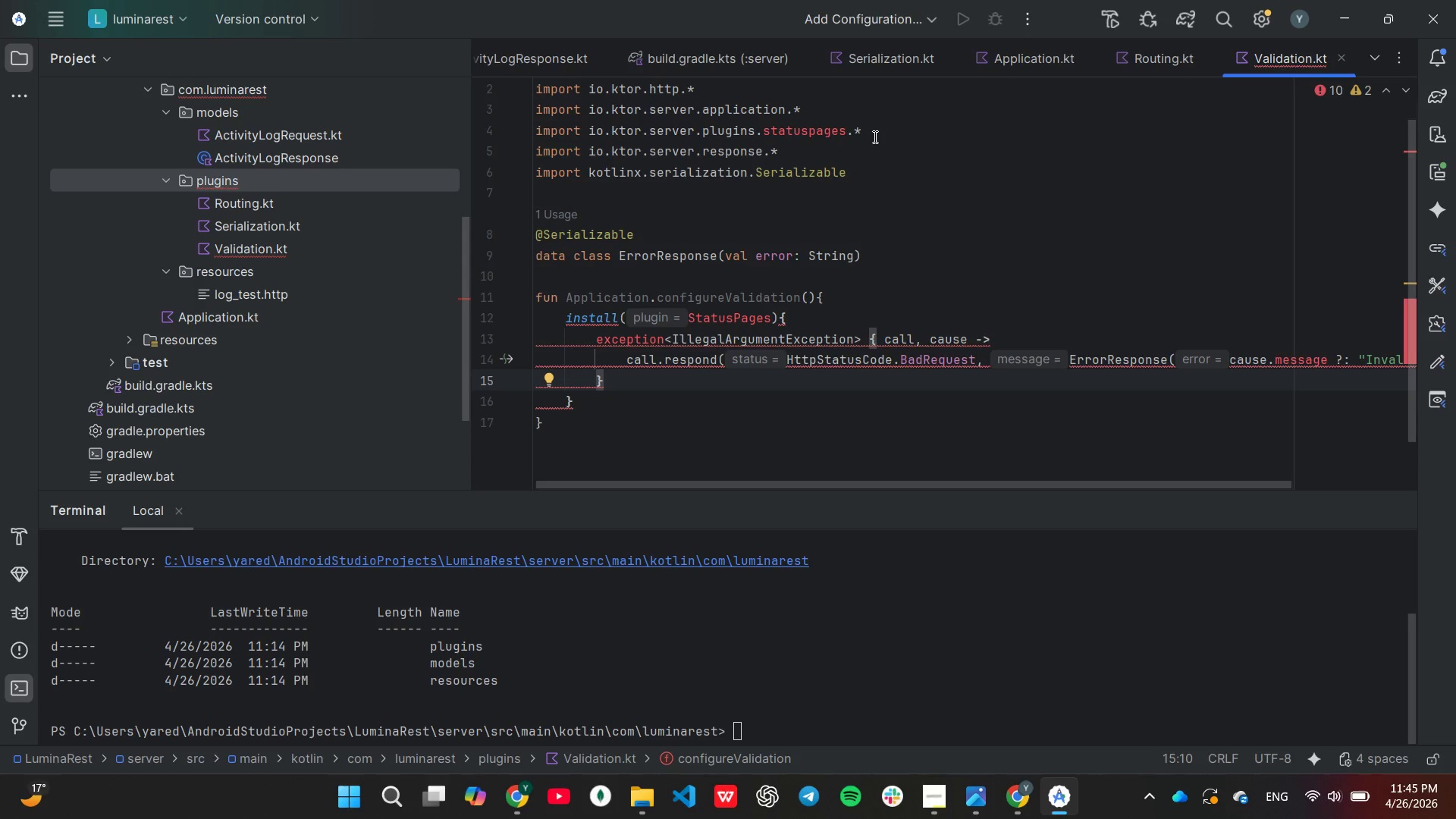 
wait(15.3)
 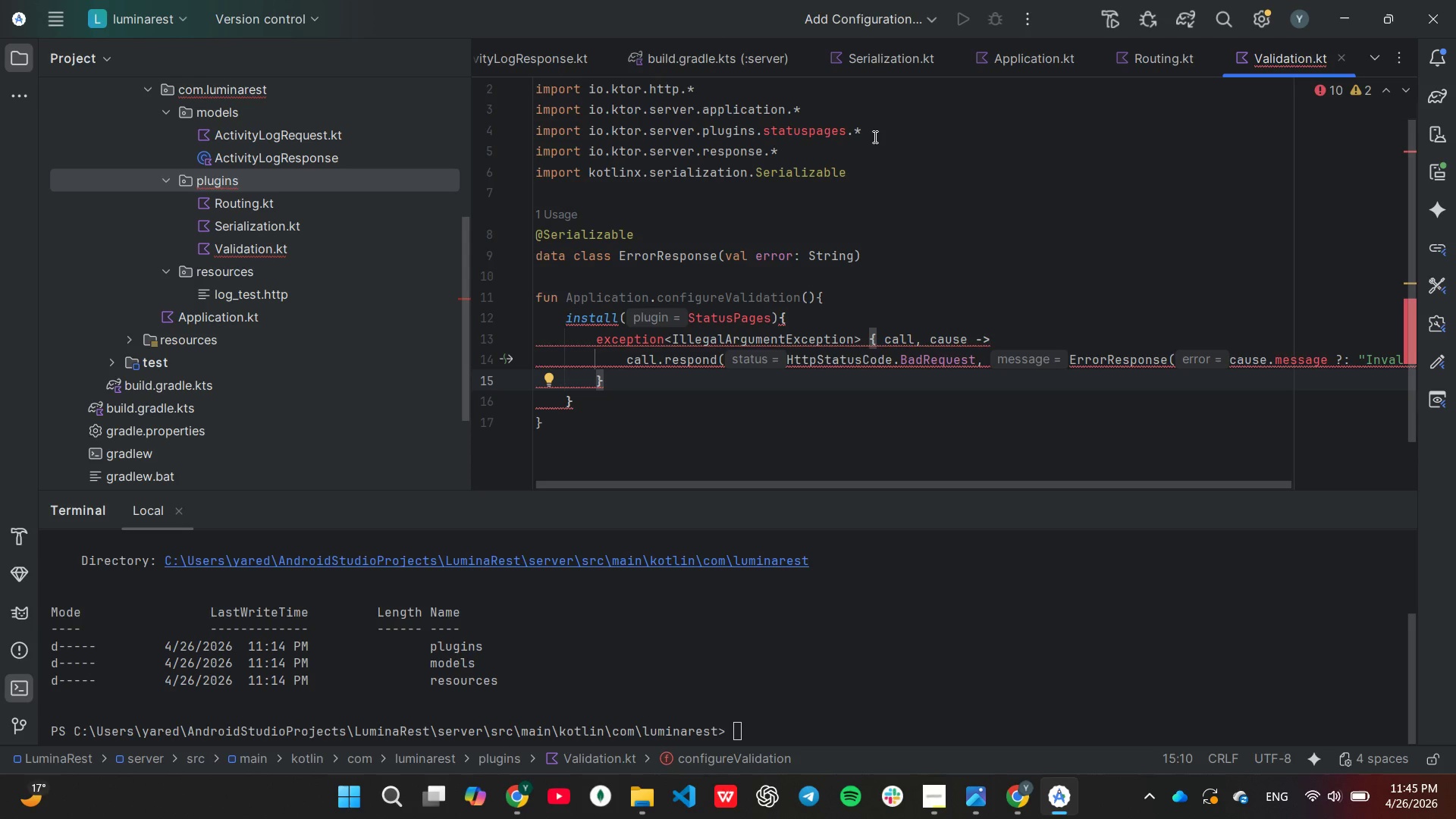 
mouse_move([918, 334])
 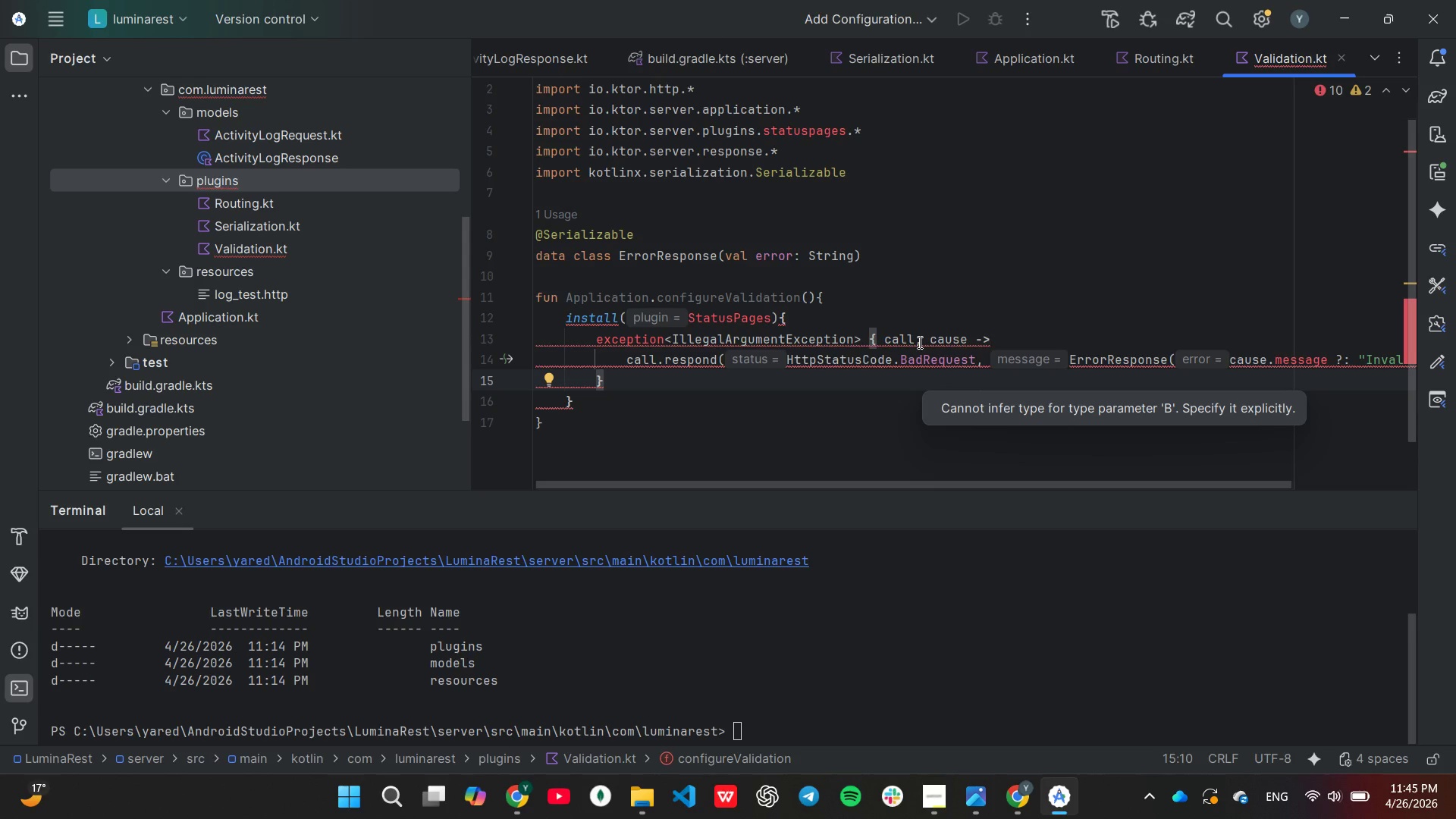 
mouse_move([904, 350])
 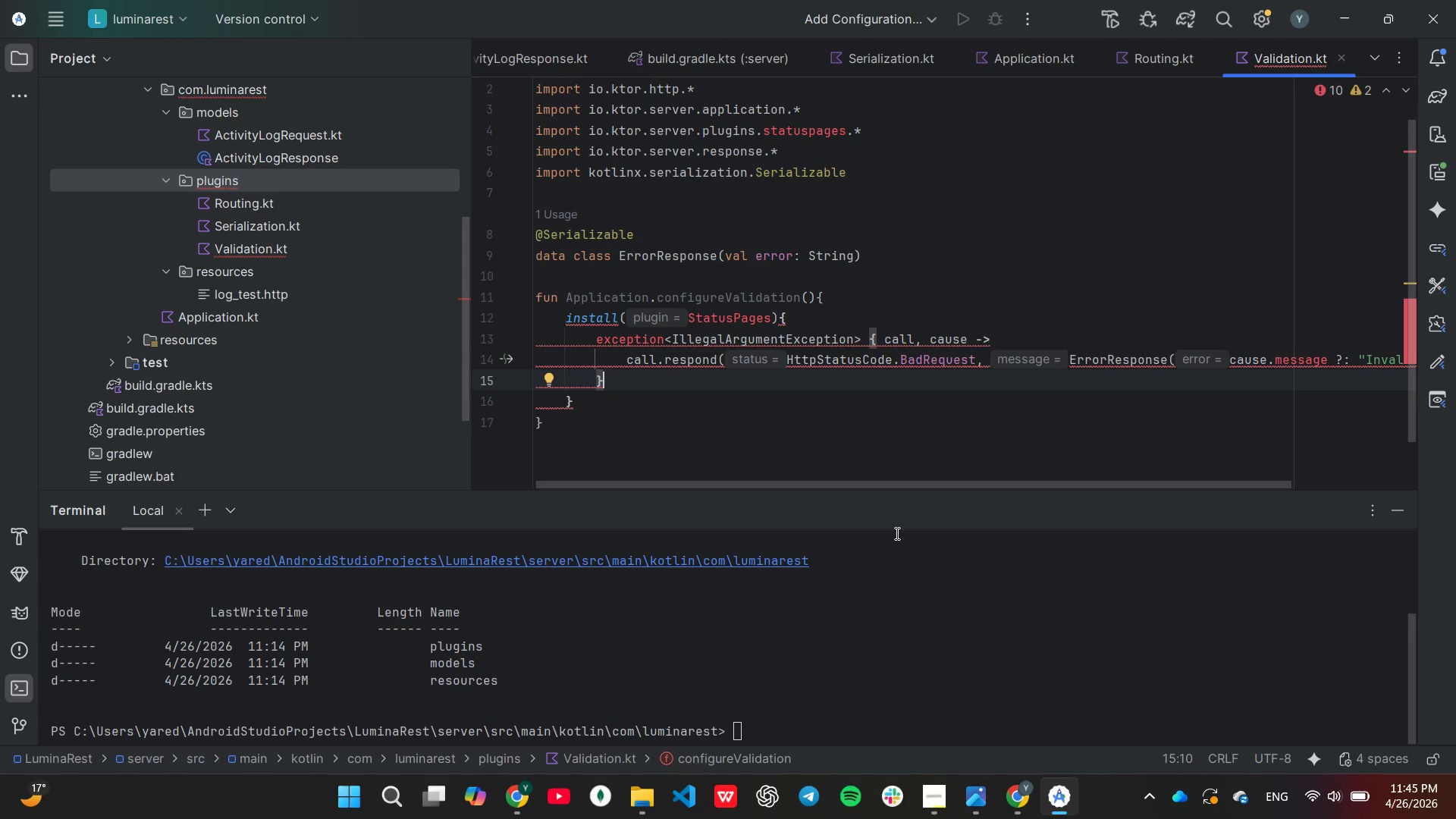 
wait(11.41)
 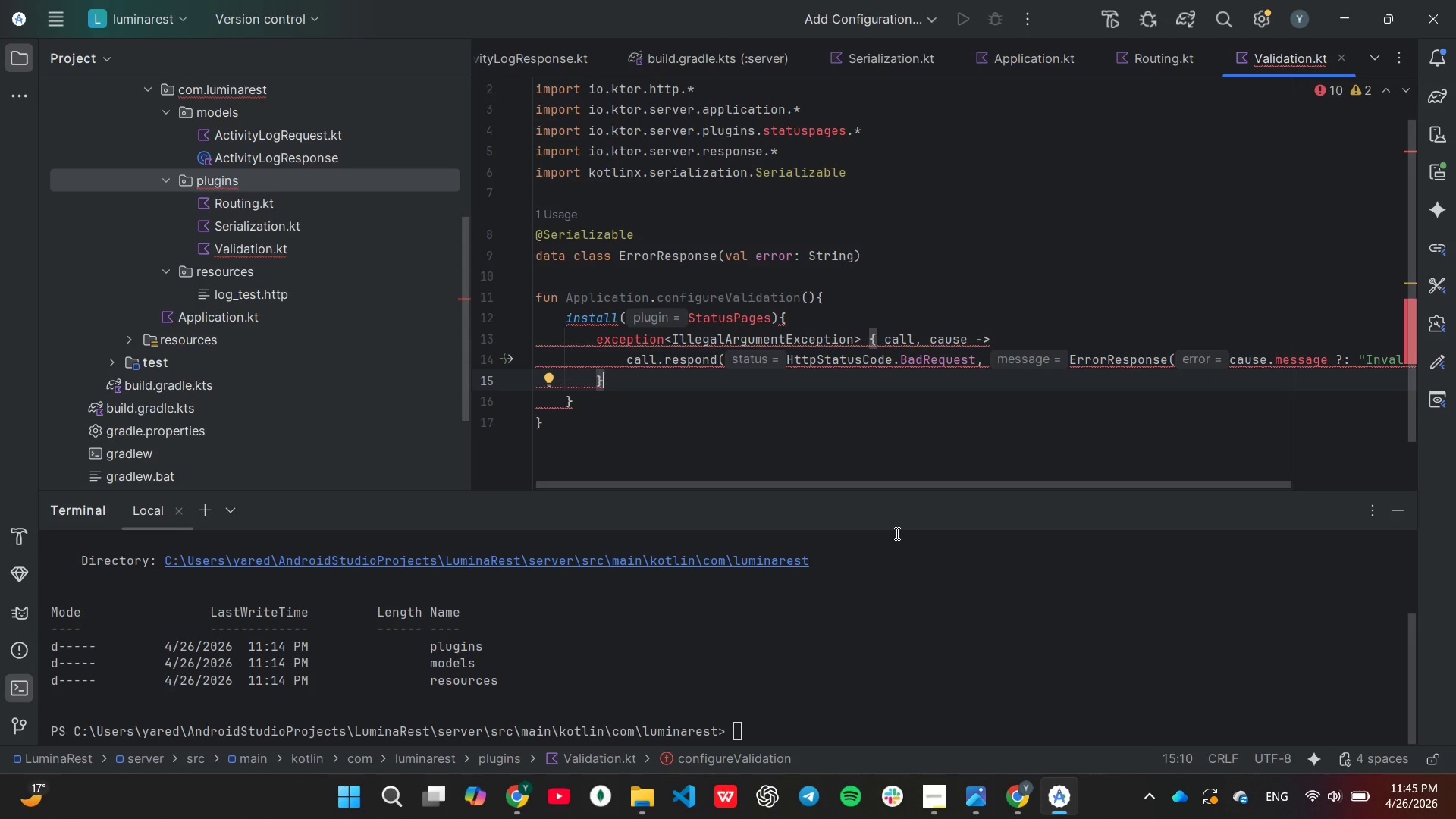 
left_click([853, 337])
 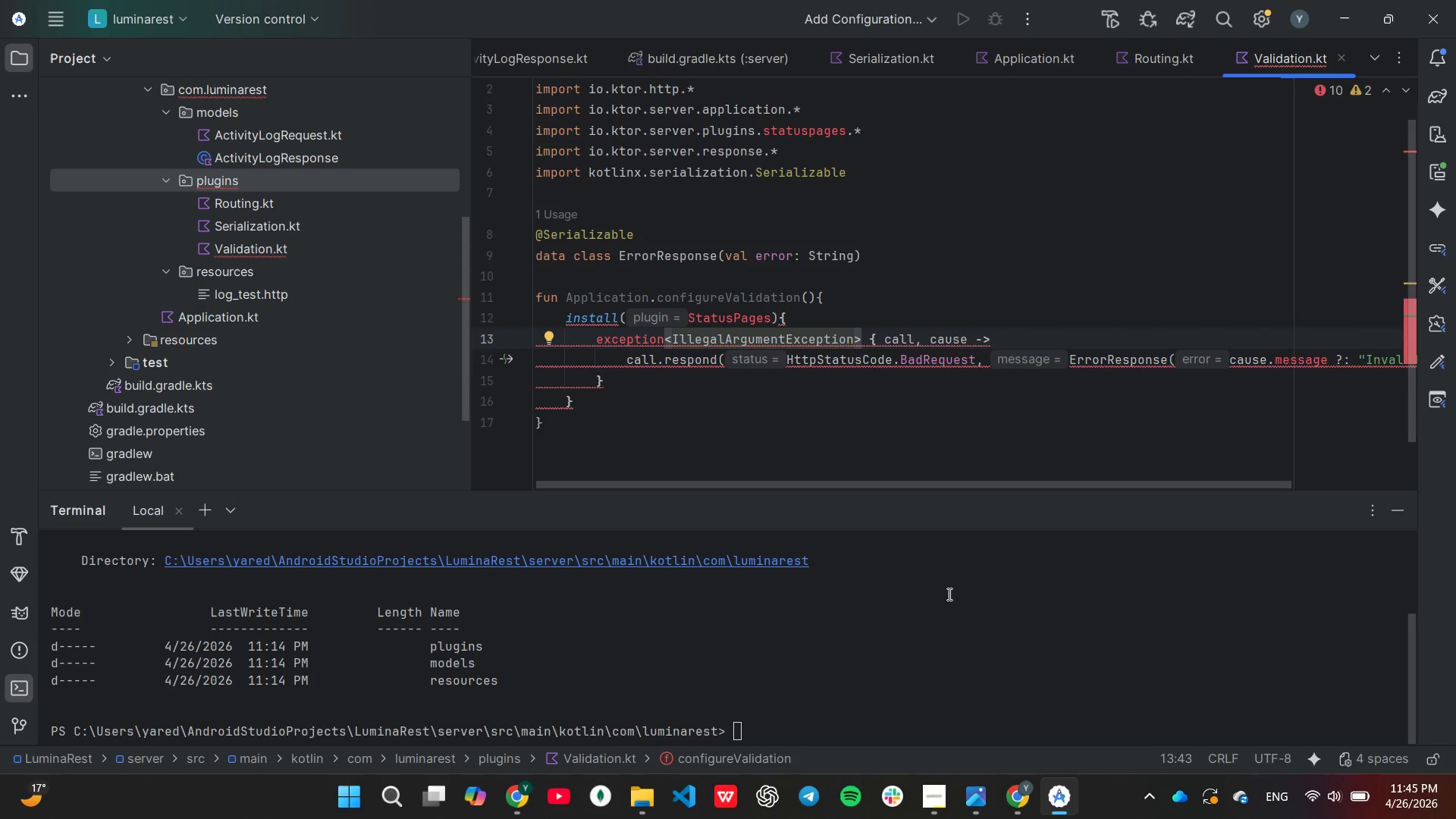 
hold_key(key=Backspace, duration=1.12)
 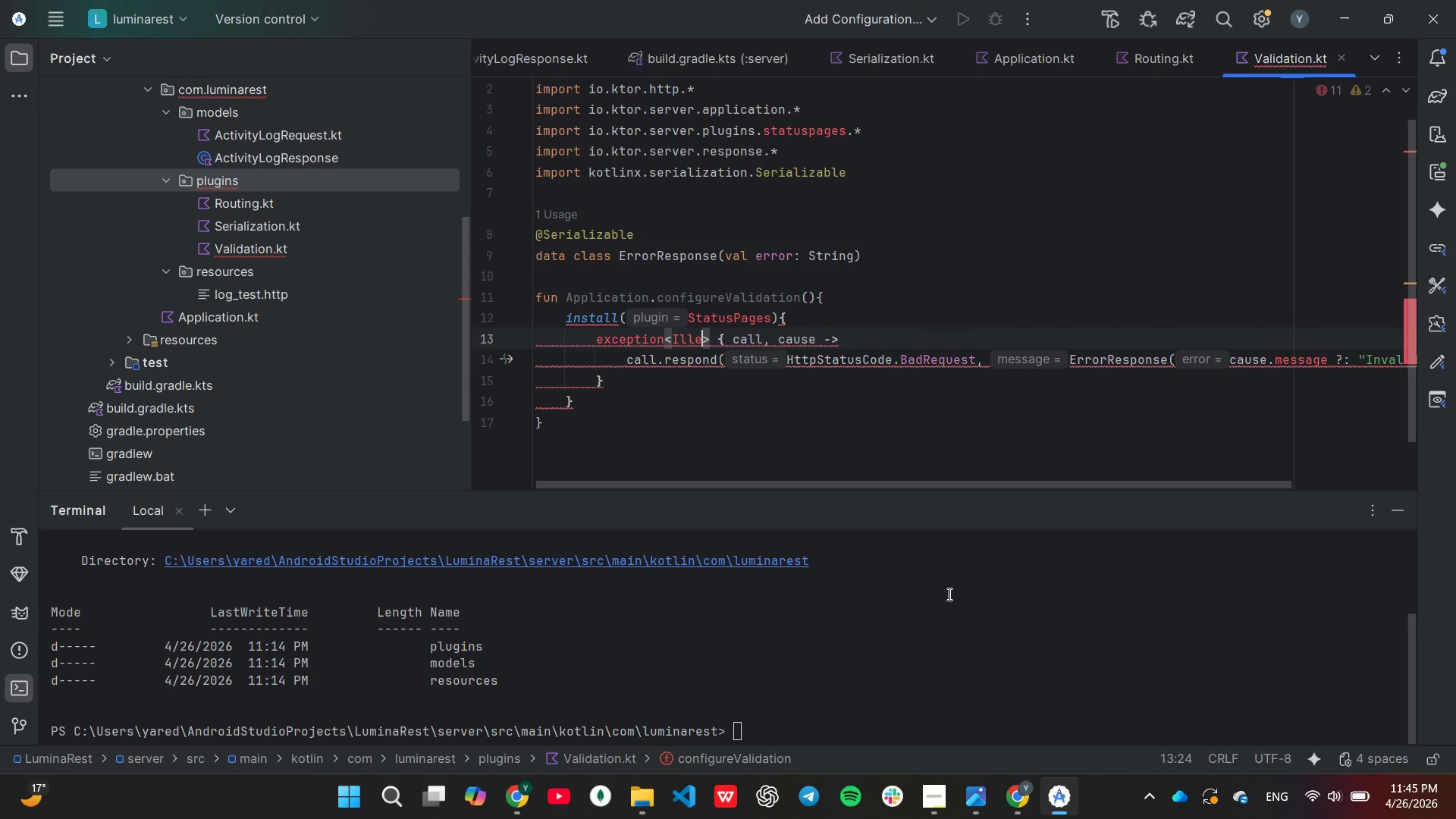 
key(Backspace)
key(Backspace)
key(Backspace)
key(Backspace)
key(Backspace)
type(io.k)
key(Tab)
 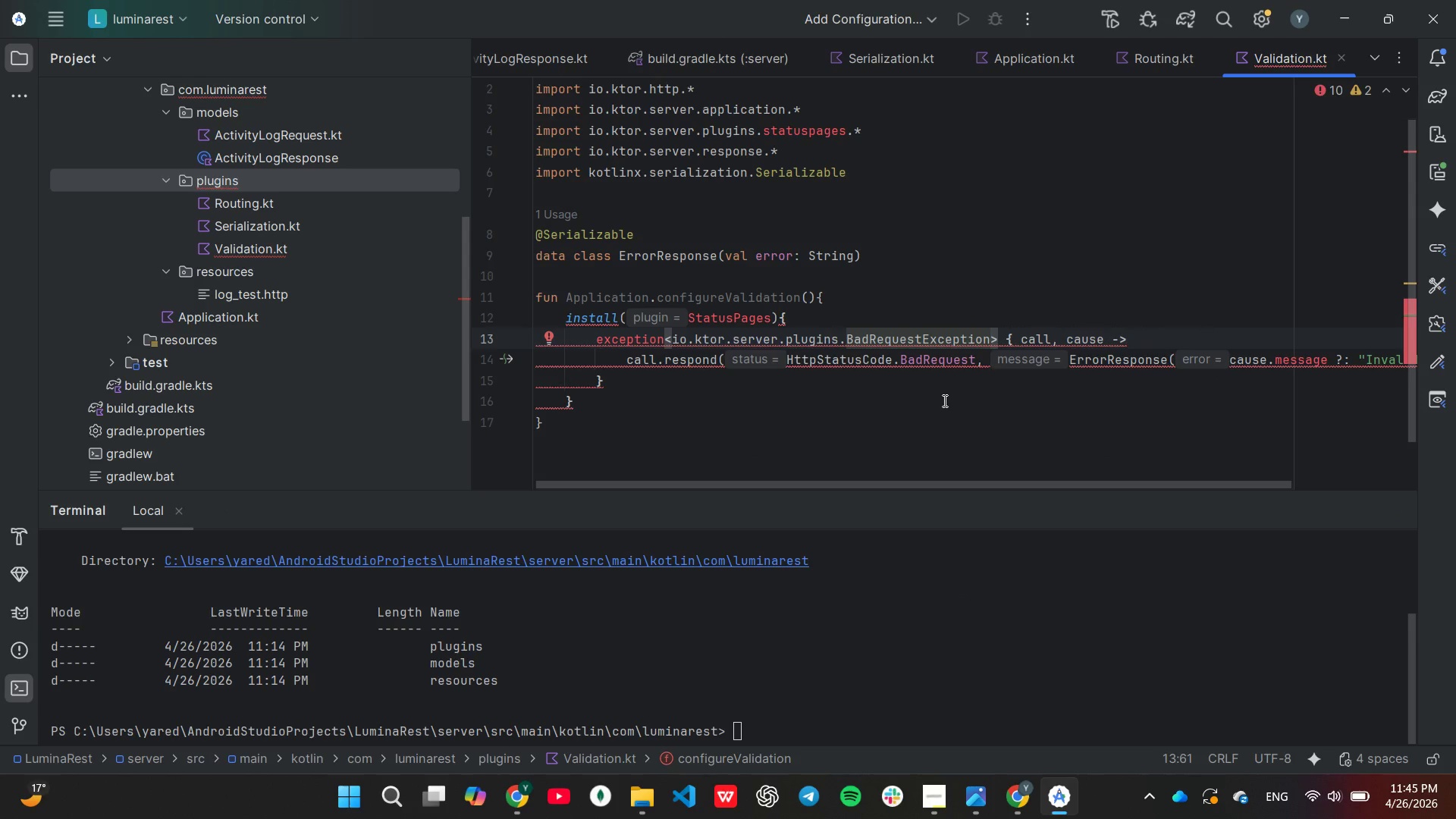 
wait(13.03)
 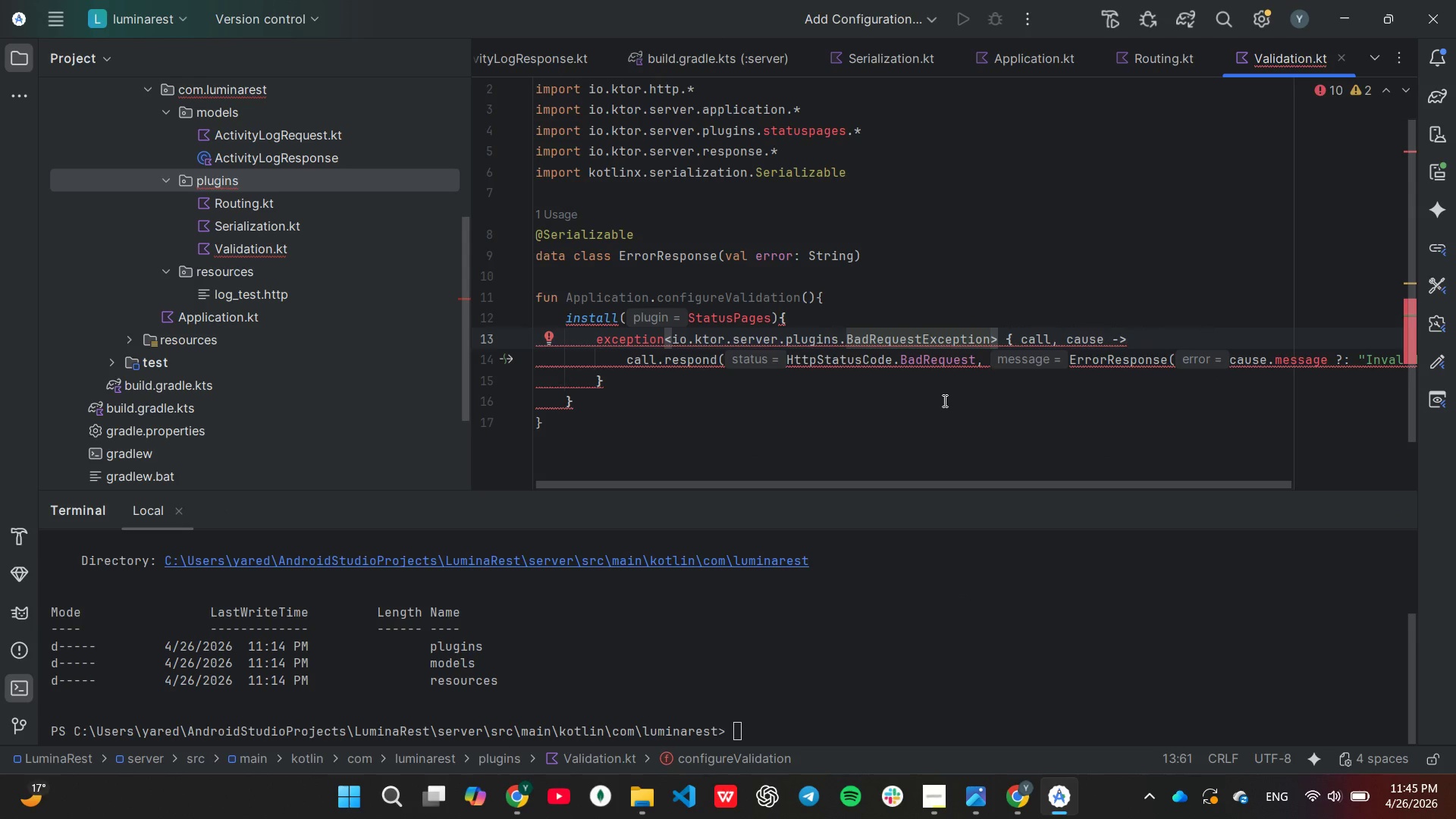 
left_click([864, 396])
 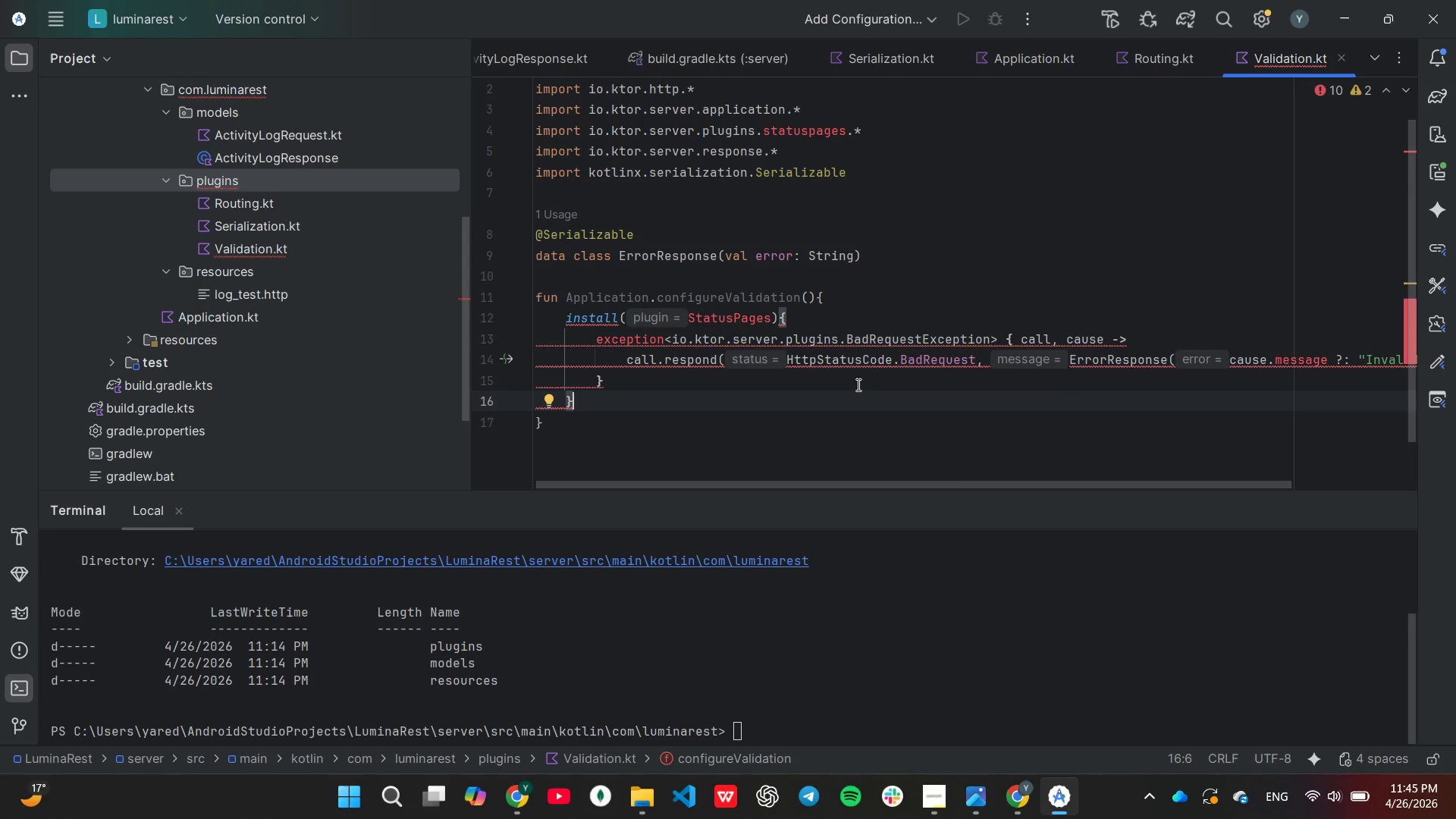 
left_click([857, 384])
 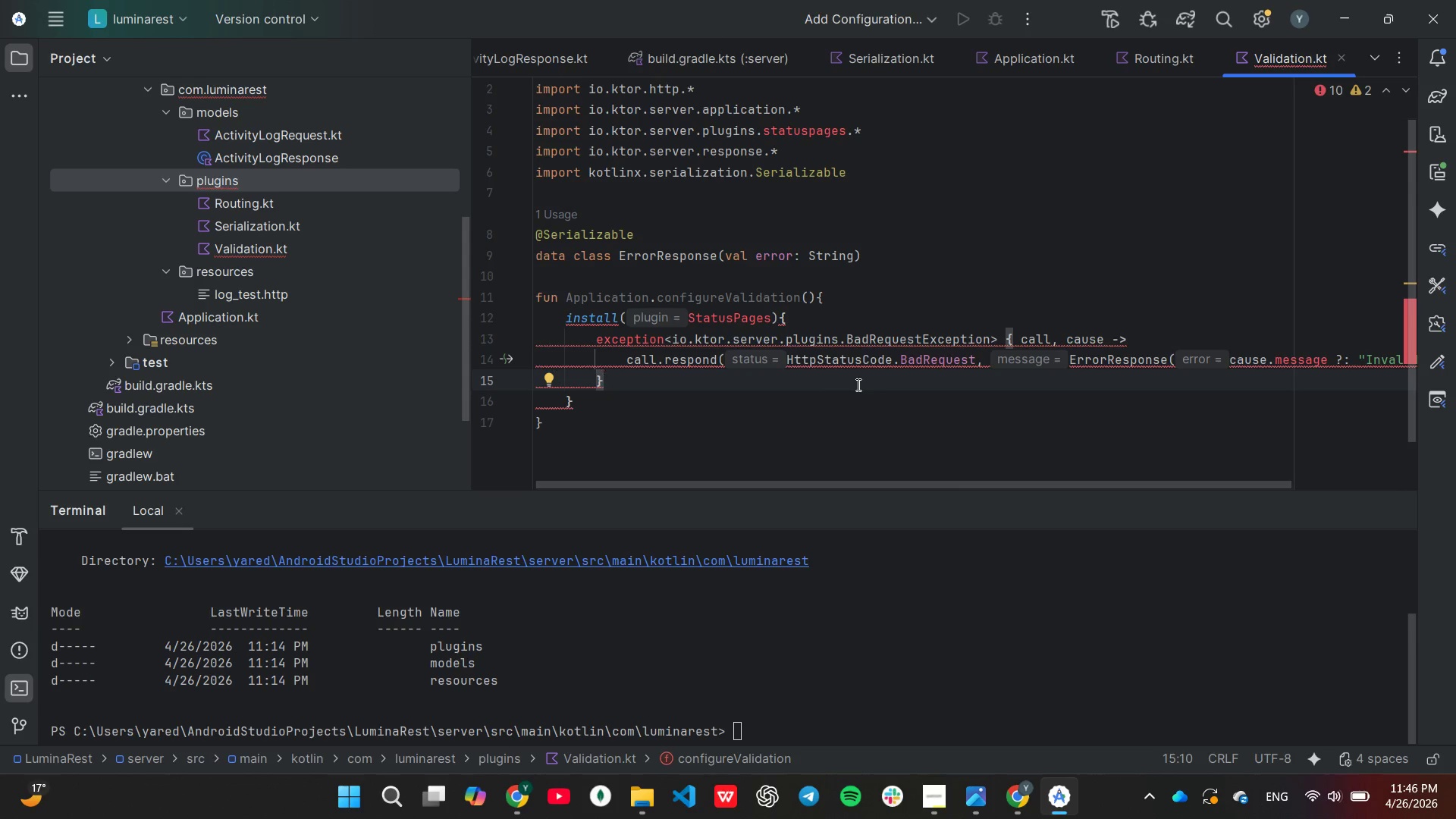 
key(Enter)
 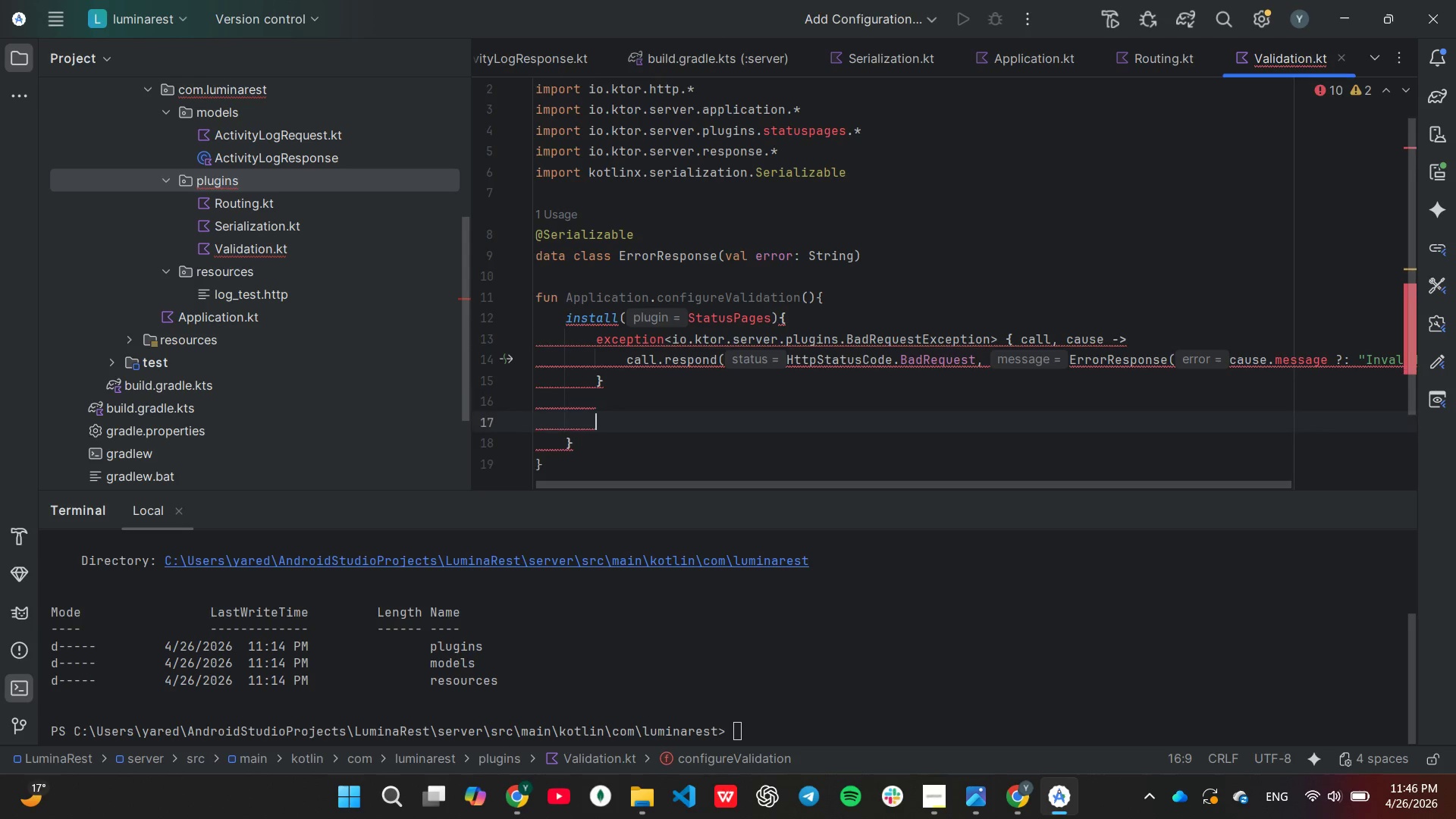 
key(Enter)
 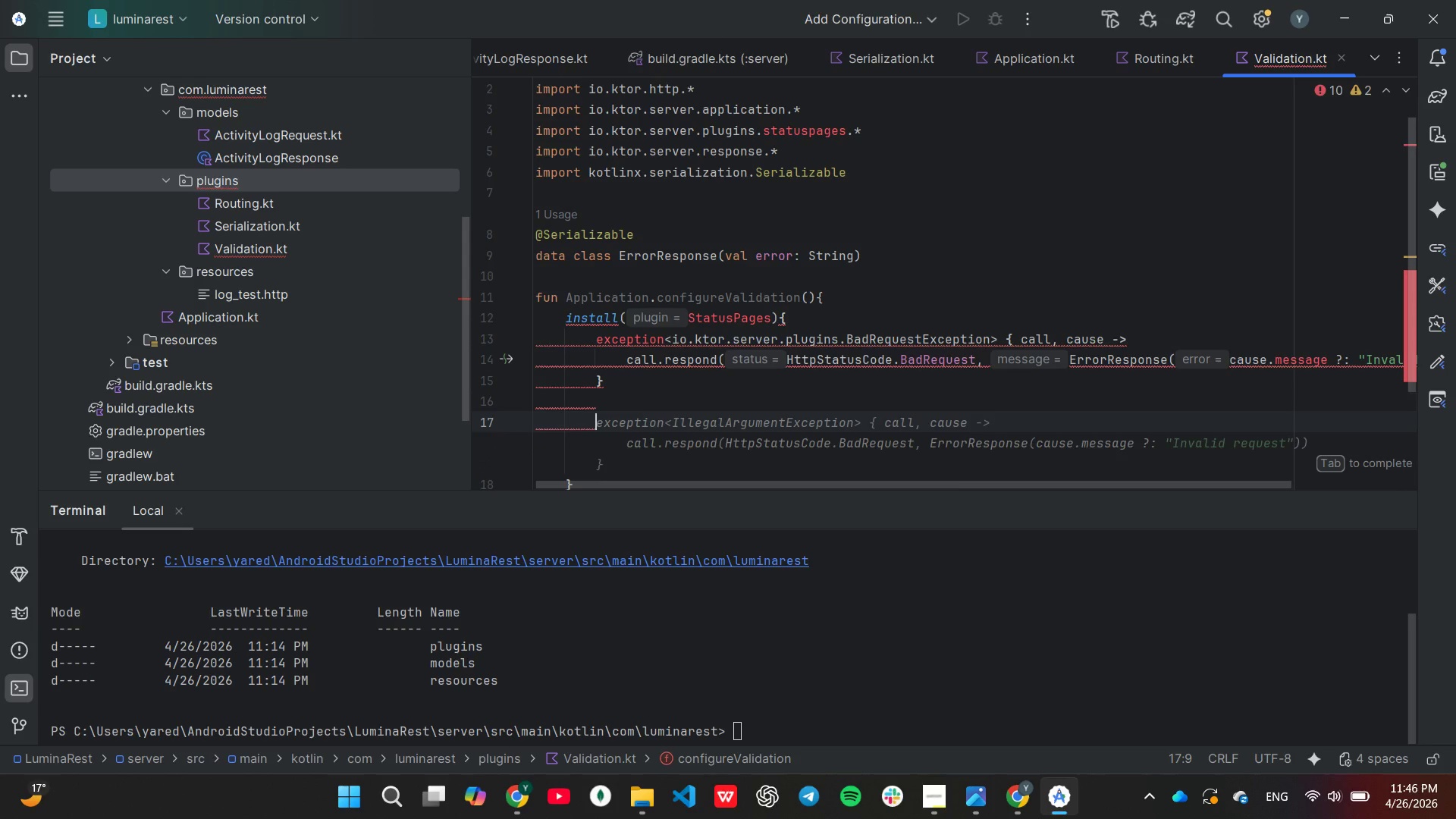 
key(Tab)
 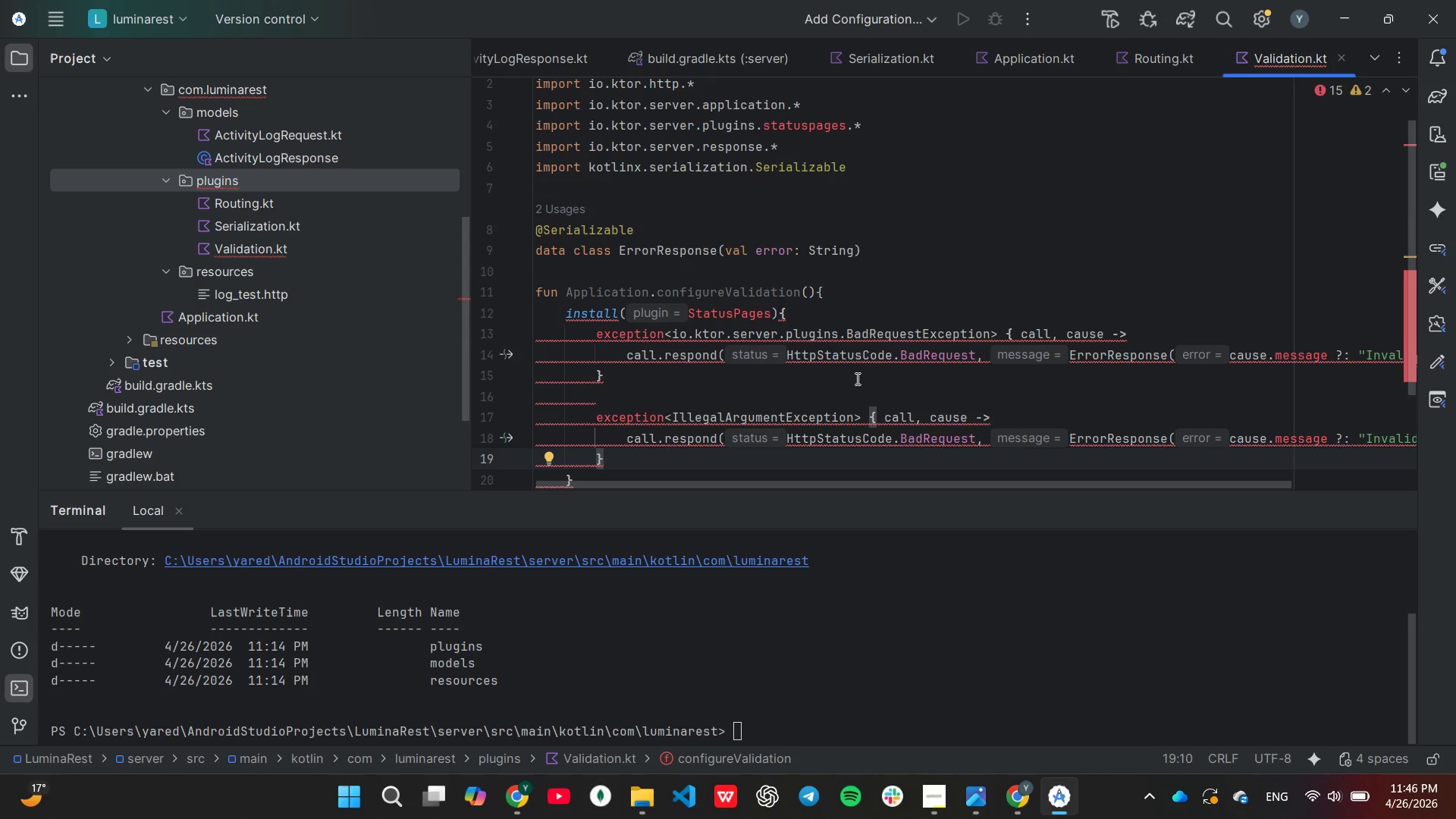 
left_click([854, 413])
 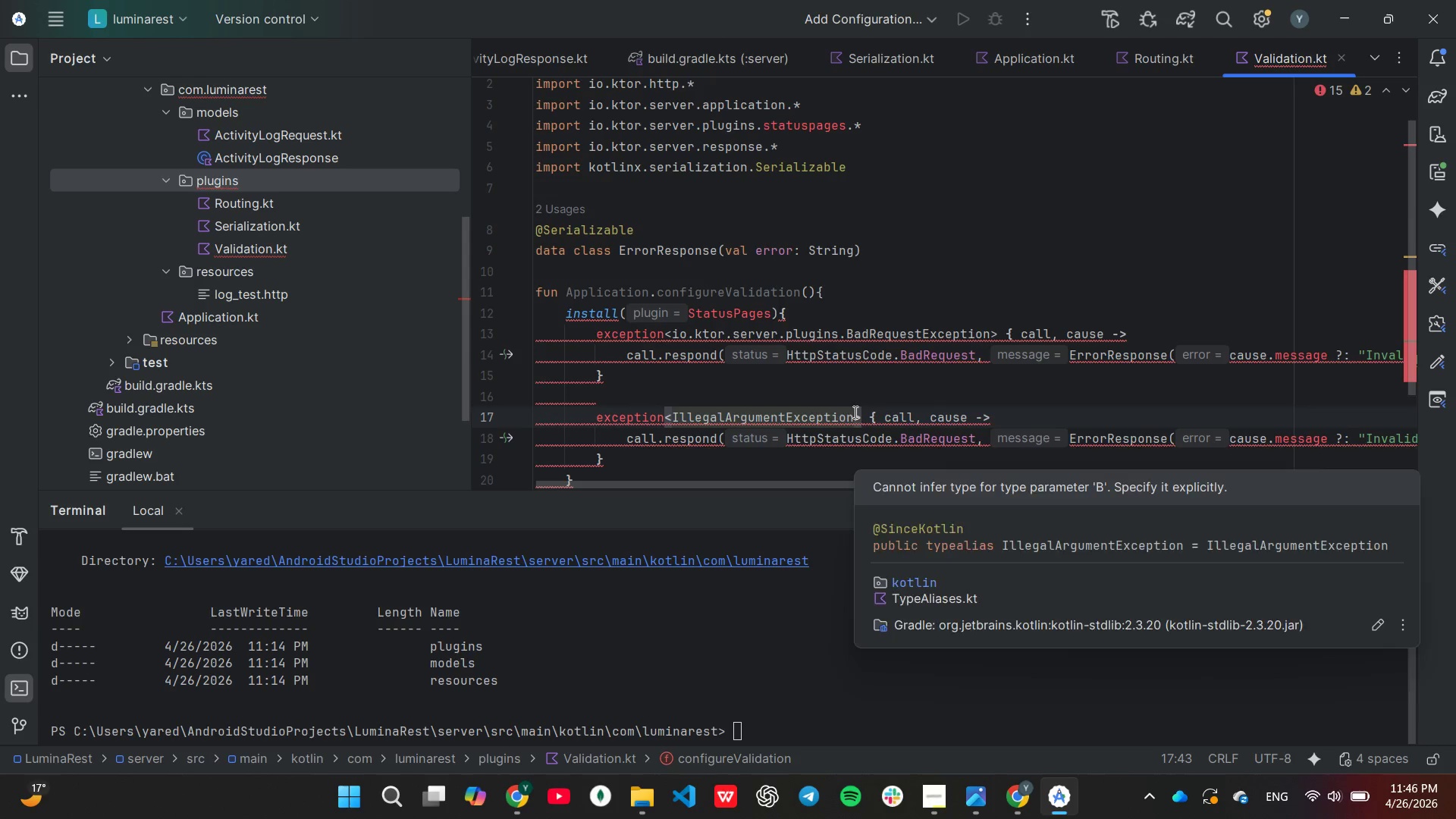 
hold_key(key=Backspace, duration=0.97)
 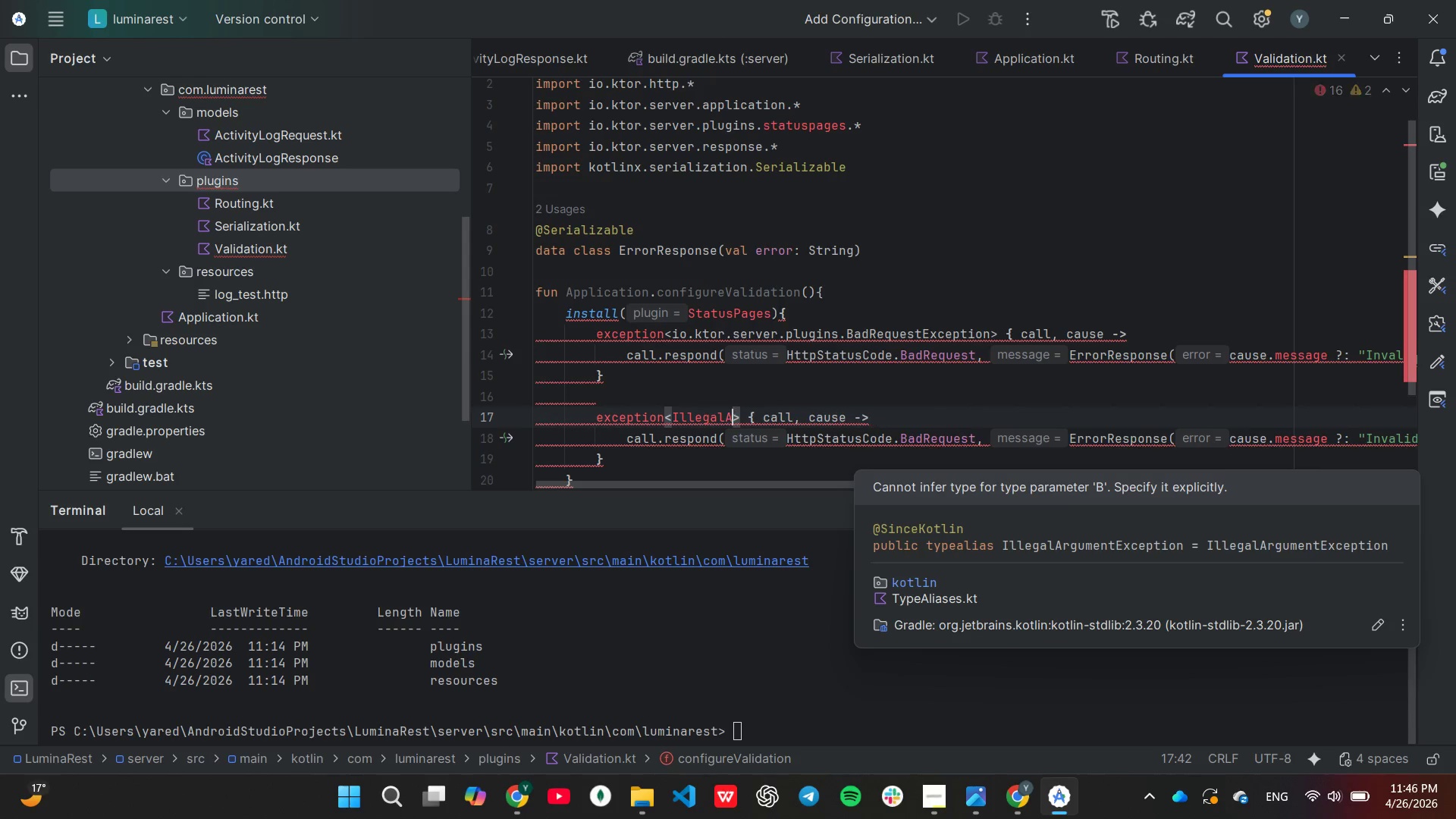 
key(Backspace)
key(Backspace)
key(Backspace)
key(Backspace)
key(Backspace)
key(Backspace)
key(Backspace)
key(Backspace)
key(Backspace)
type(Thro)
 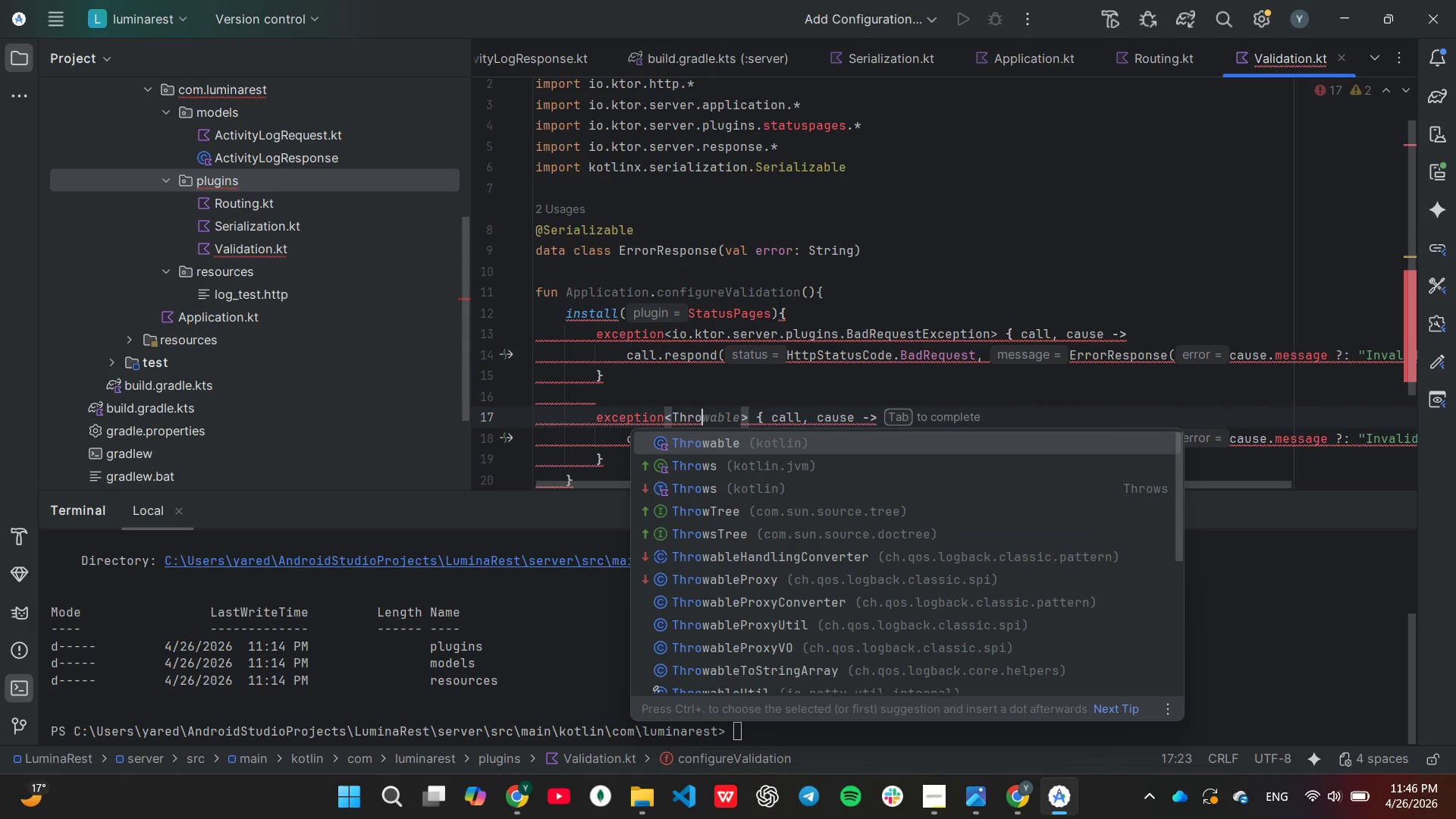 
key(Enter)
 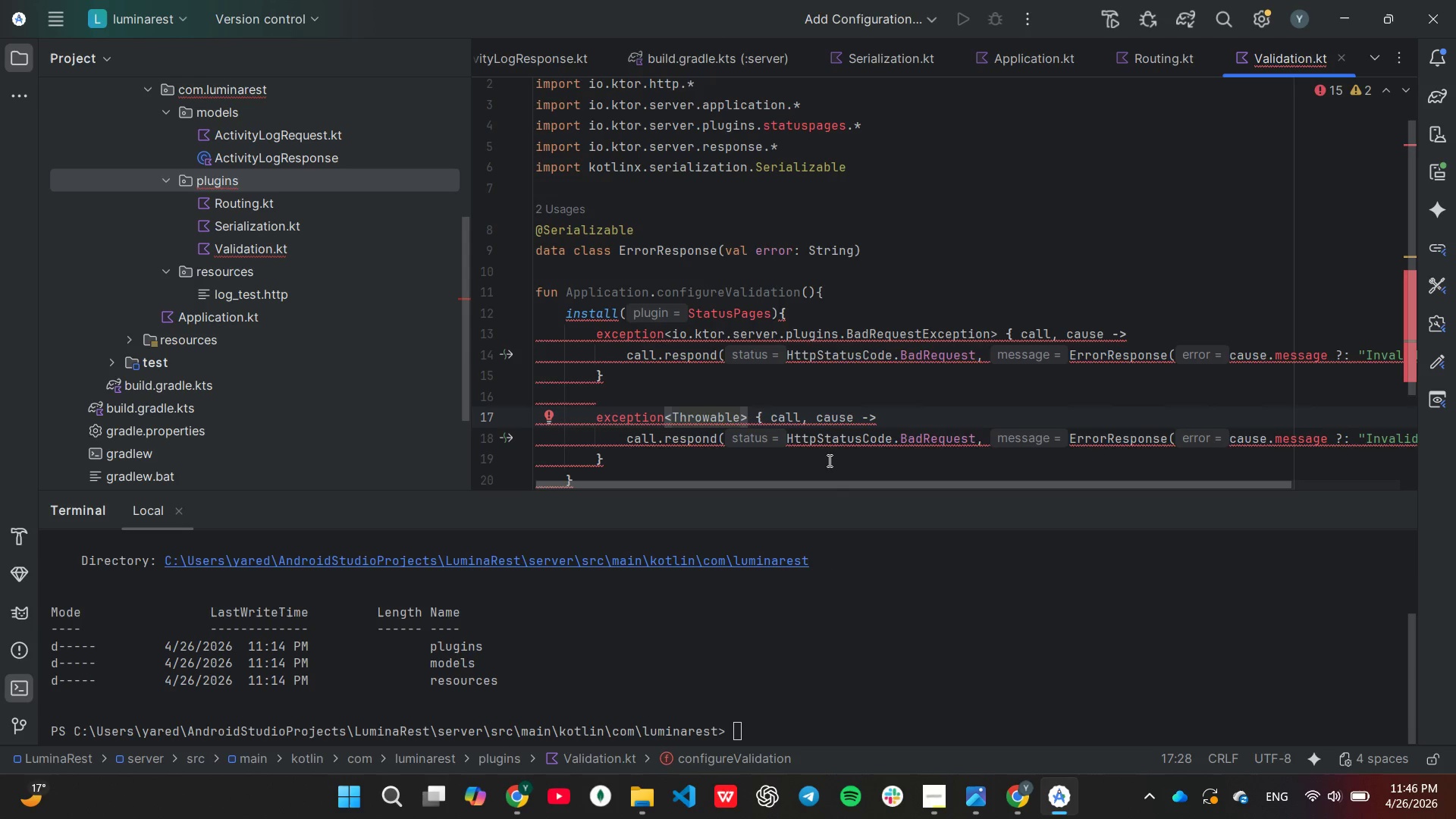 
wait(10.03)
 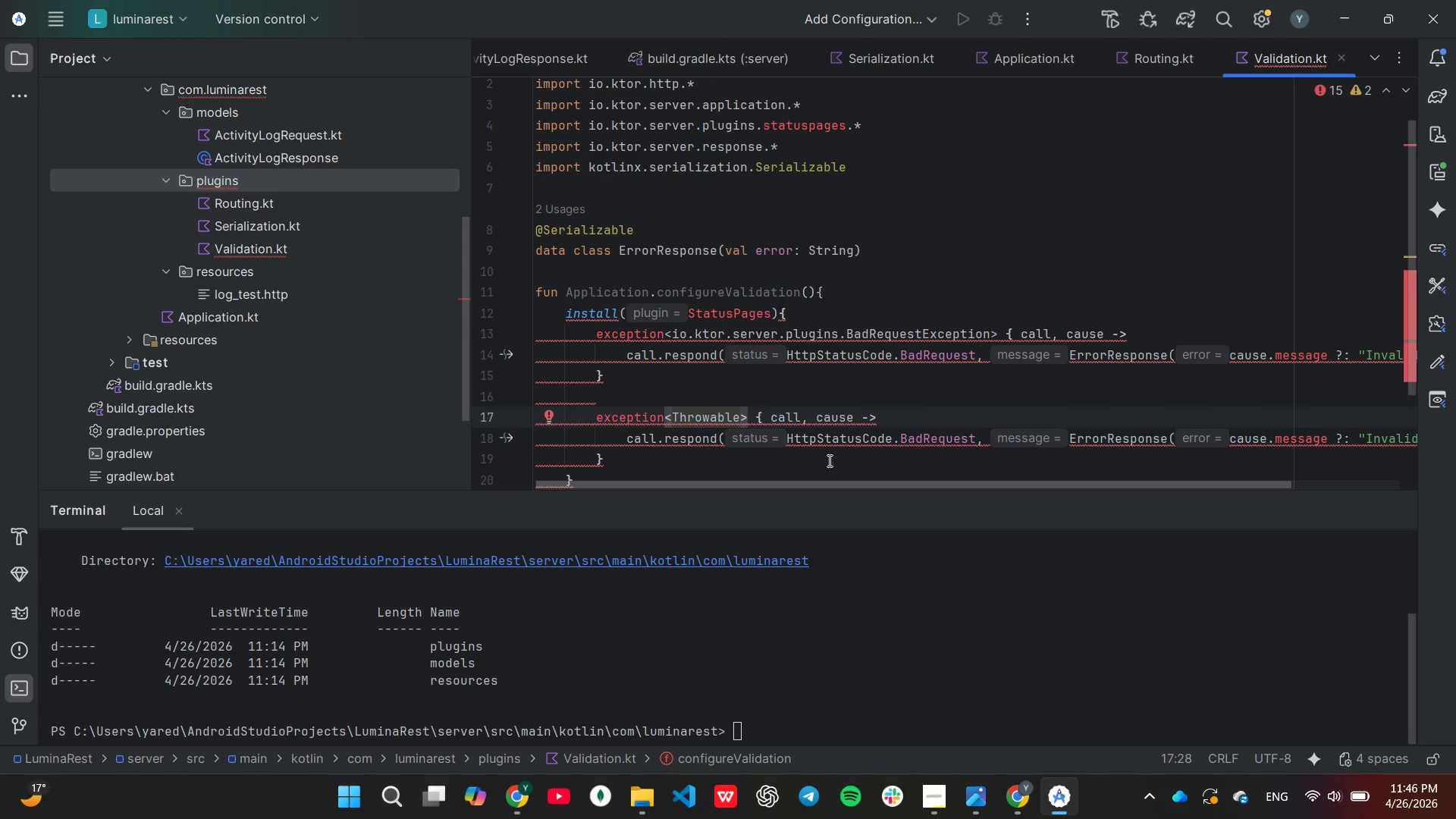 
left_click([976, 441])
 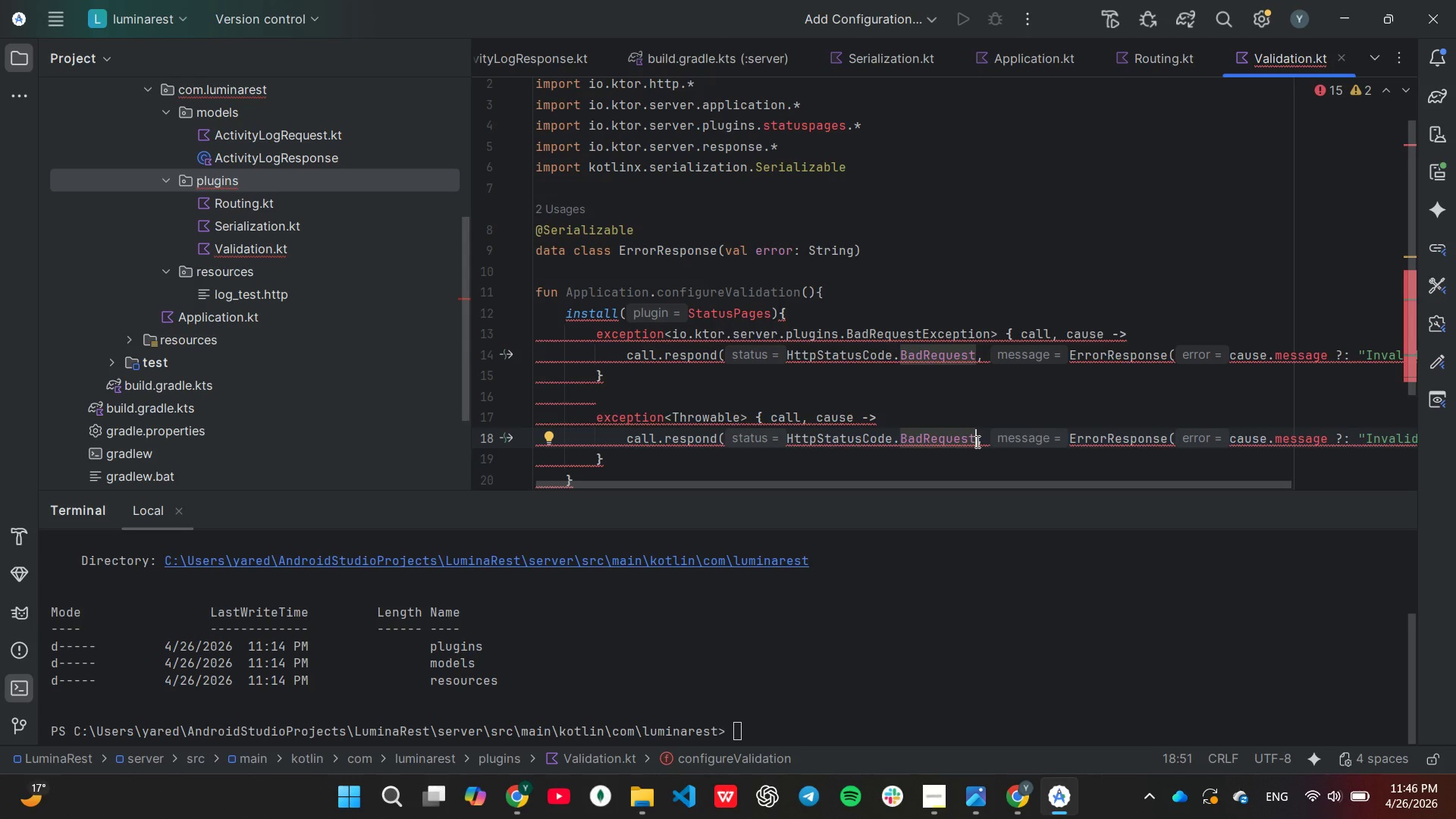 
hold_key(key=Backspace, duration=0.73)
 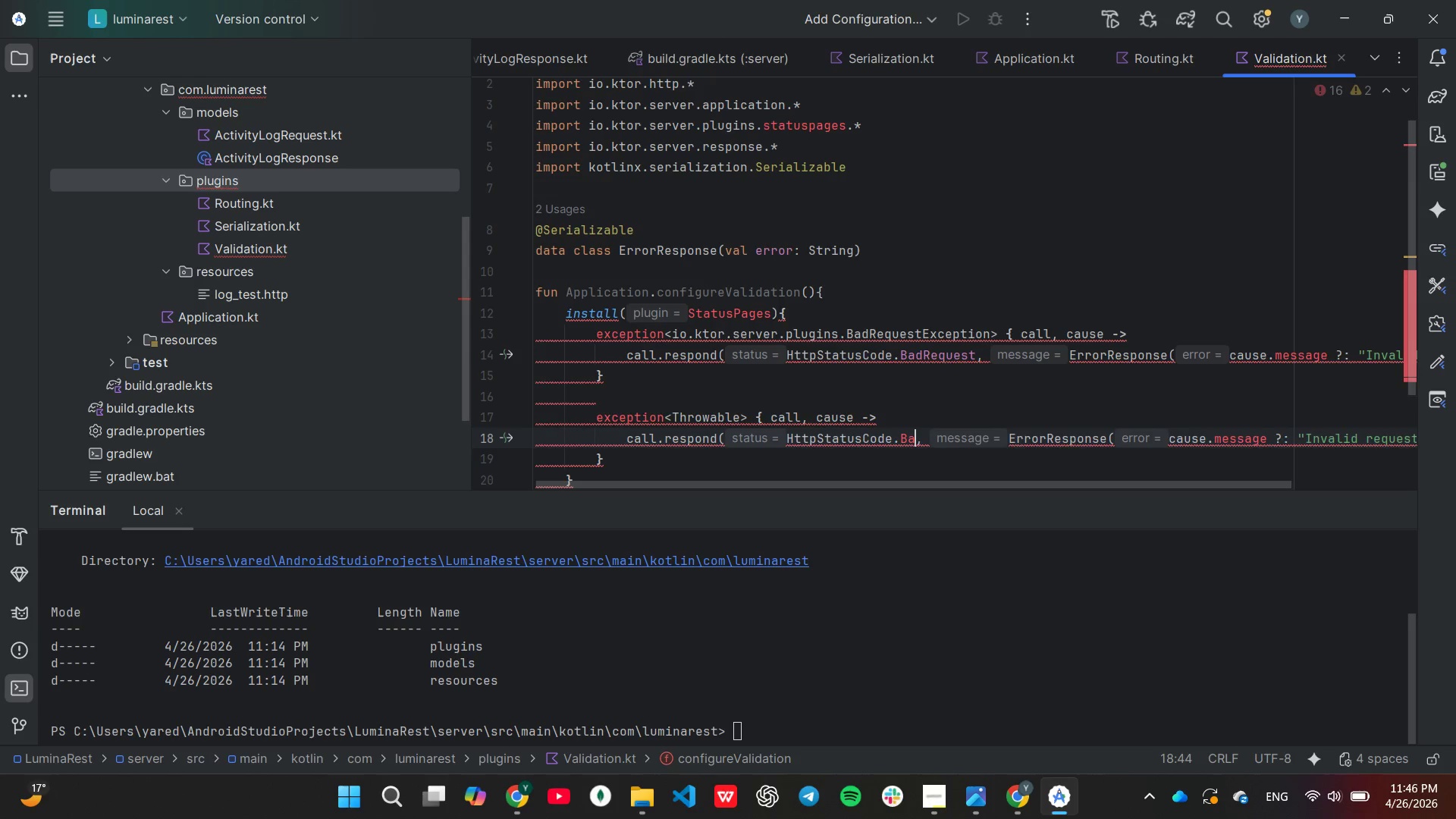 
key(Backspace)
 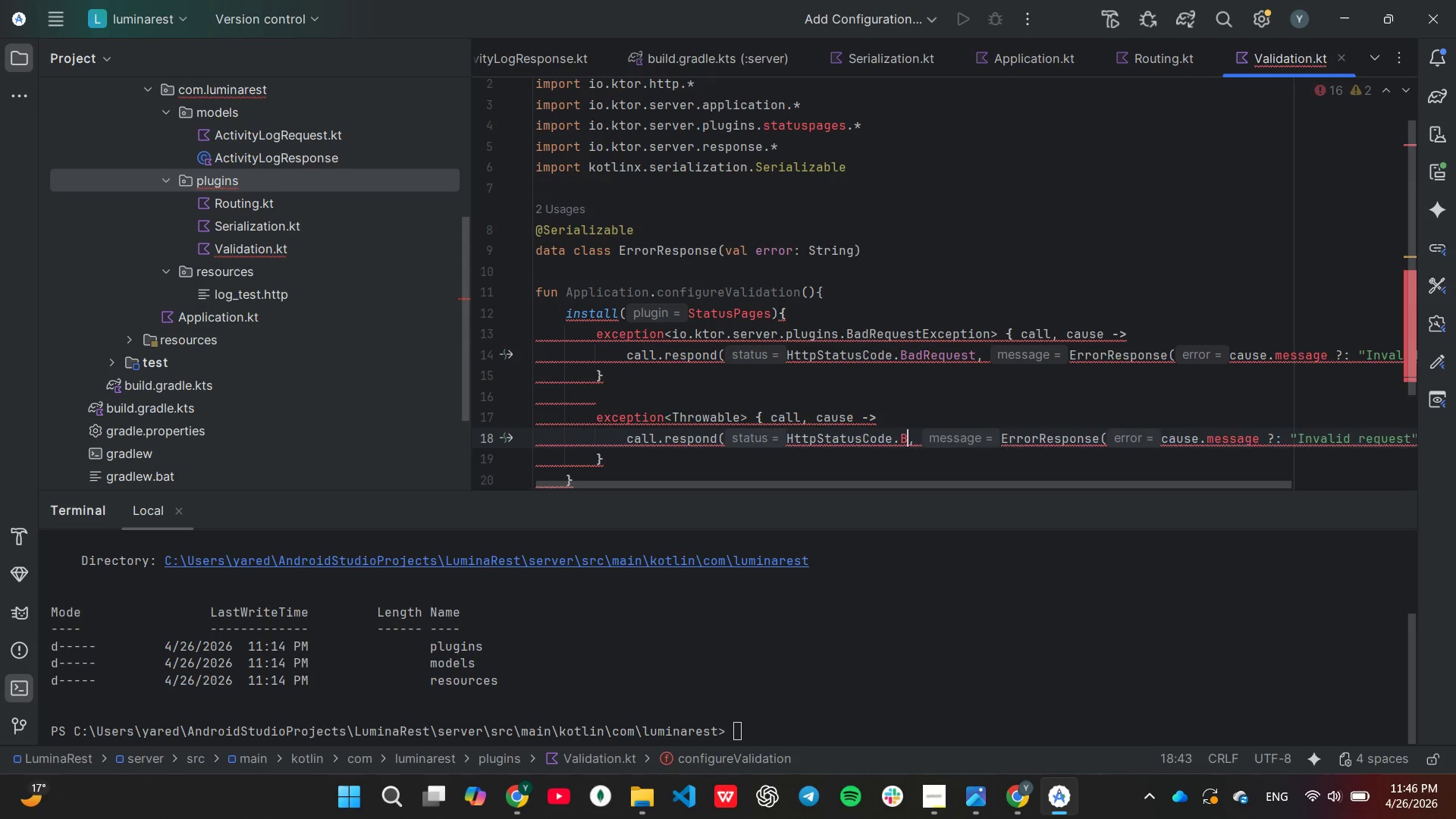 
key(Backspace)
 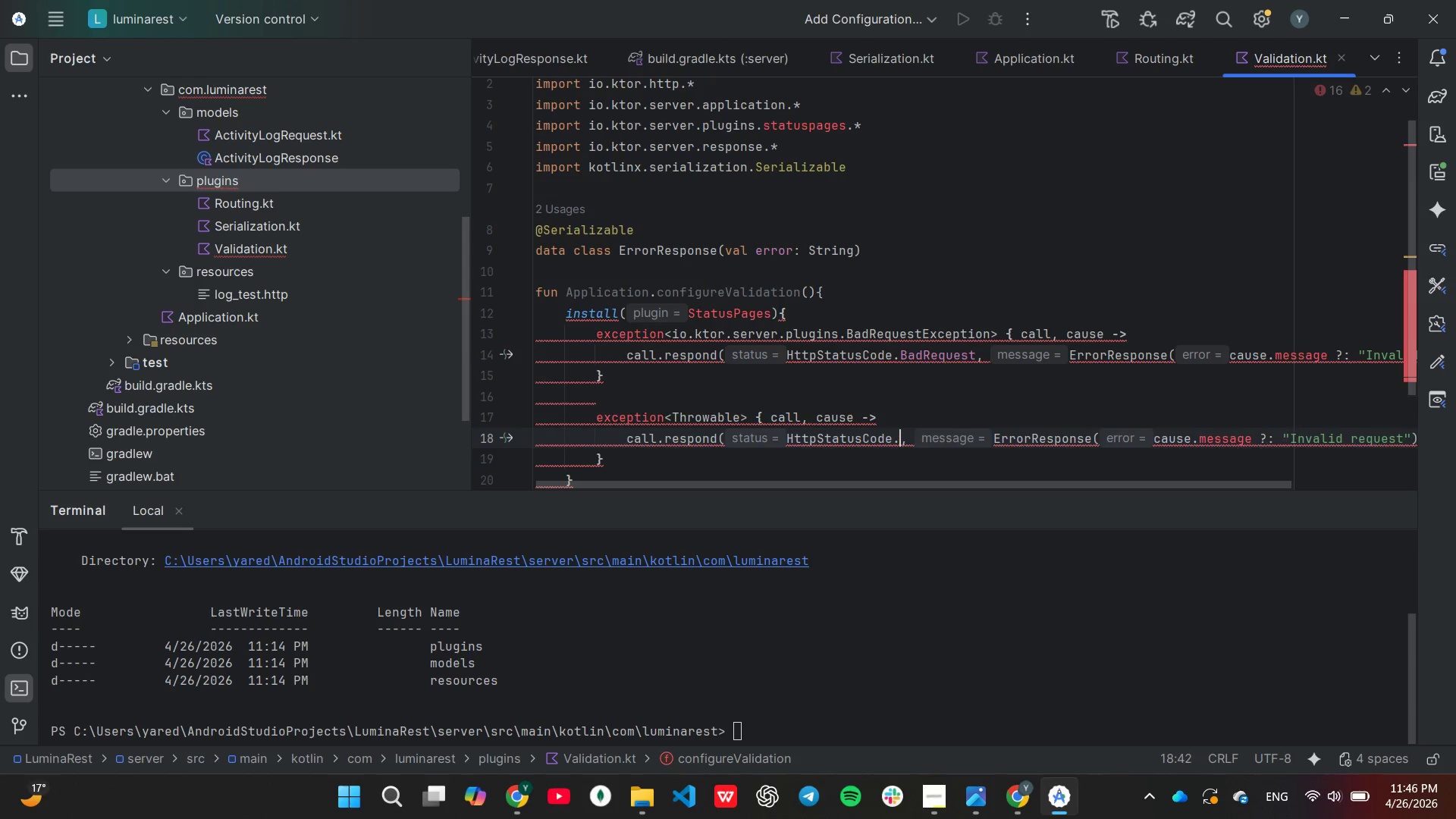 
key(Backspace)
 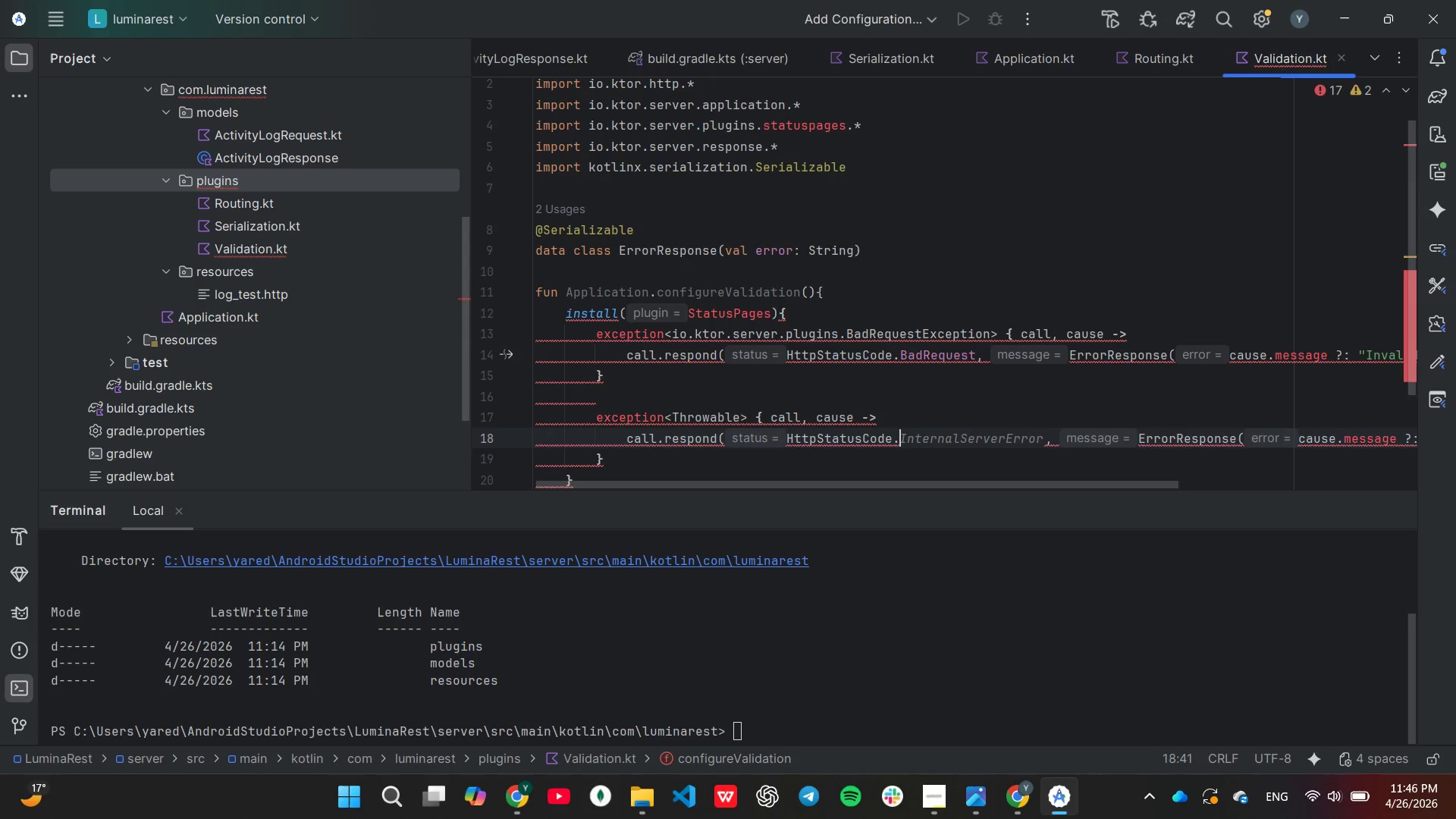 
key(Shift+I)
 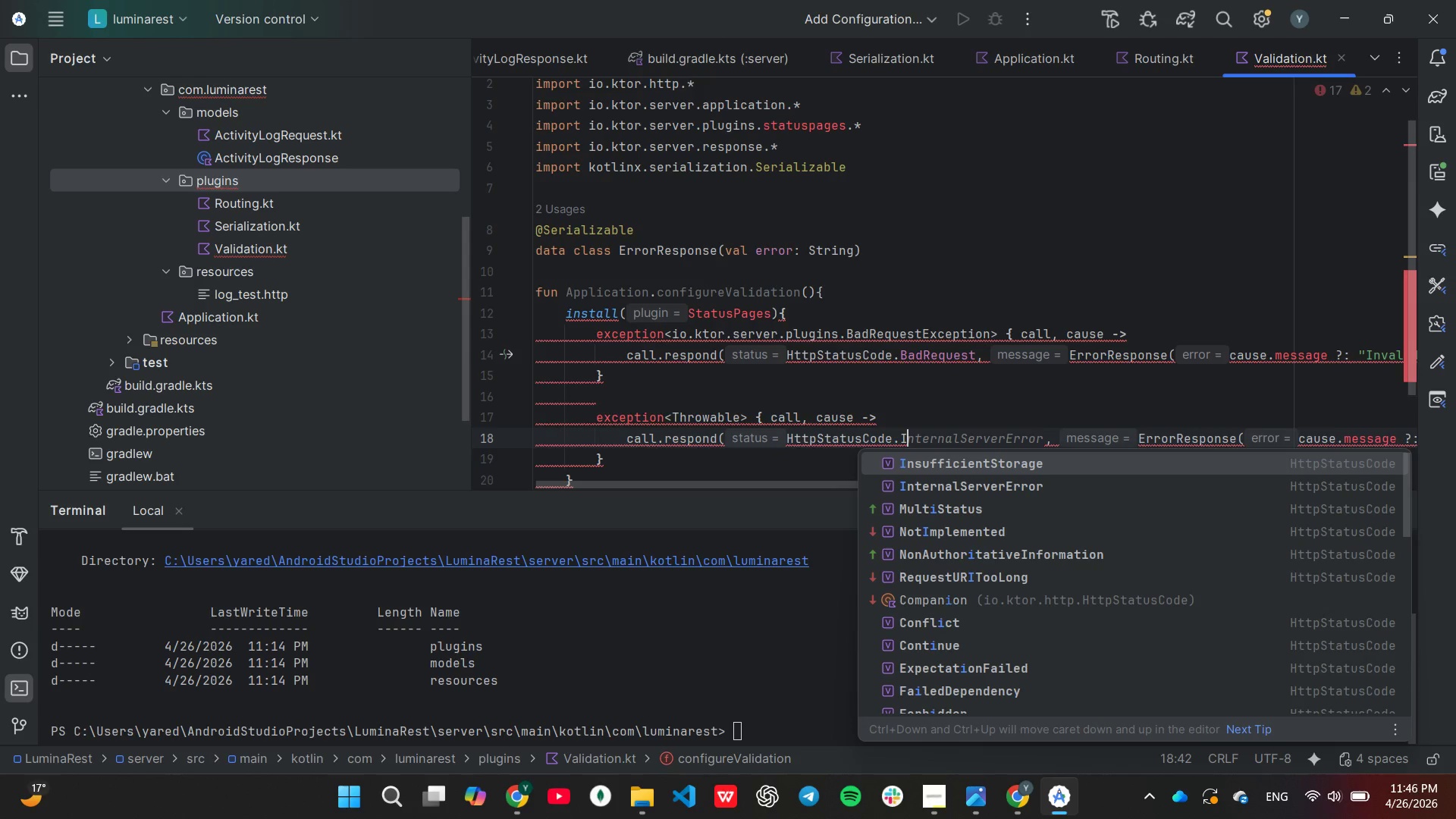 
key(ArrowDown)
 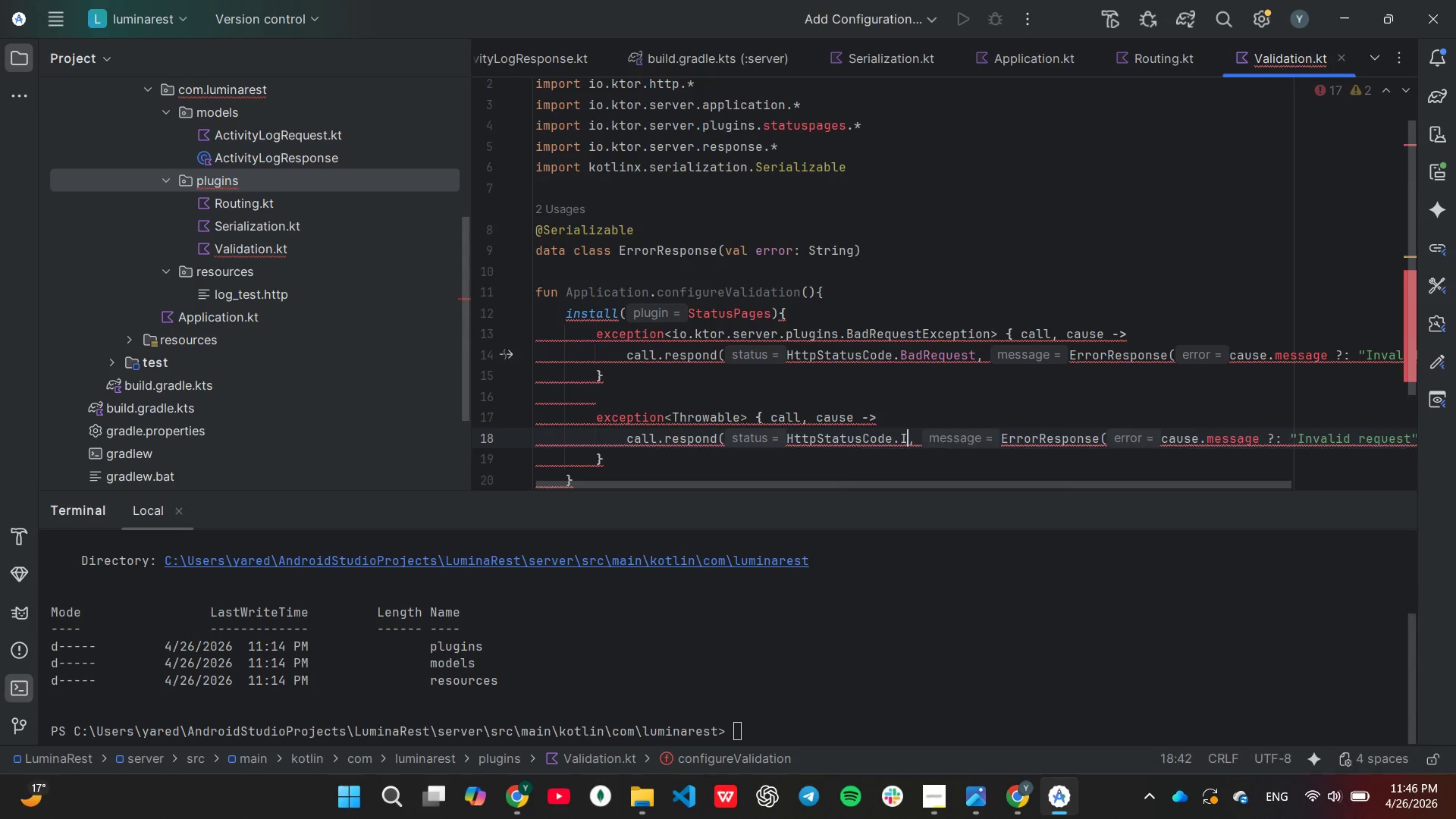 
key(Enter)
 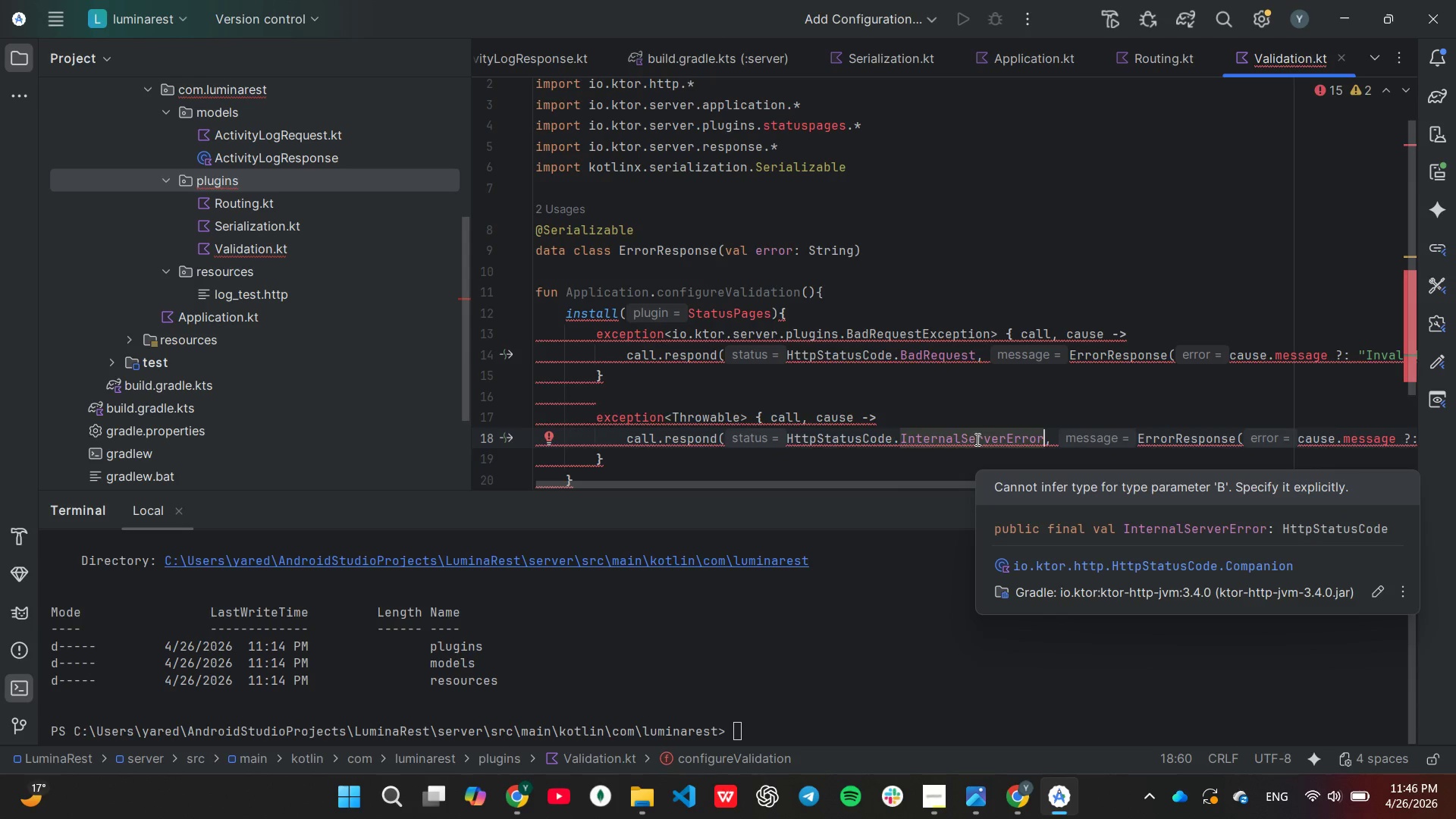 
scroll: coordinate [946, 416], scroll_direction: down, amount: 2.0
 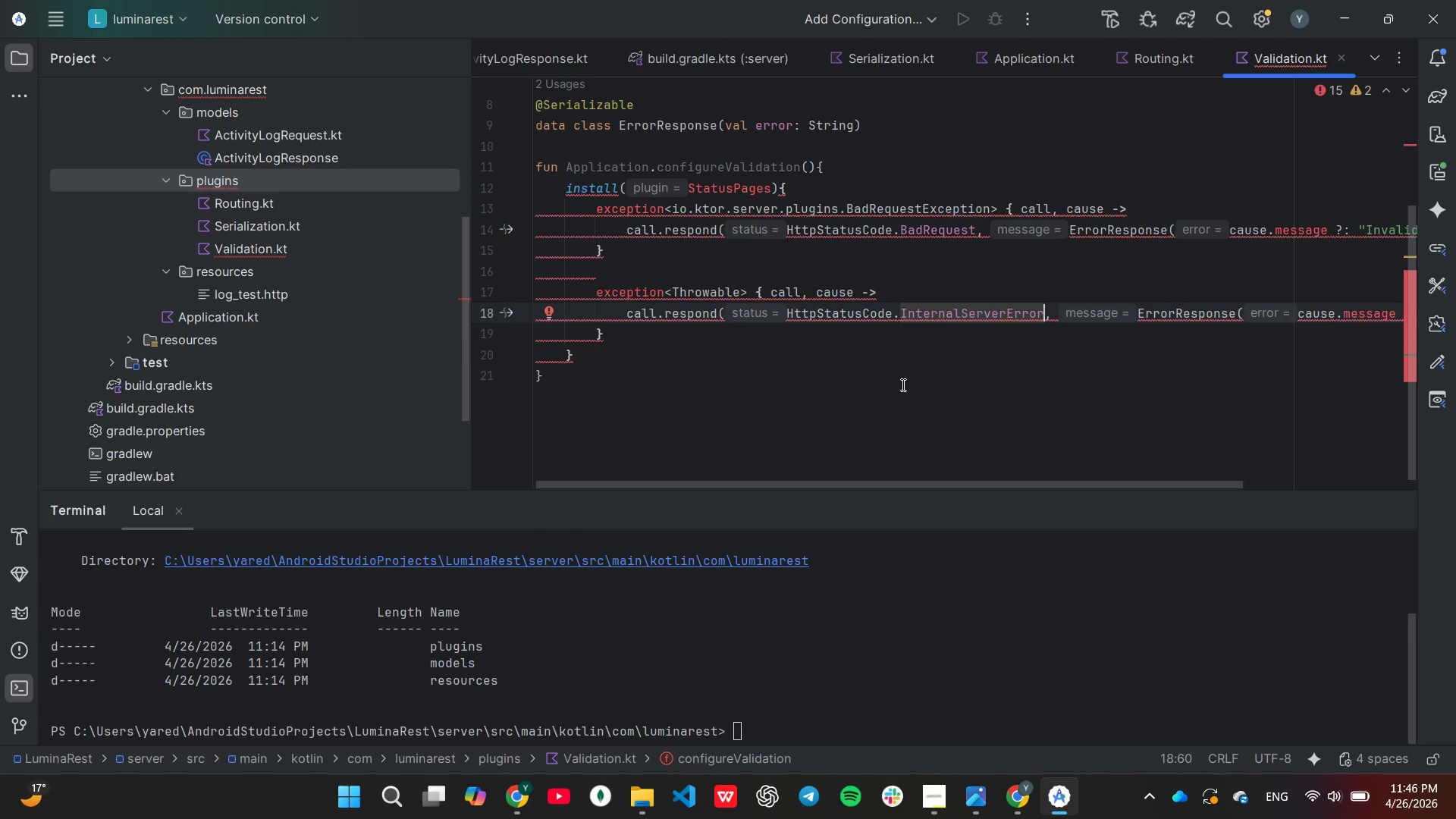 
left_click([902, 384])
 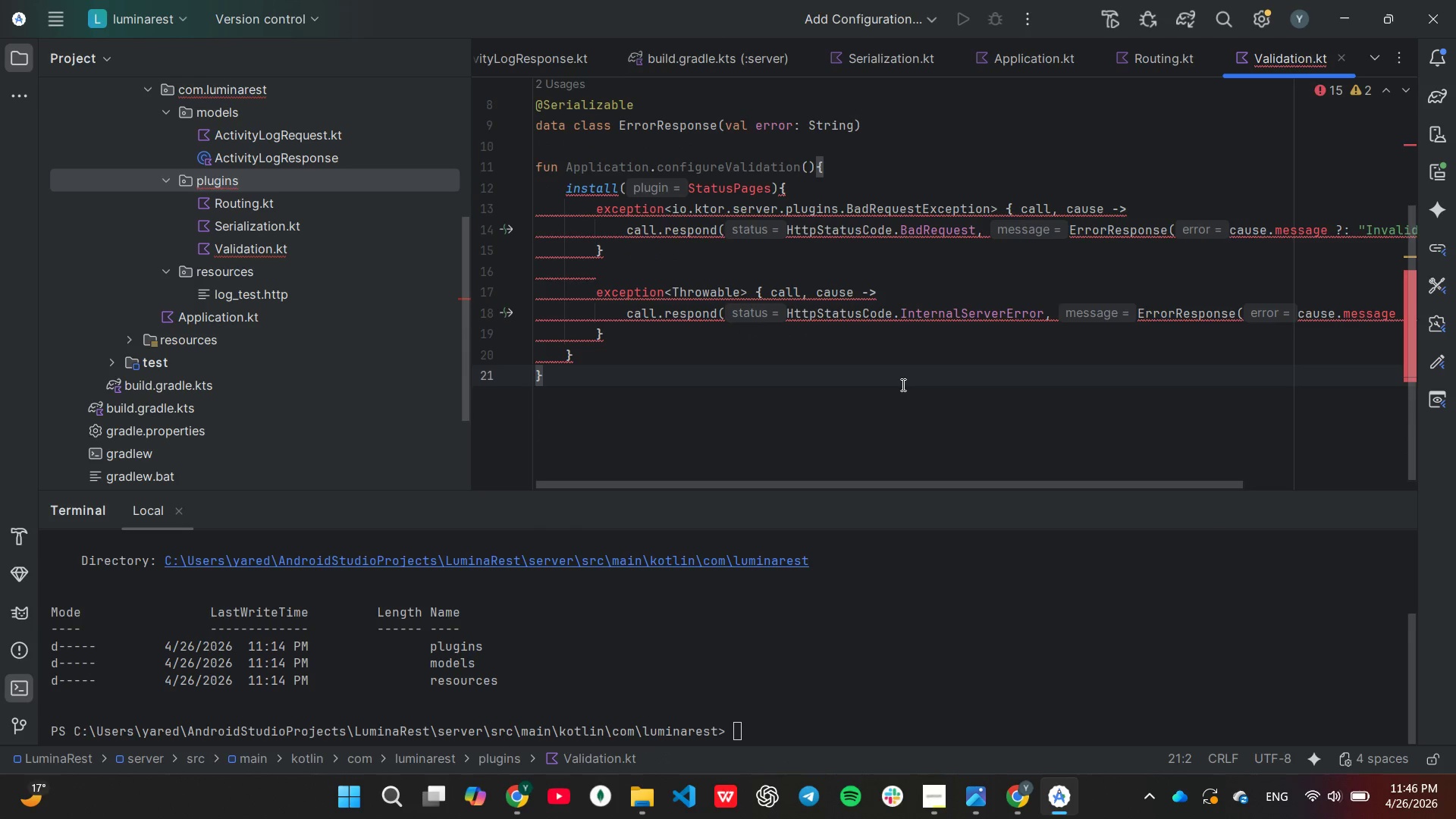 
scroll: coordinate [902, 384], scroll_direction: down, amount: 1.0
 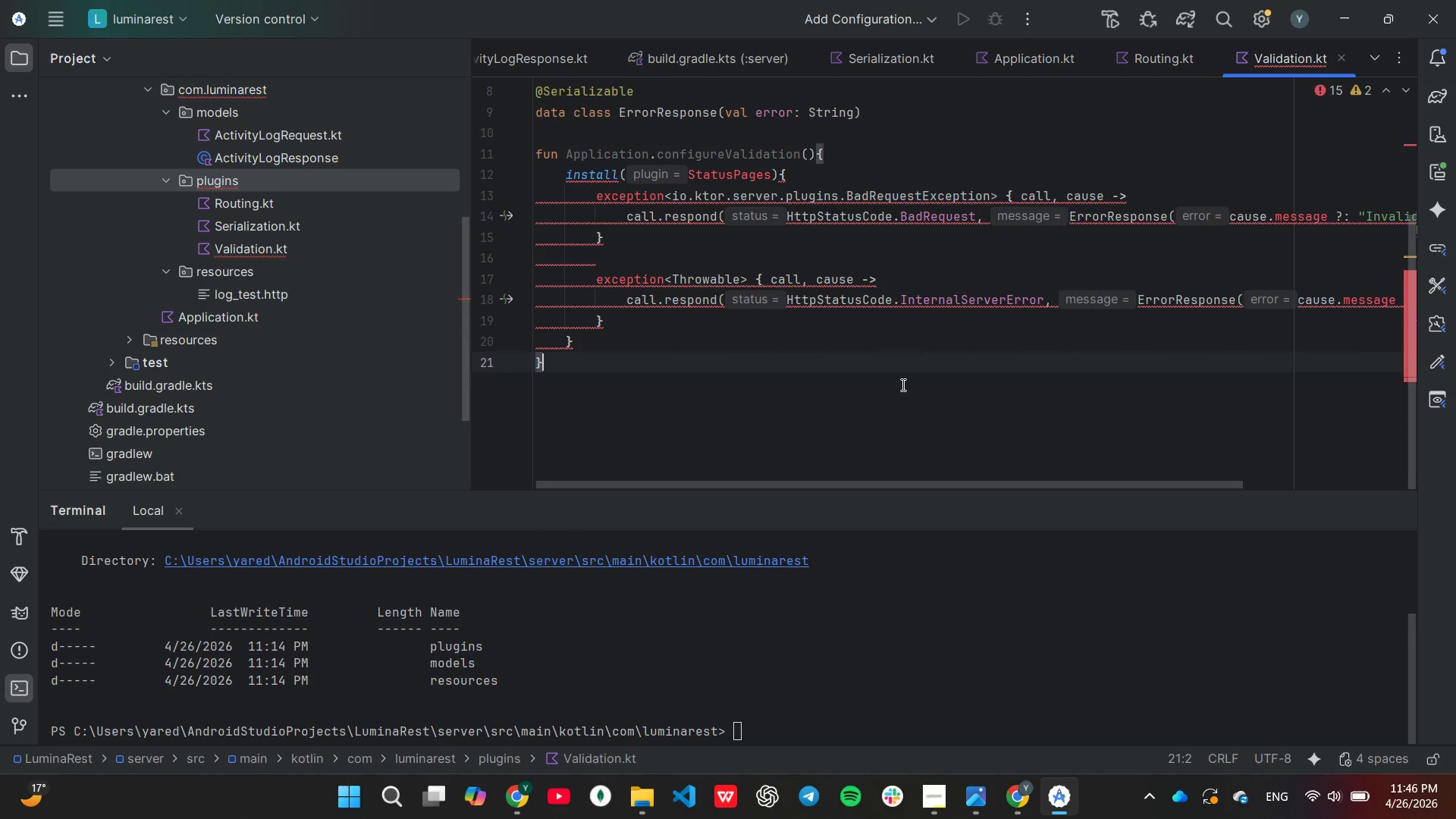 
mouse_move([594, 209])
 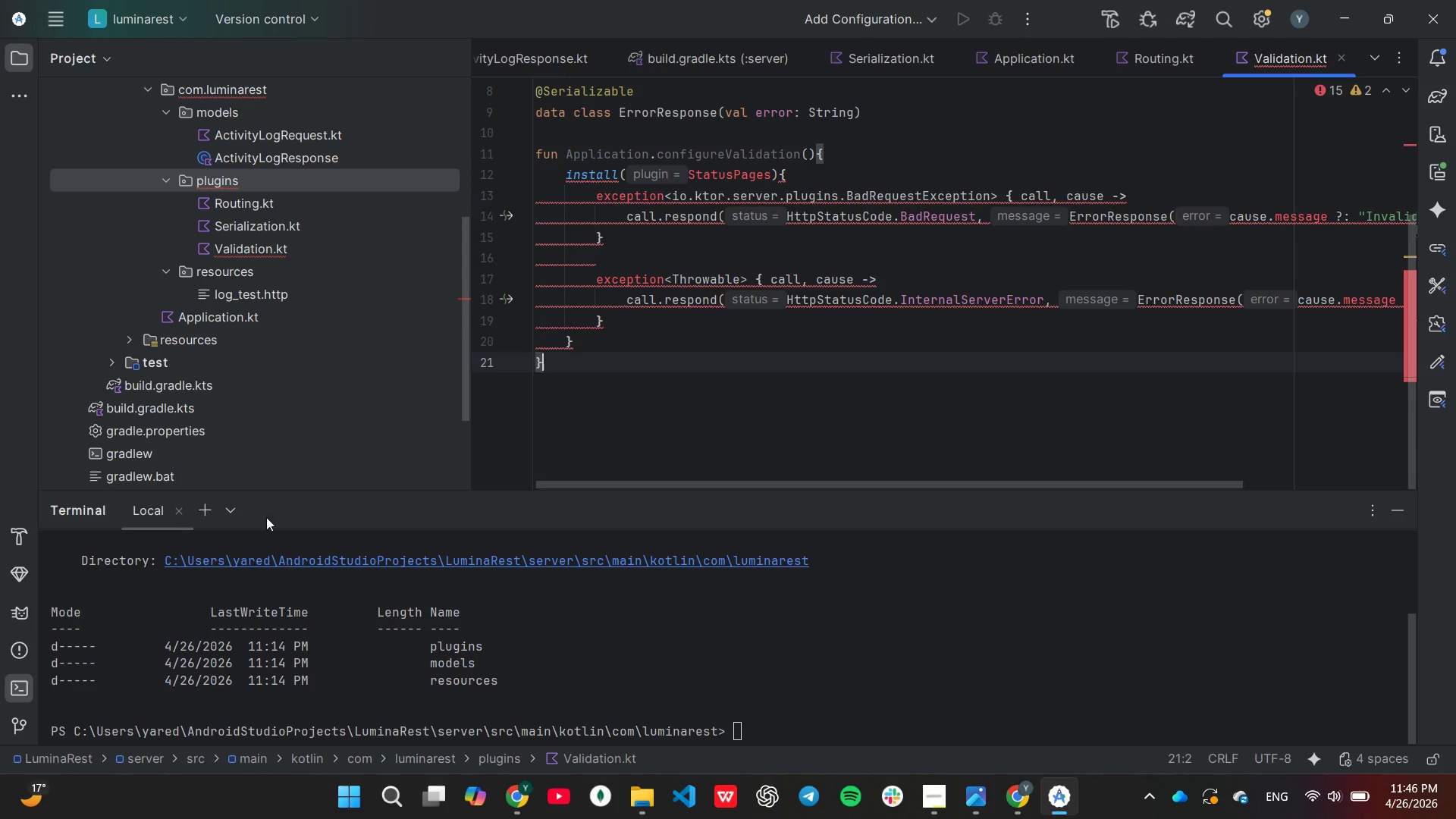 
wait(7.74)
 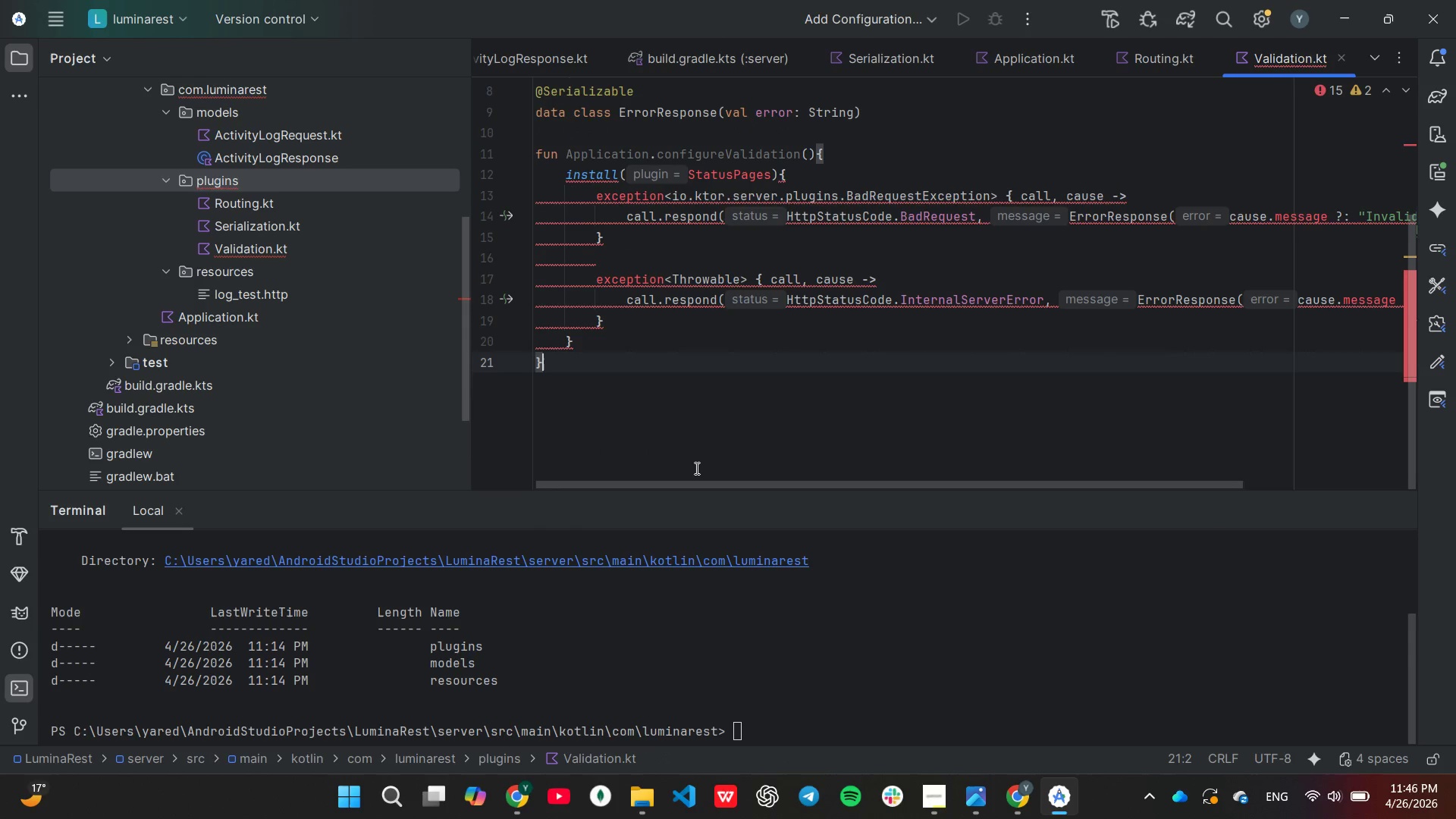 
double_click([260, 205])
 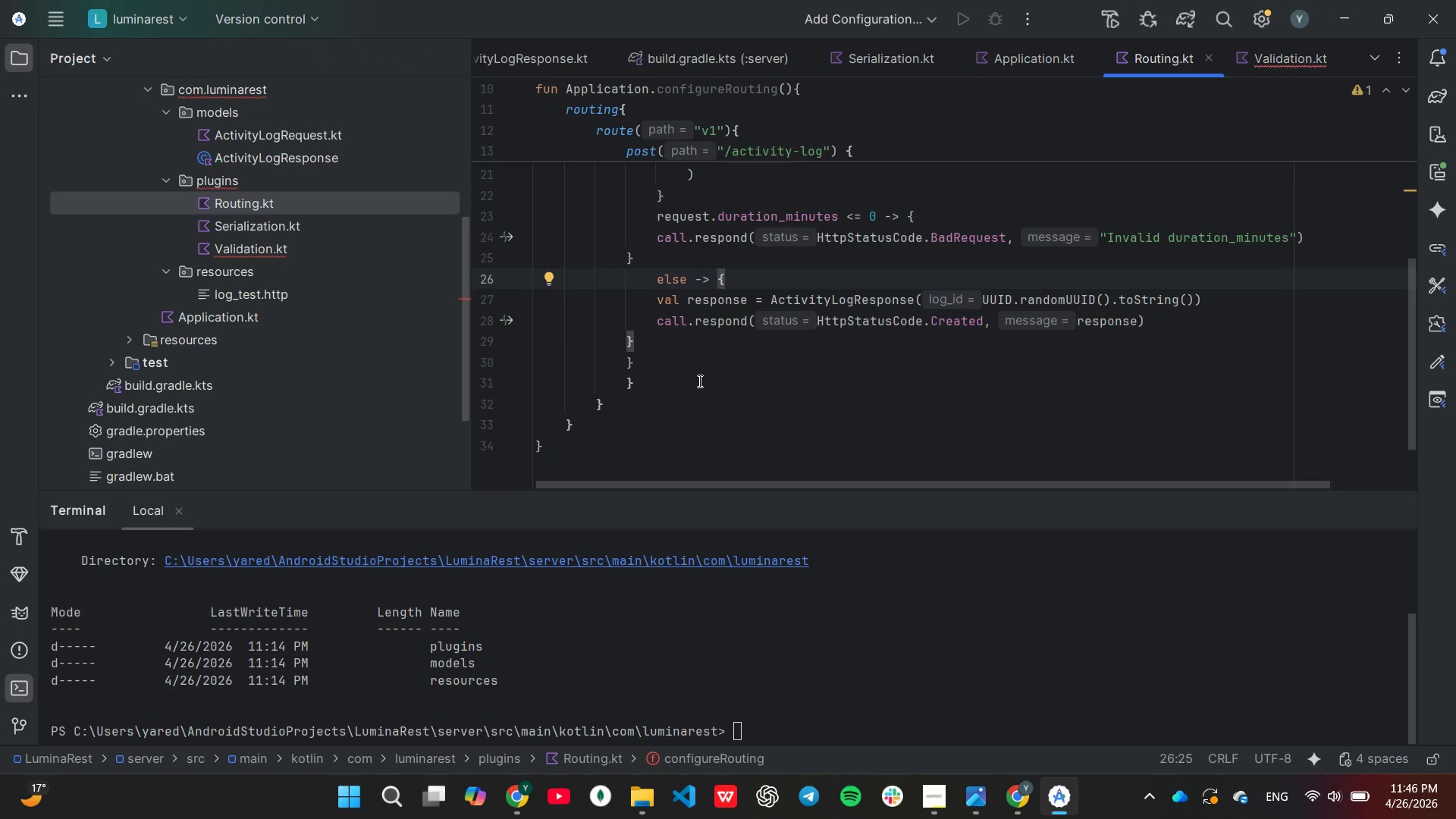 
wait(9.75)
 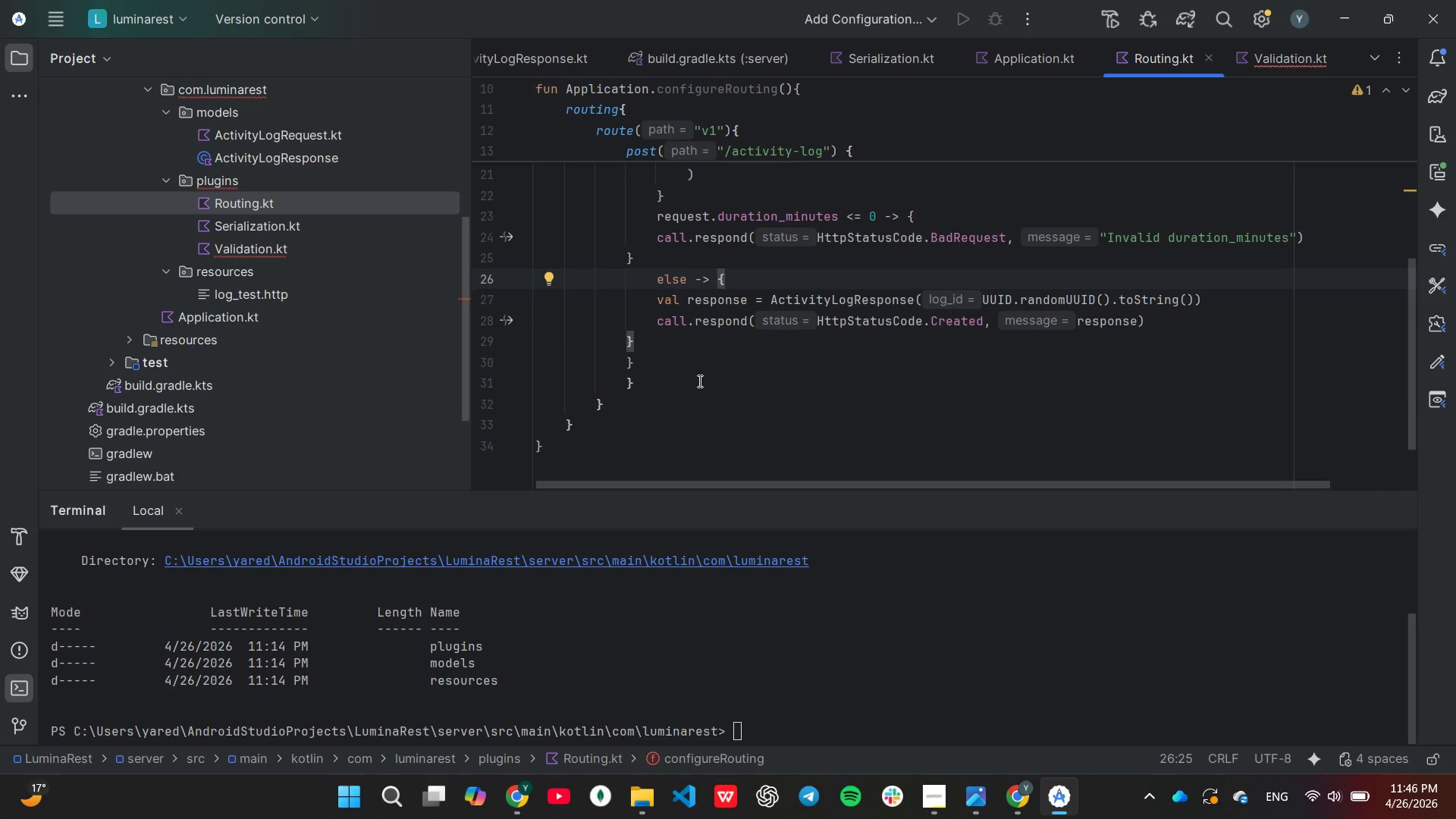 
double_click([248, 316])
 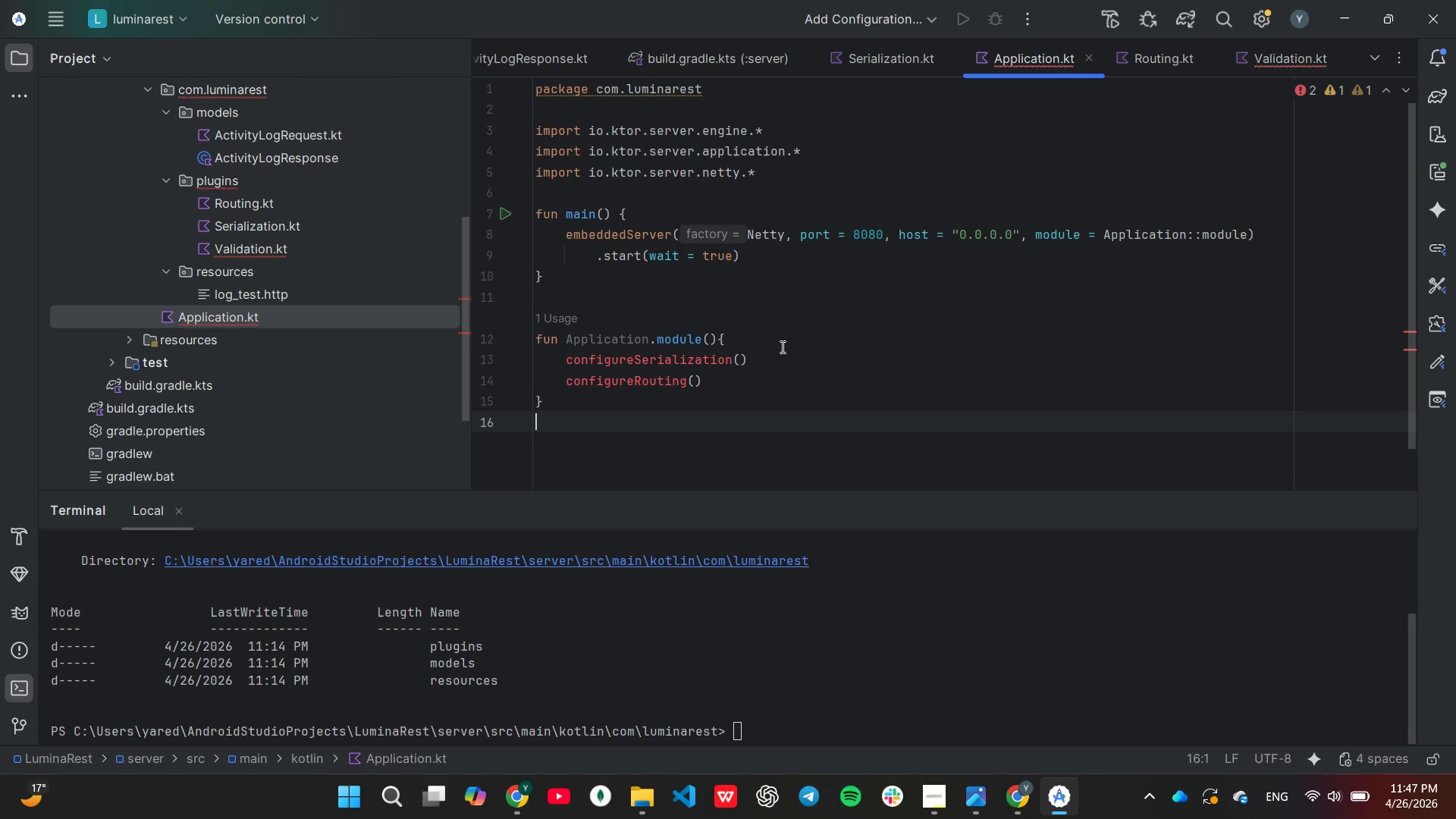 
left_click([783, 356])
 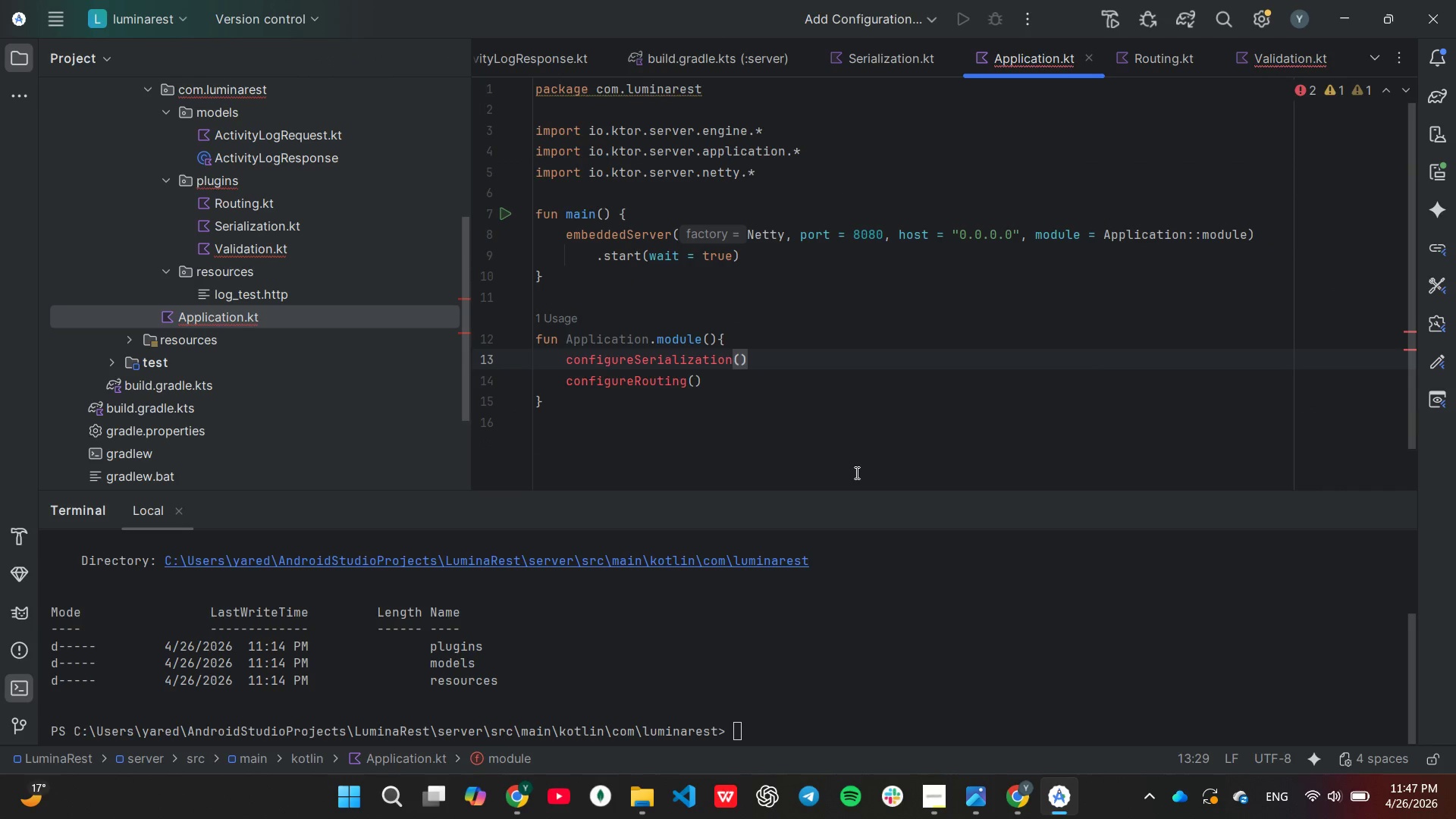 
key(Enter)
 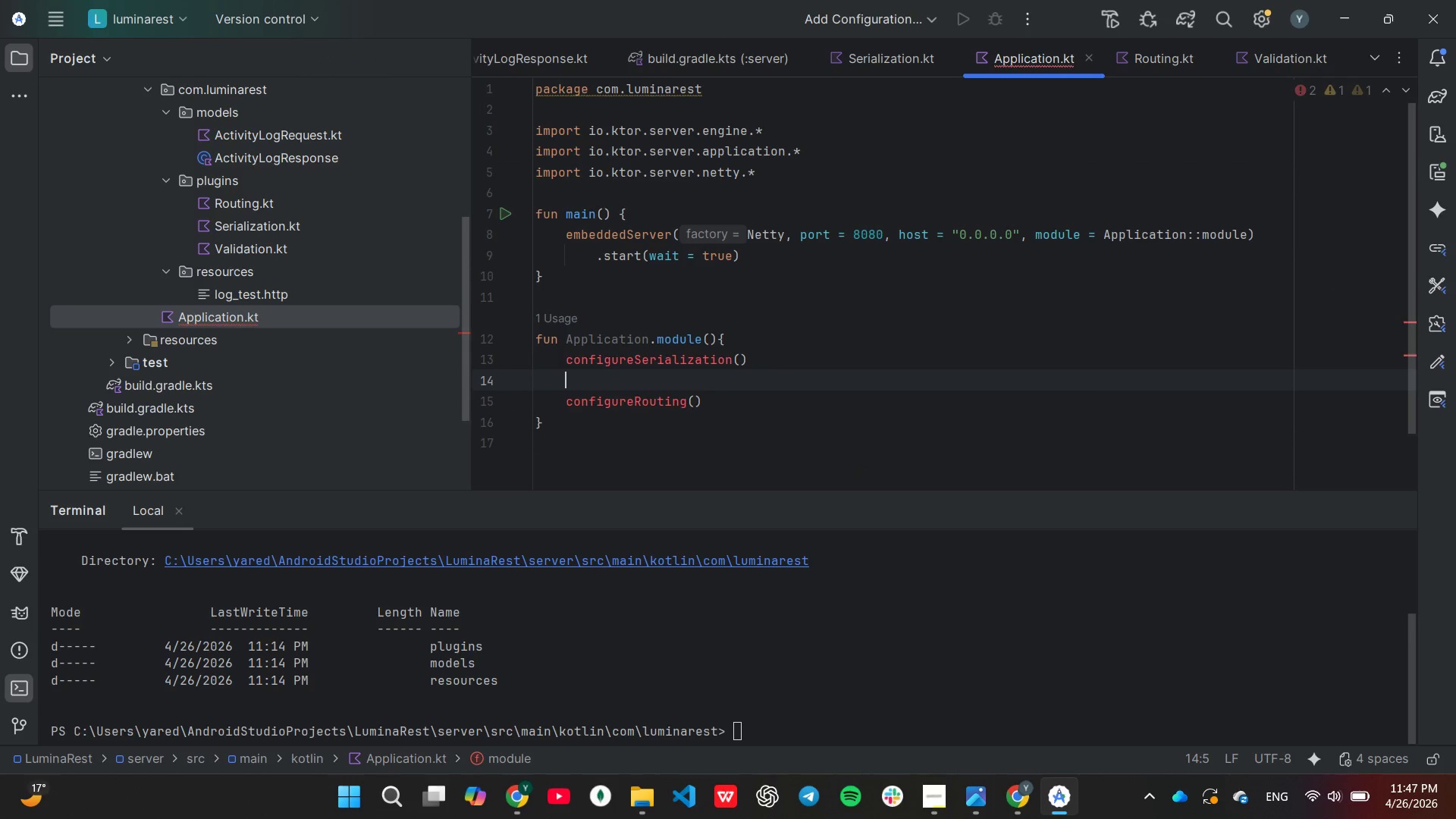 
type(com)
key(Backspace)
type(nf)
 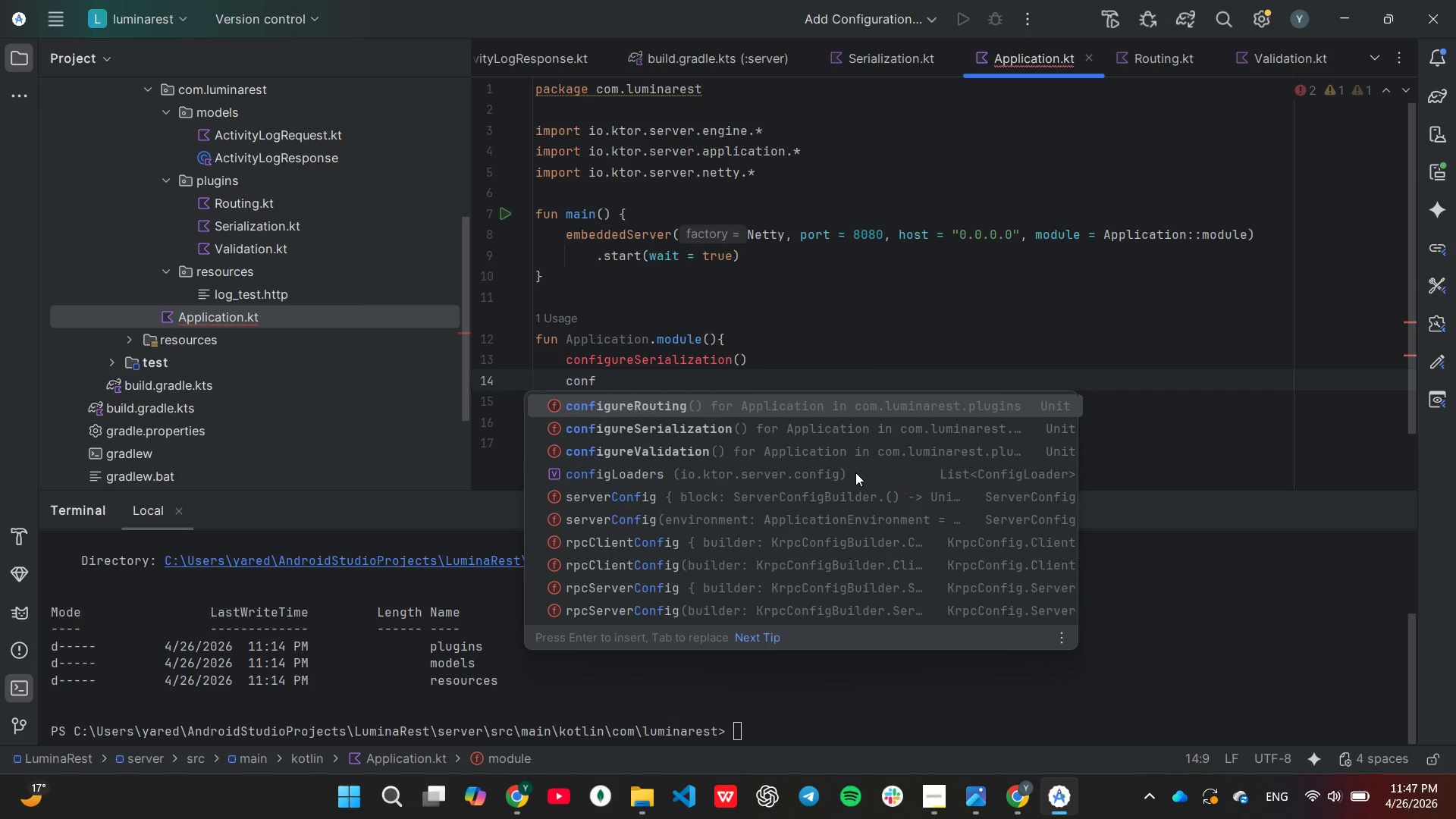 
key(ArrowDown)
 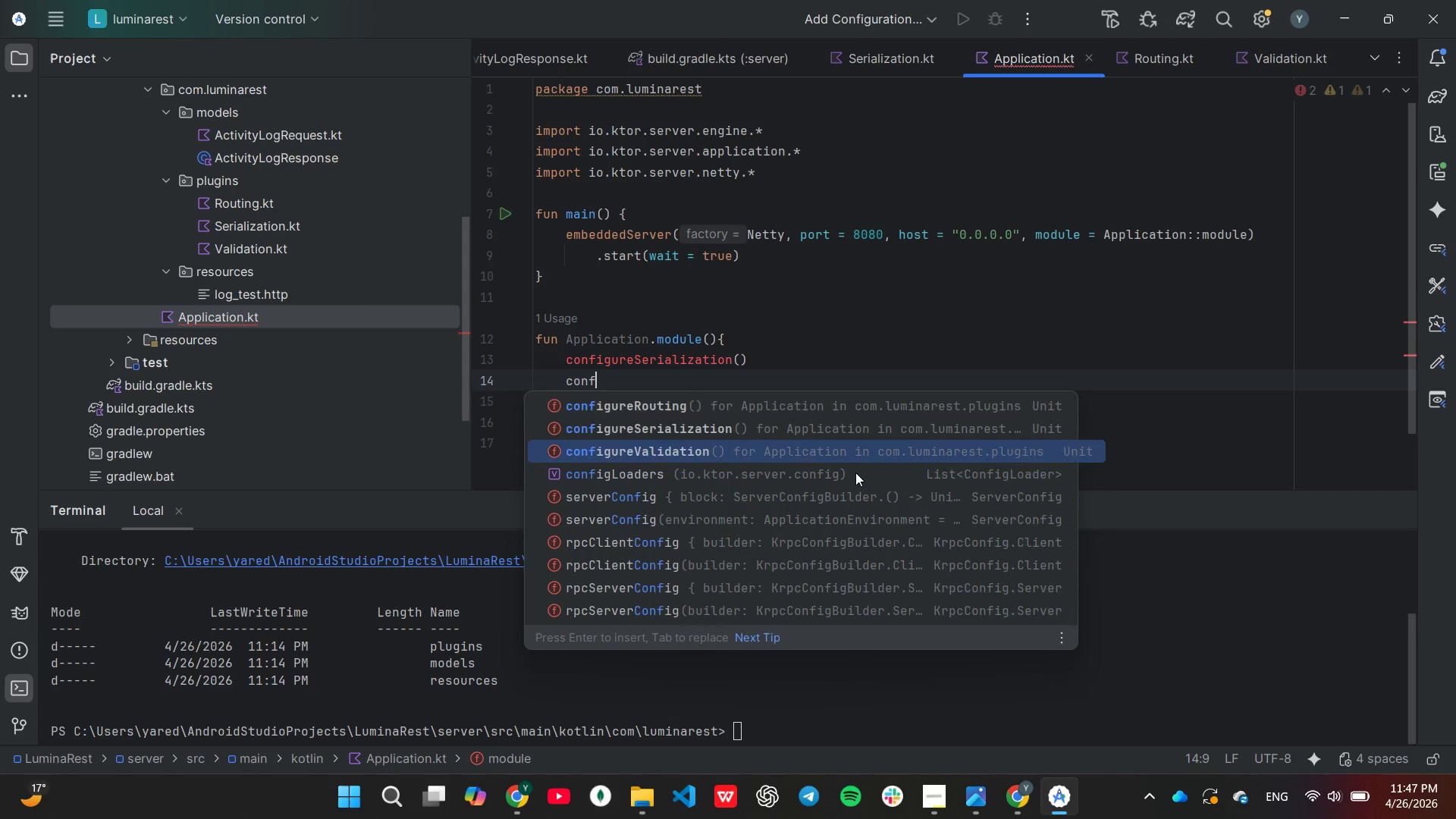 
key(ArrowDown)
 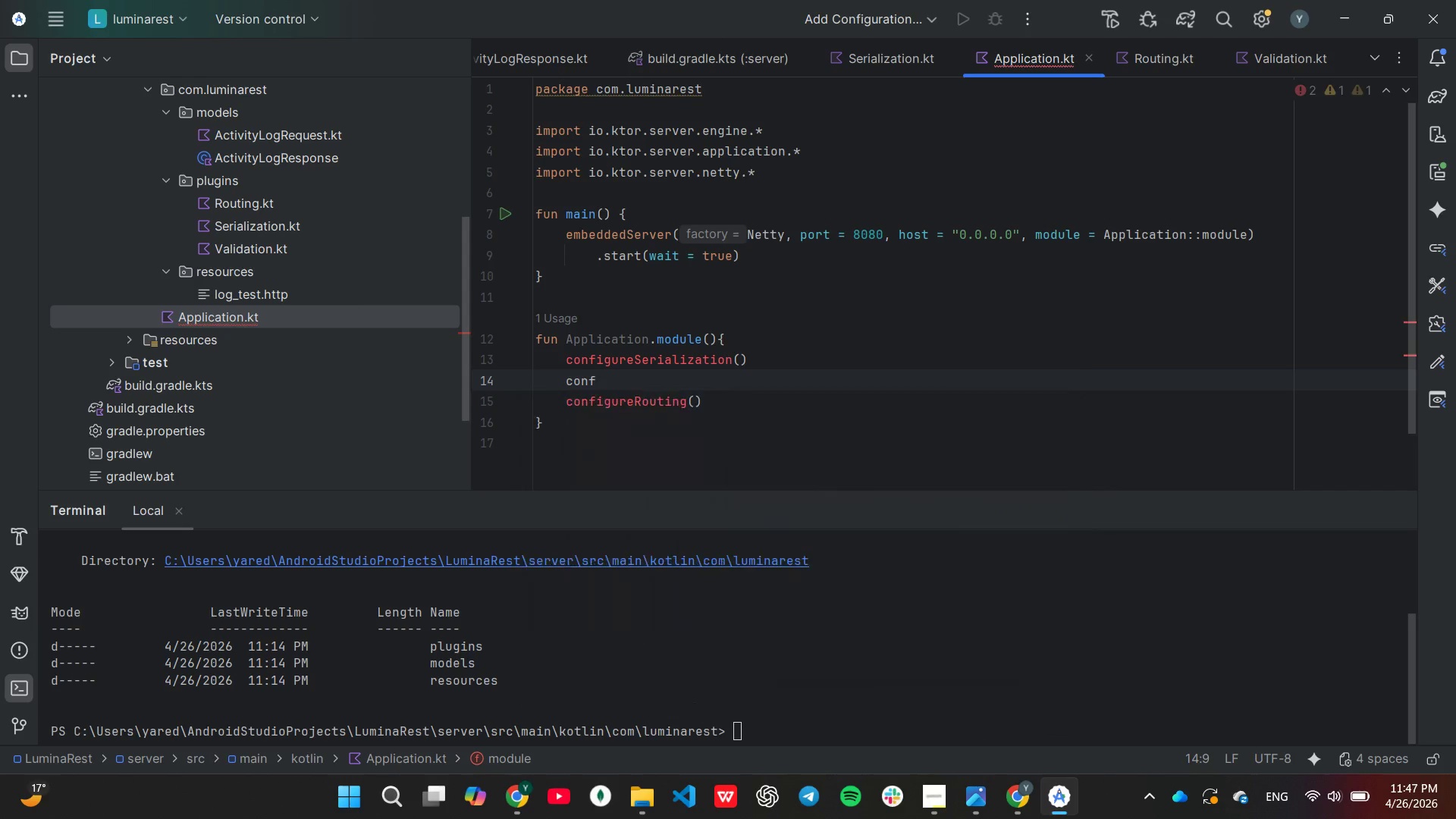 
key(Enter)
 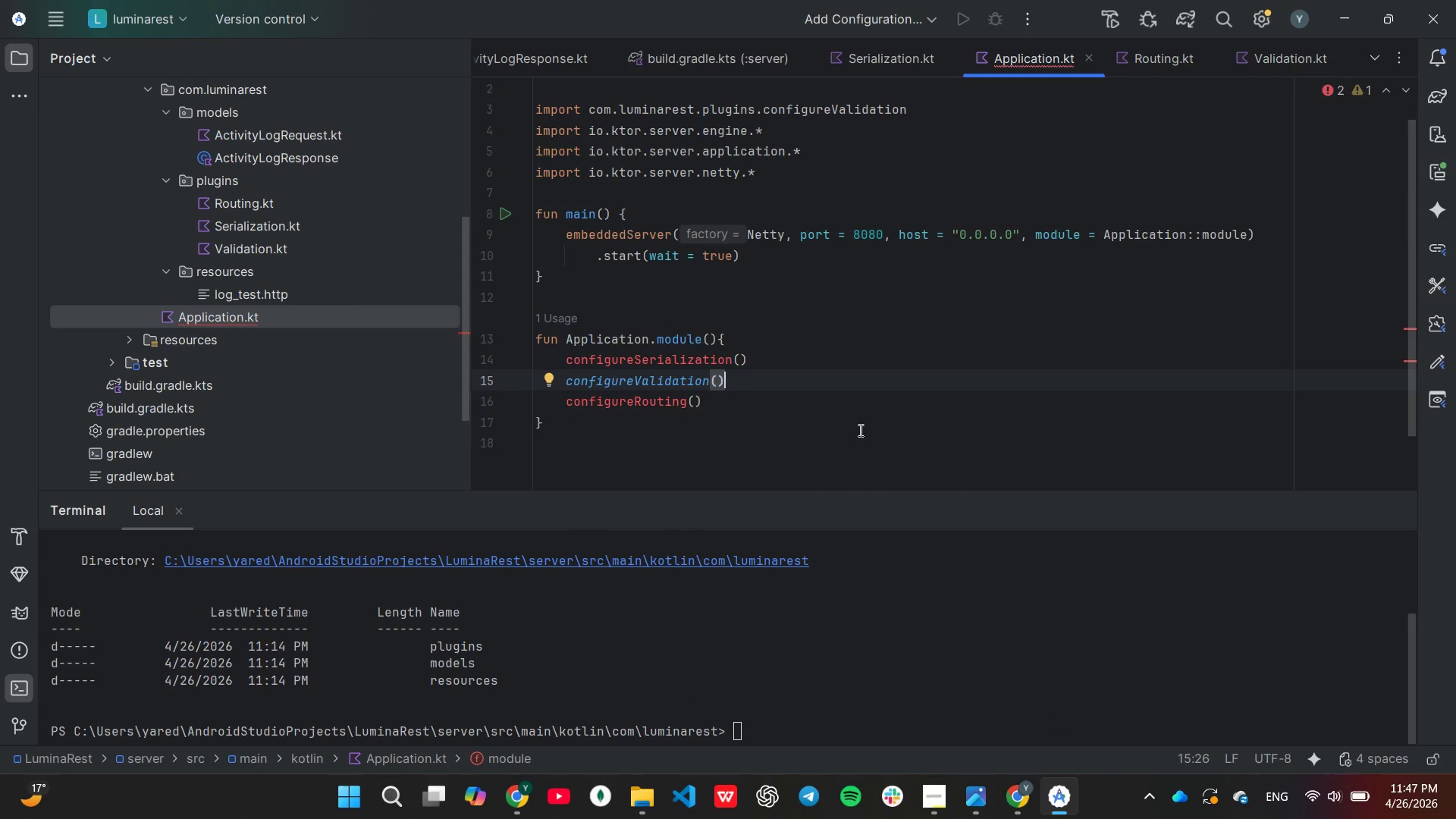 
wait(8.41)
 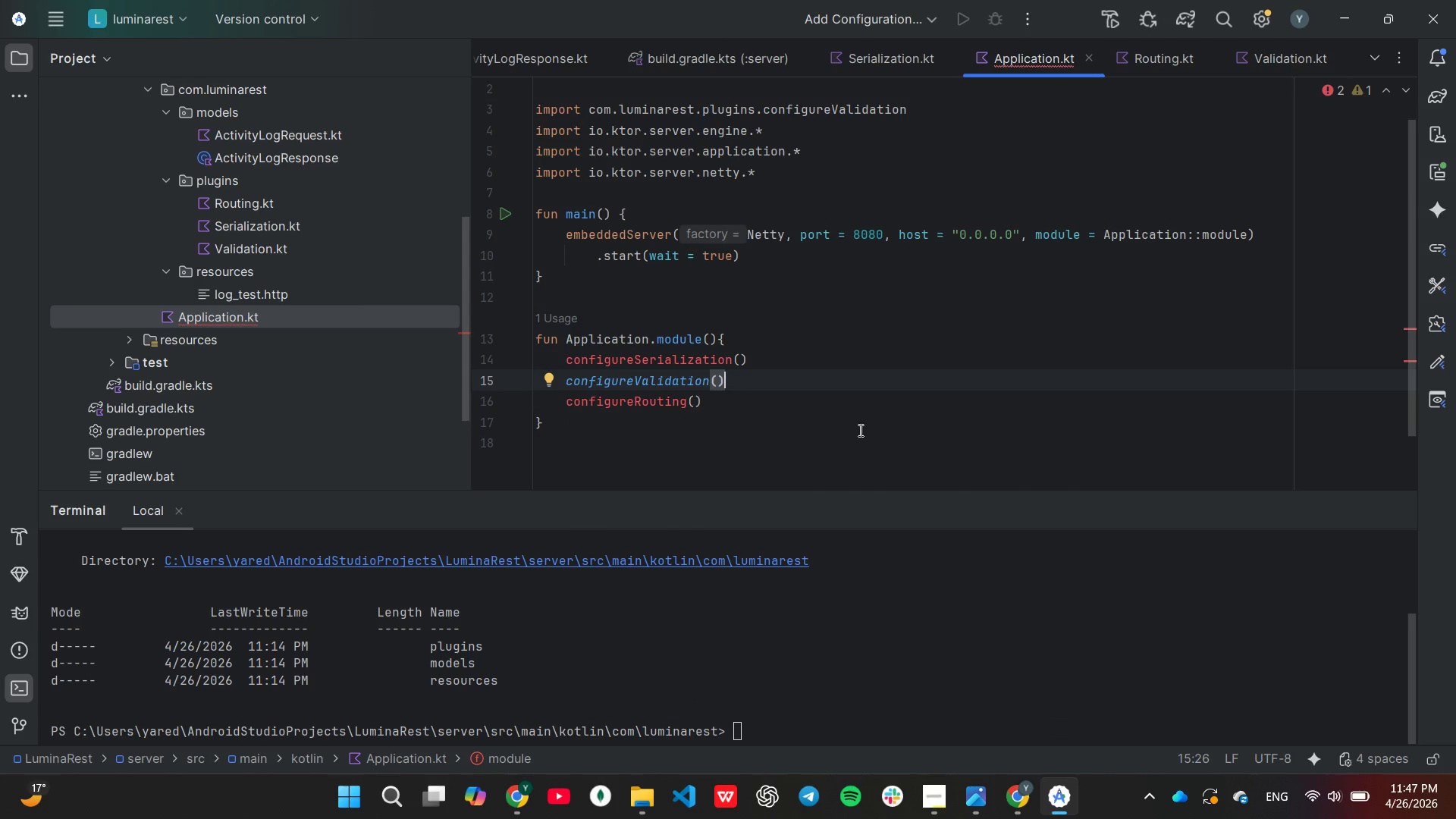 
double_click([323, 244])
 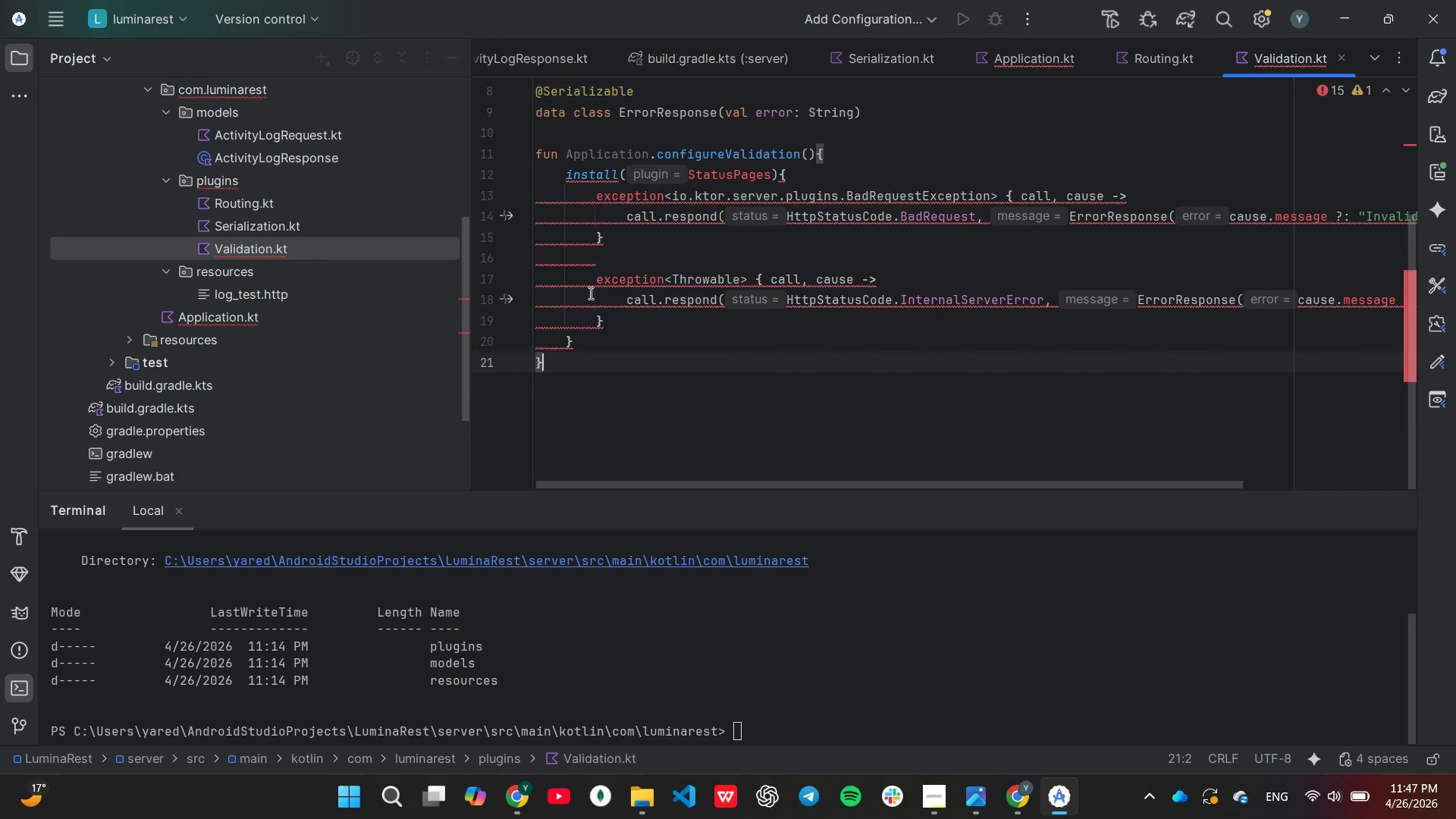 
scroll: coordinate [767, 249], scroll_direction: up, amount: 4.0
 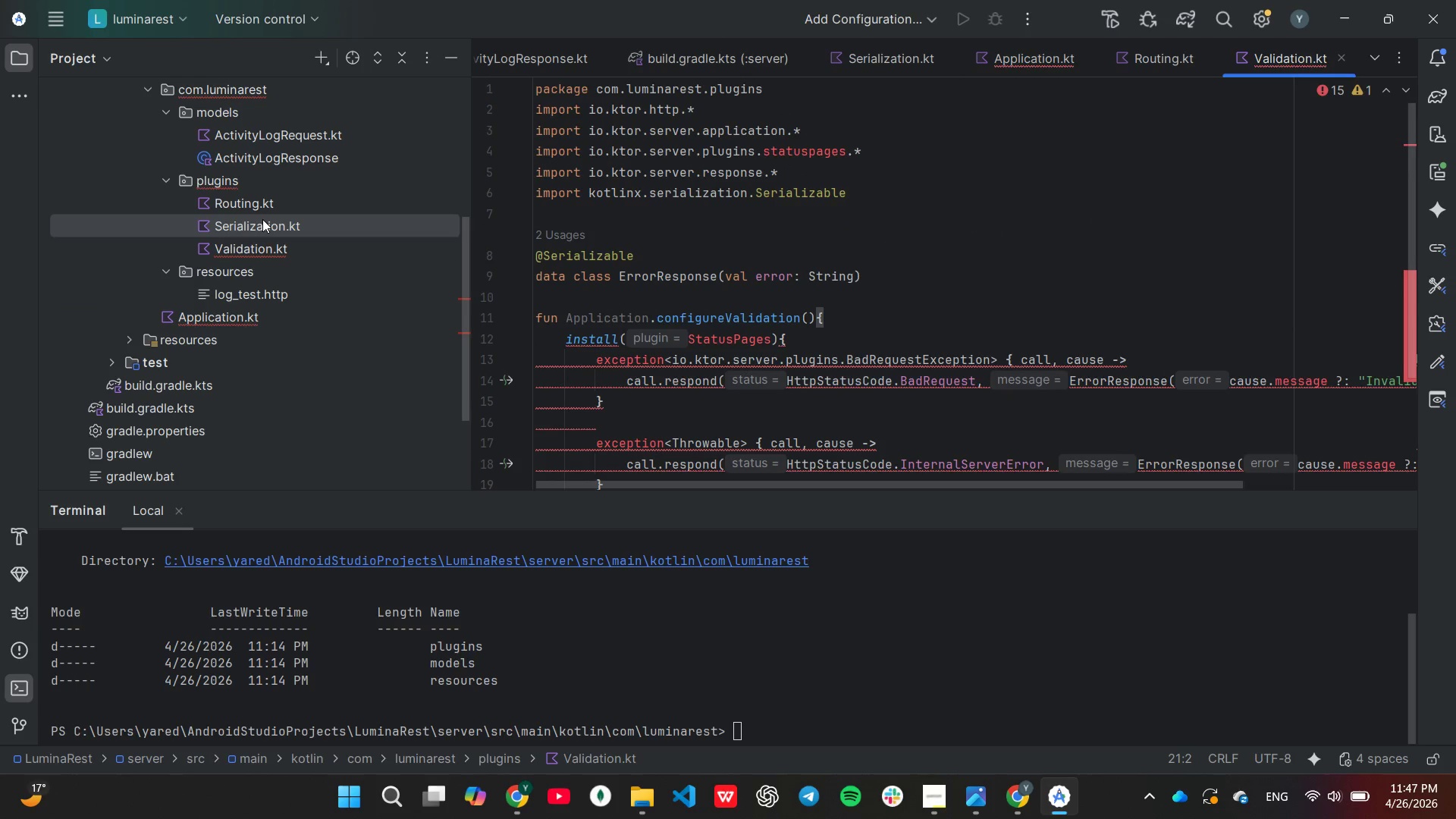 
double_click([262, 219])
 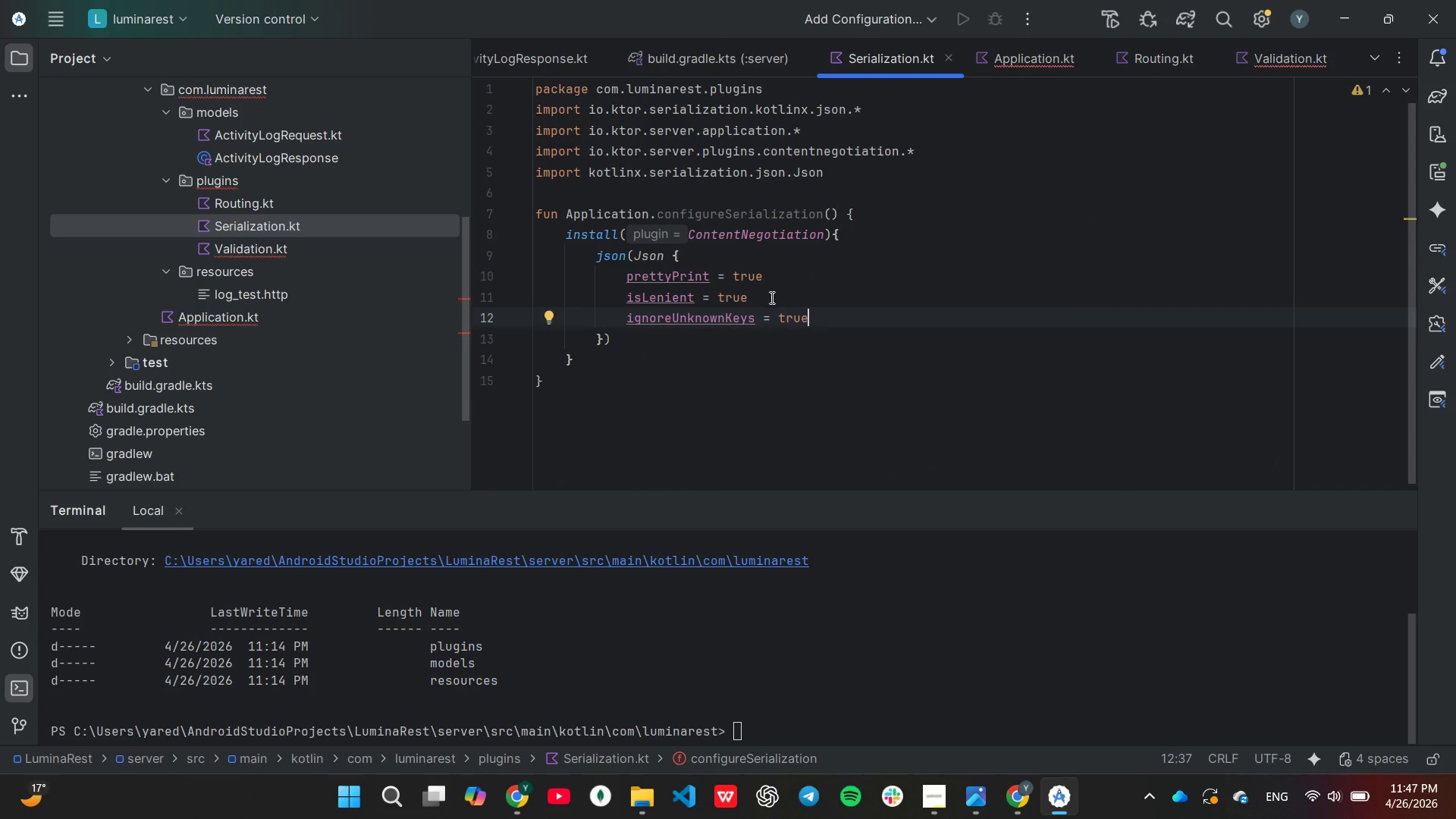 